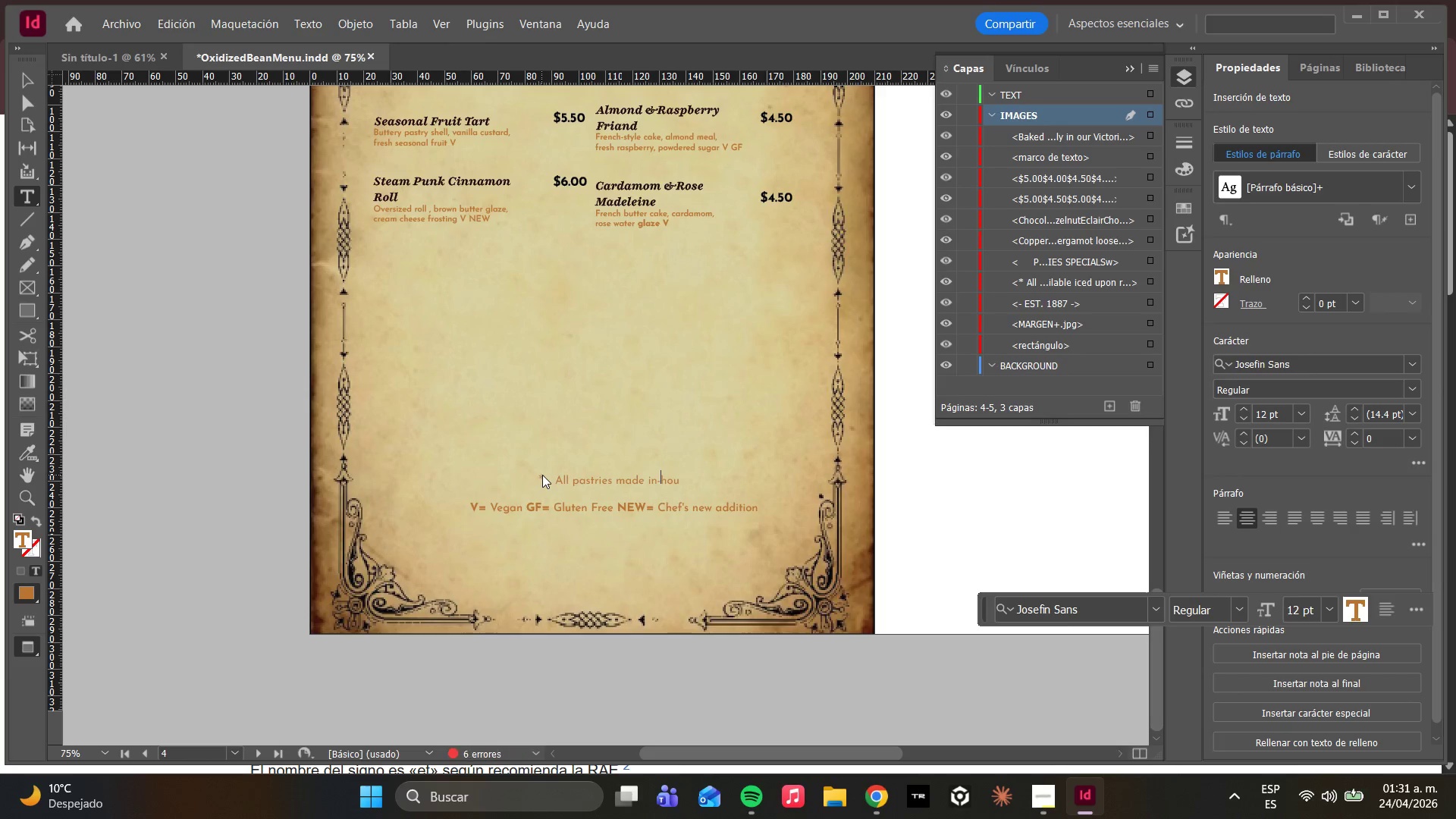 
key(ArrowRight)
 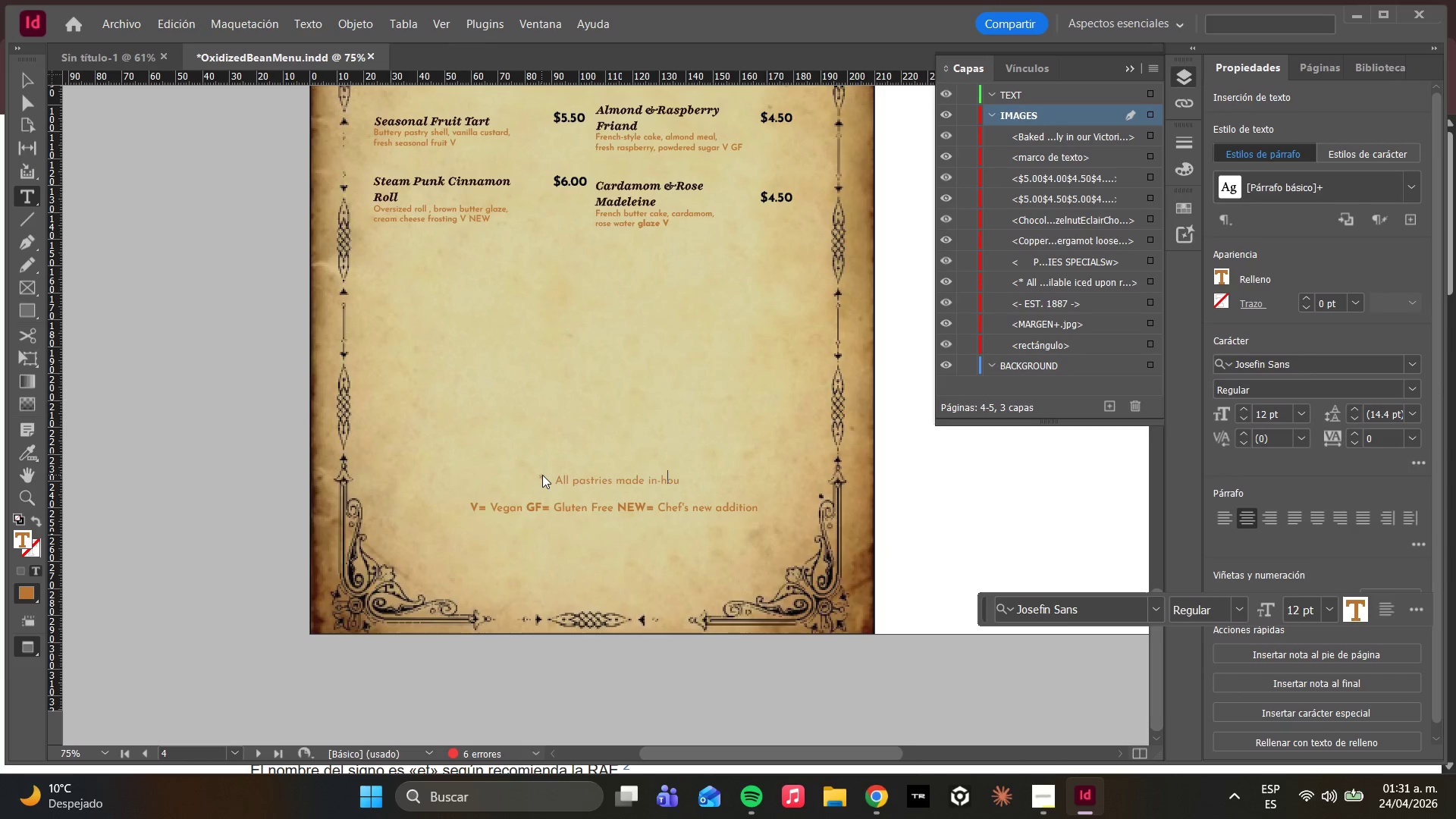 
key(ArrowRight)
 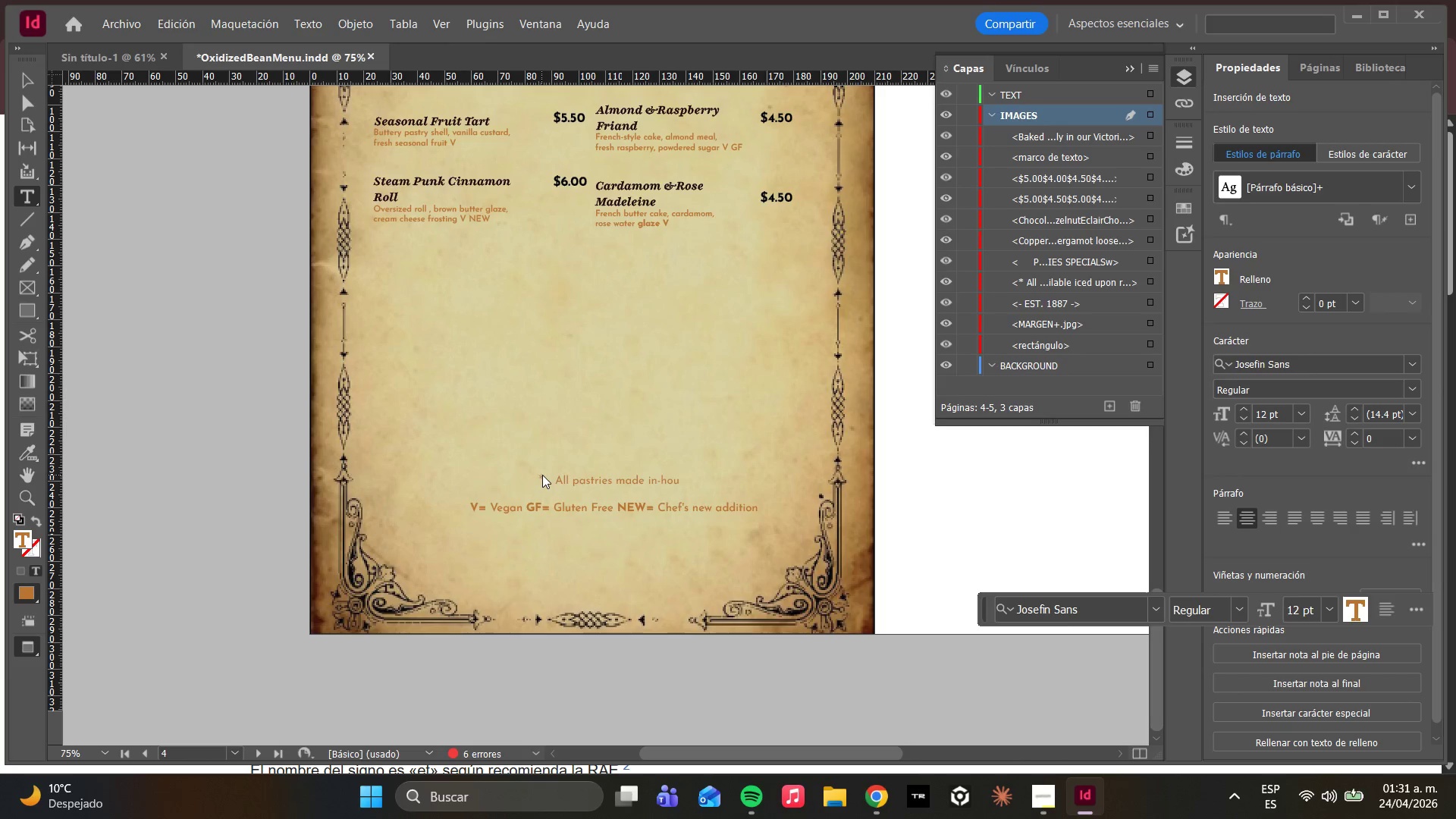 
key(ArrowRight)
 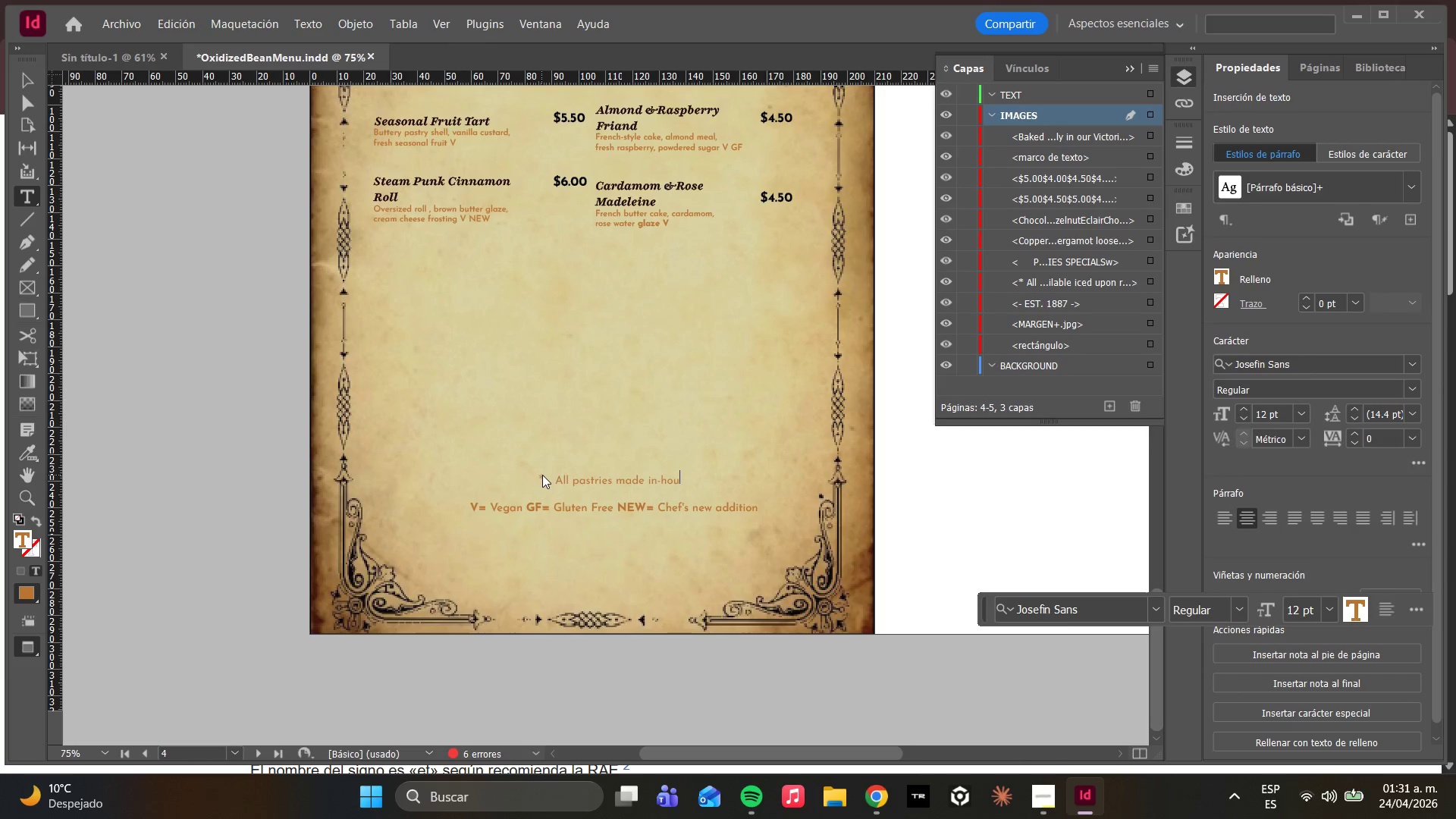 
type(se daily)
 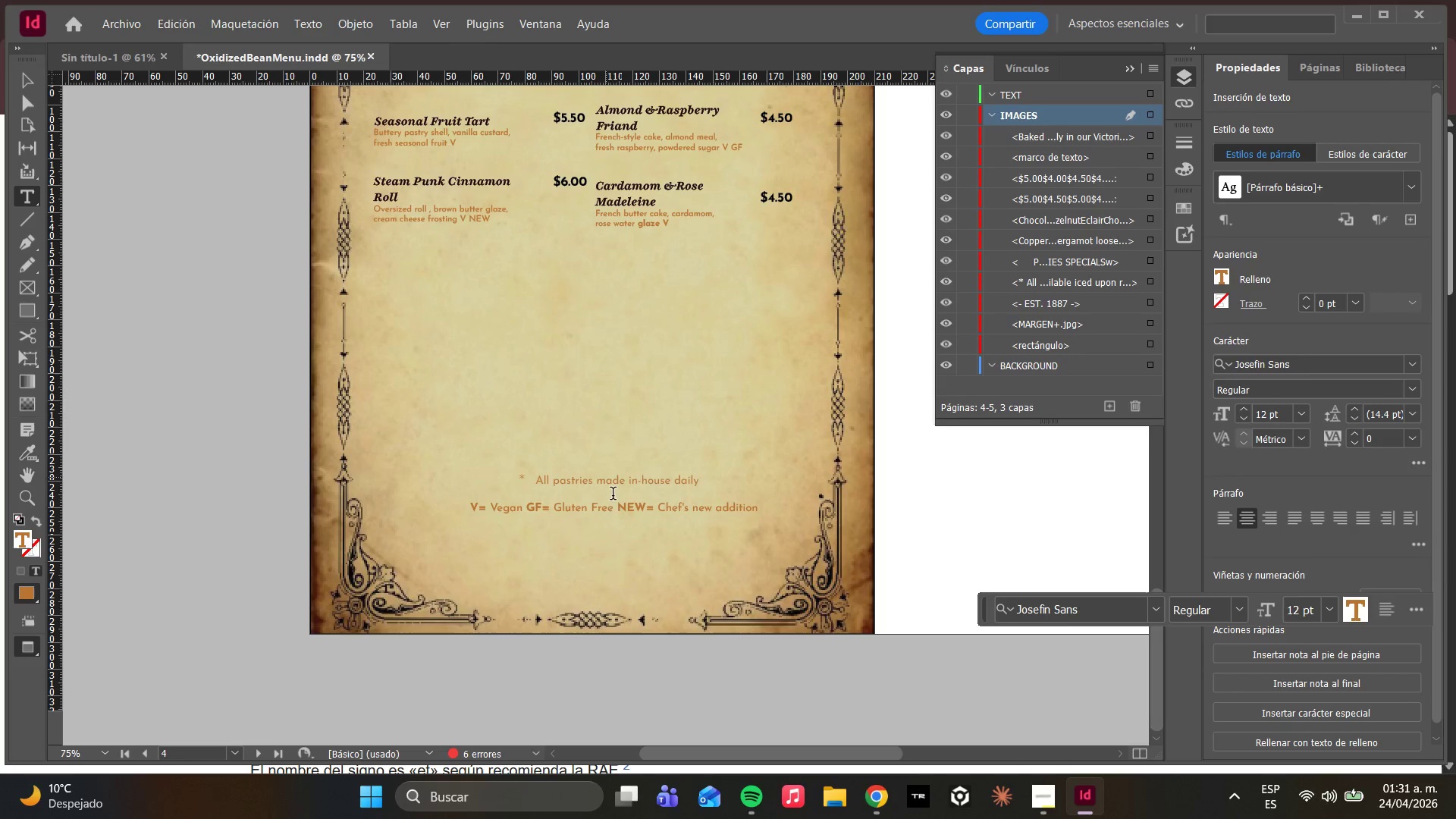 
wait(5.22)
 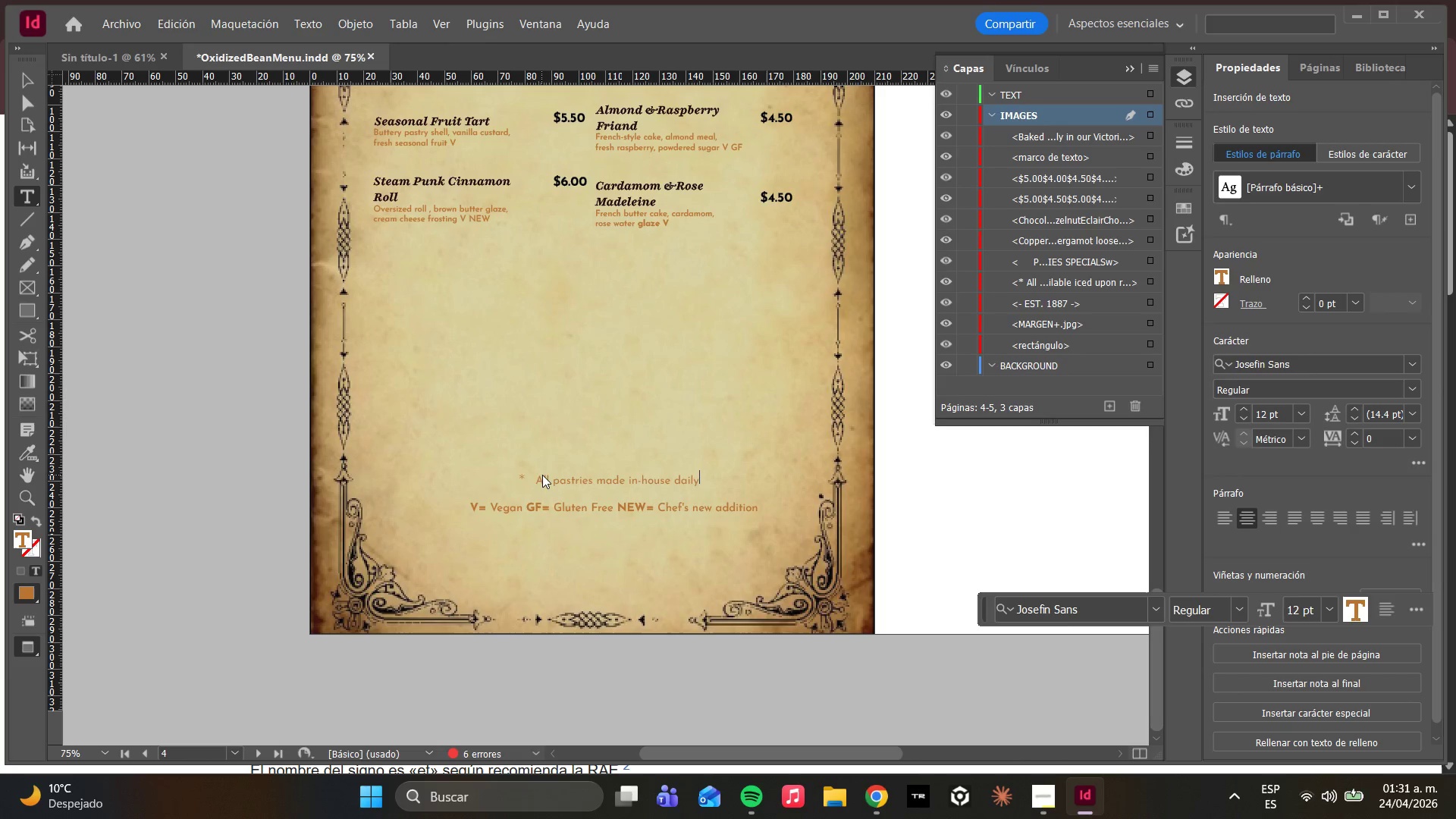 
scroll: coordinate [654, 375], scroll_direction: up, amount: 1.0
 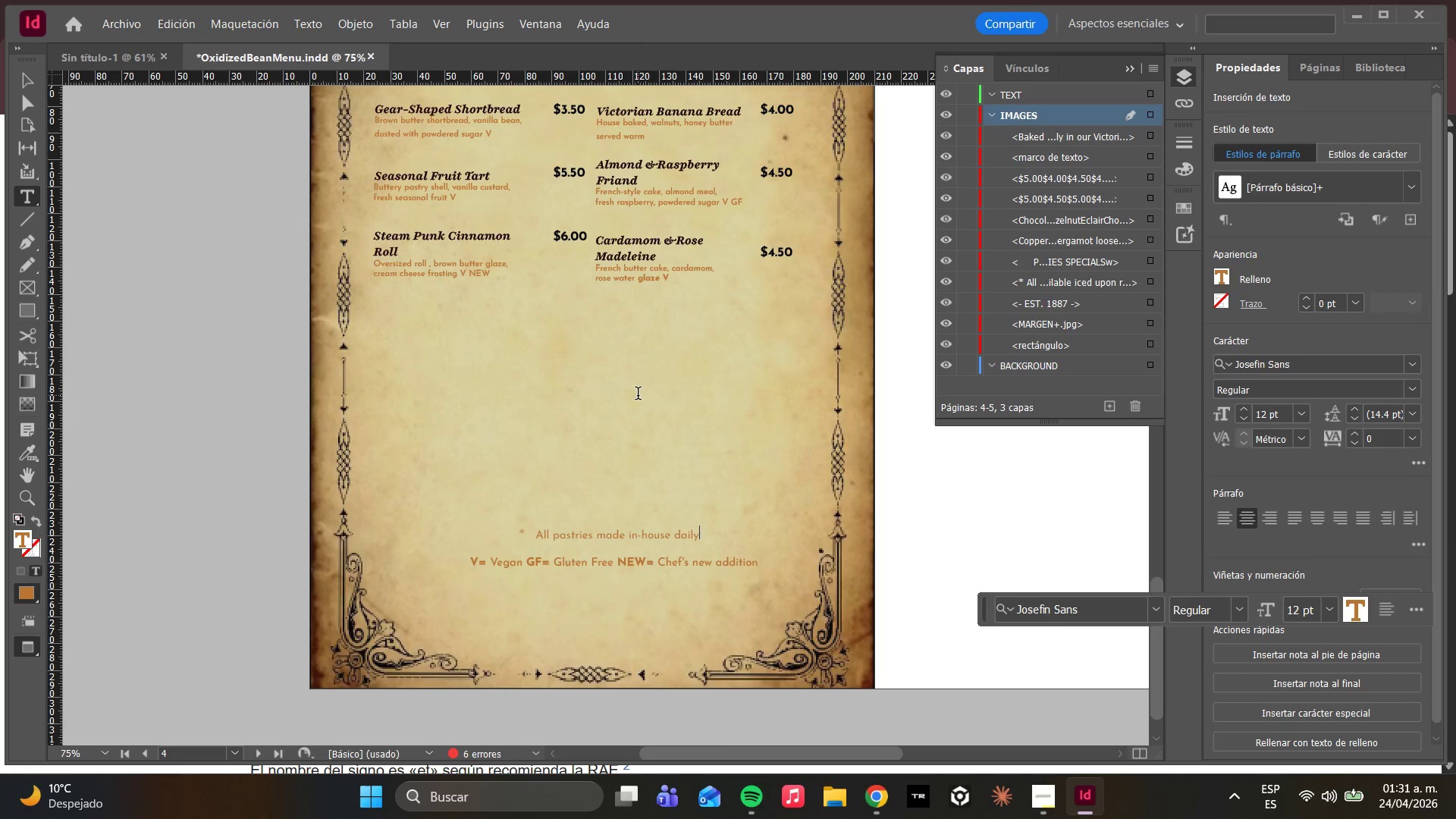 
key(Escape)
 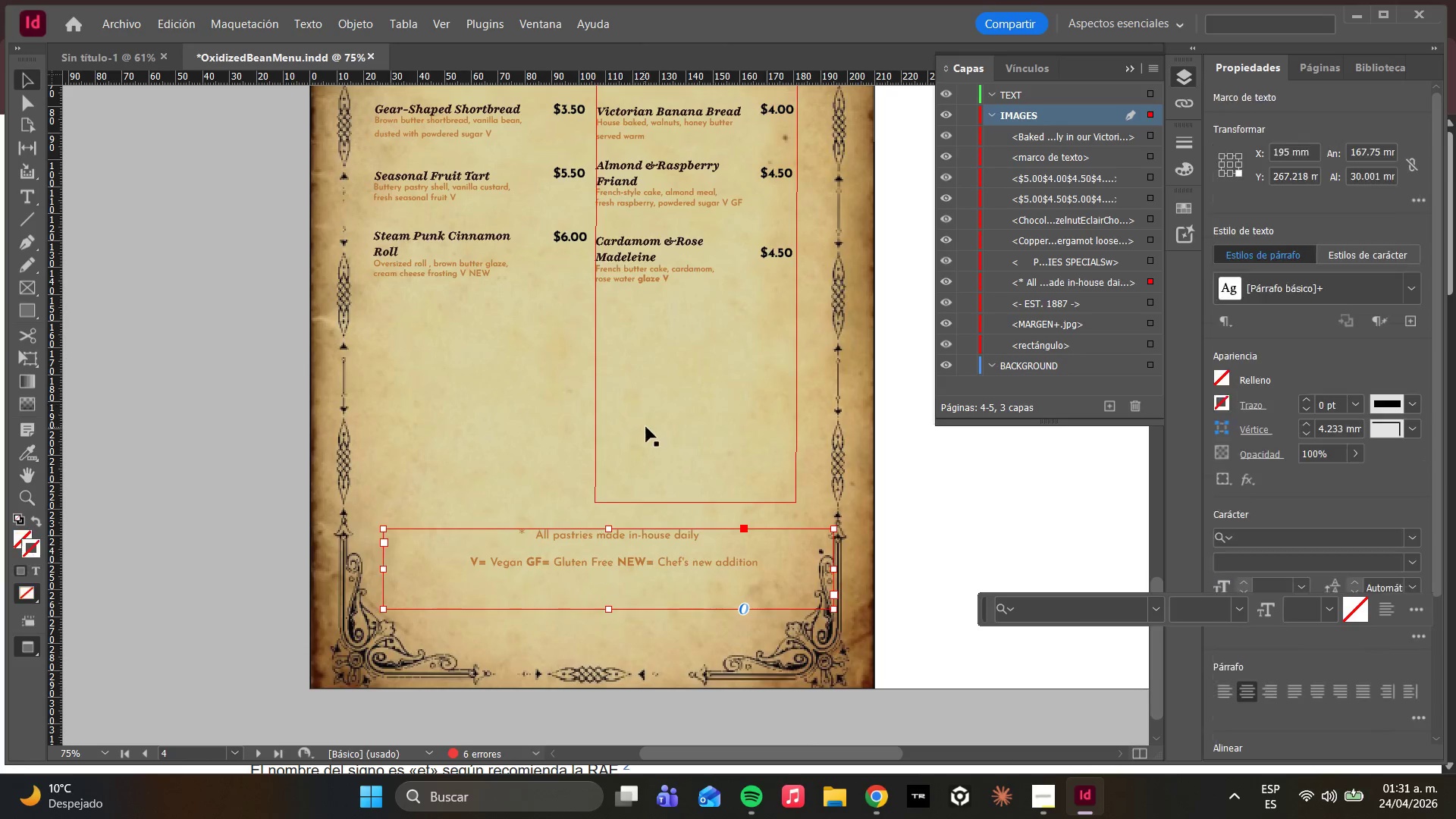 
scroll: coordinate [667, 442], scroll_direction: up, amount: 4.0
 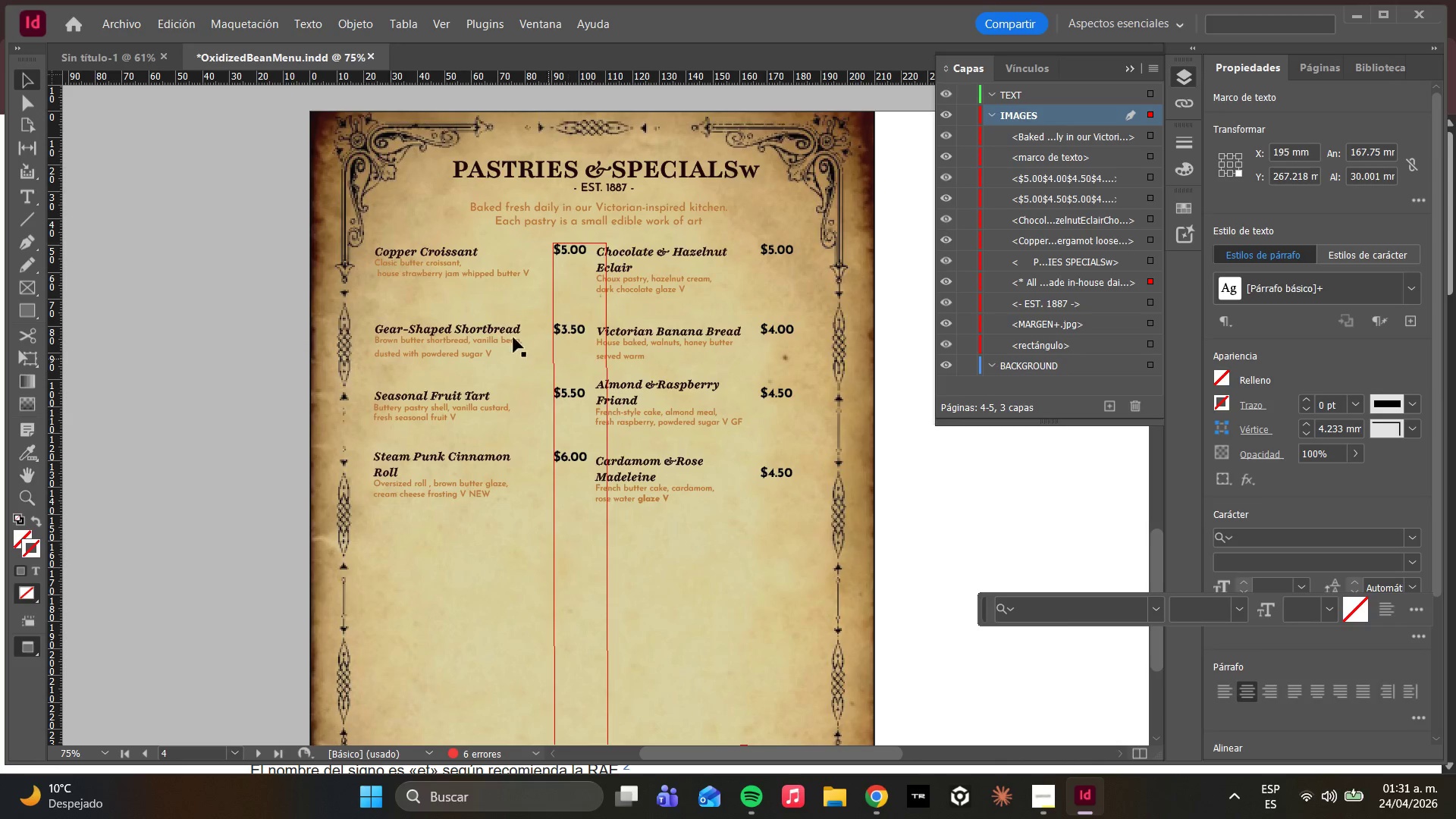 
double_click([463, 284])
 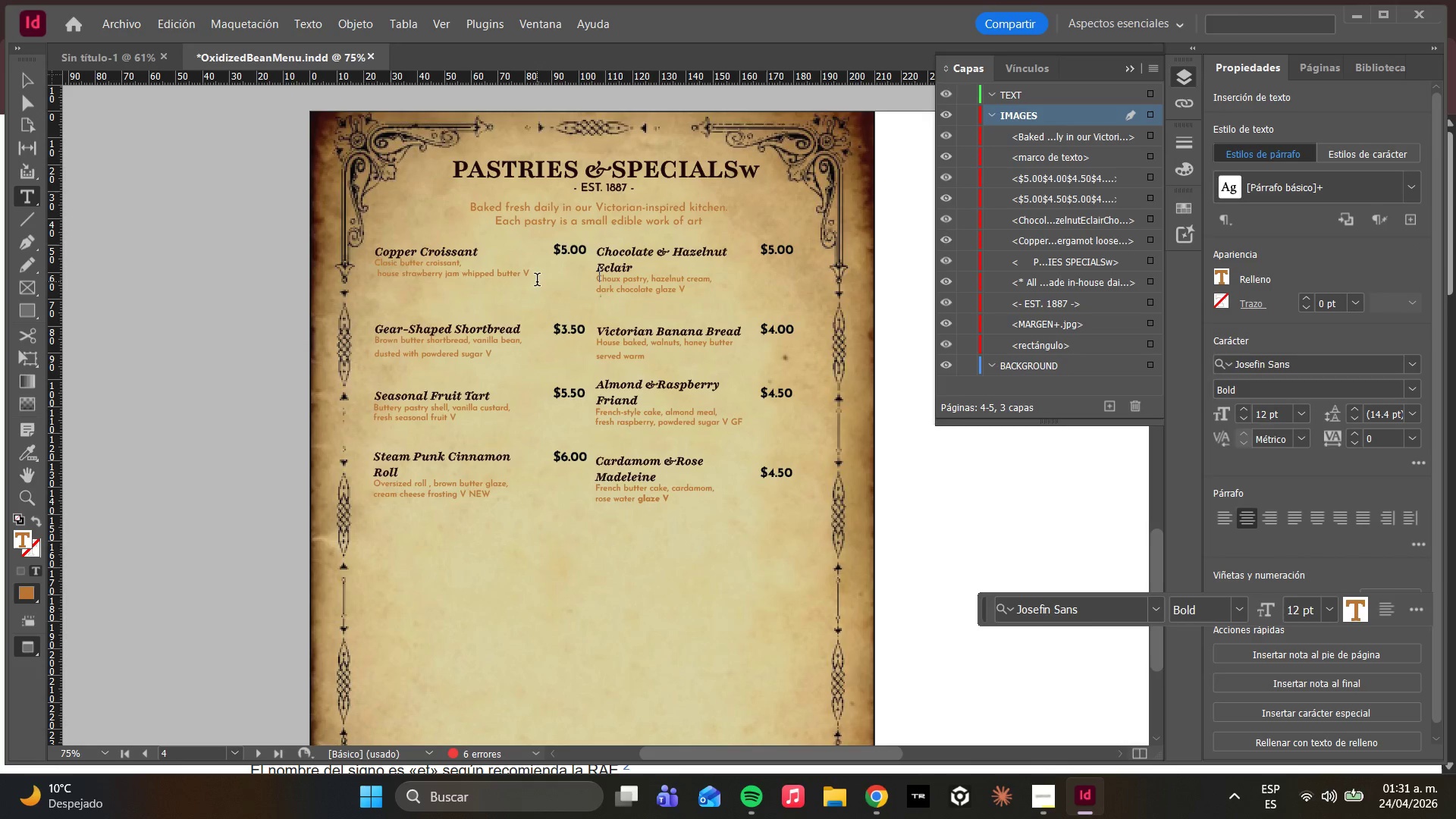 
left_click([537, 279])
 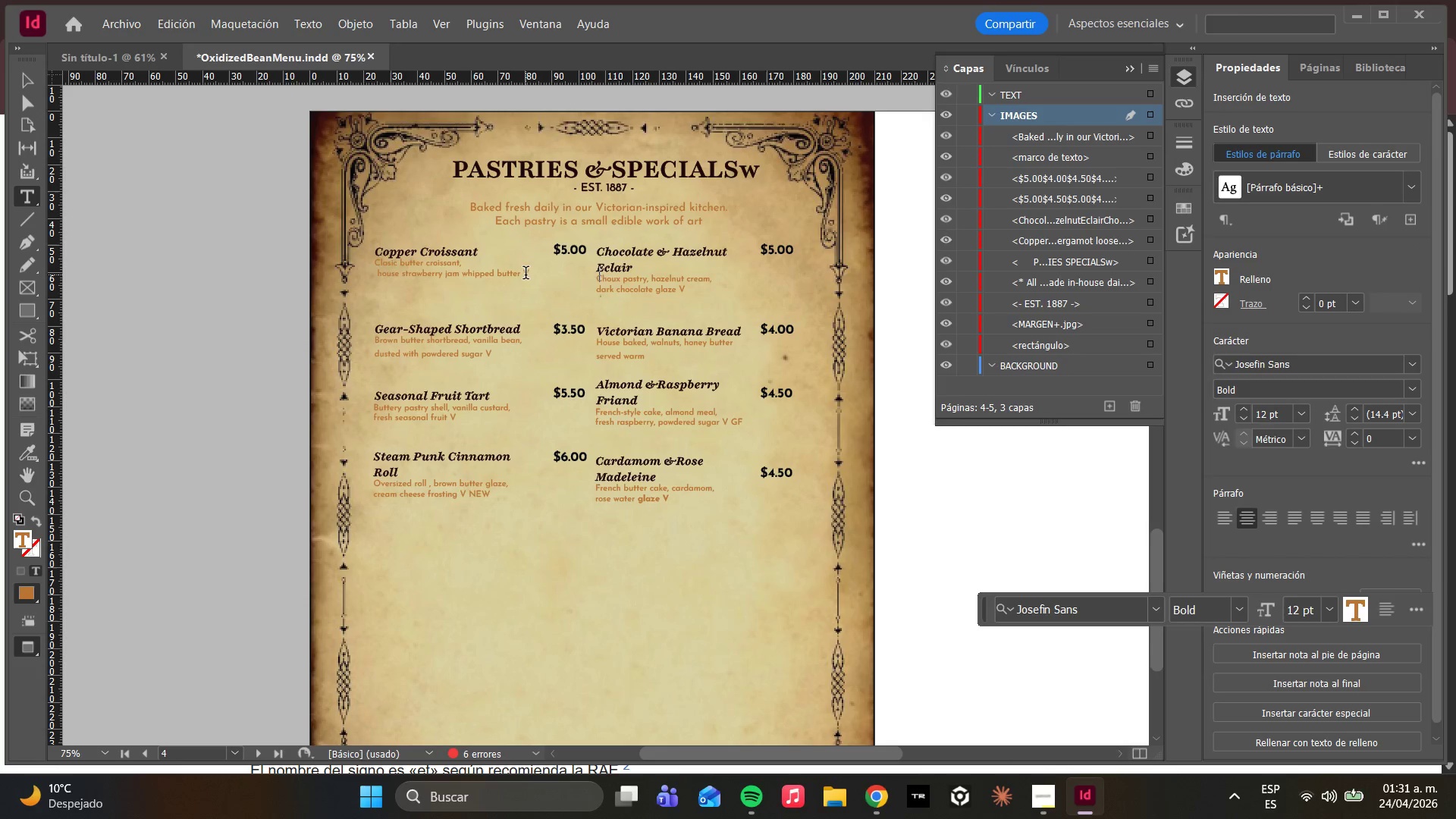 
double_click([526, 275])
 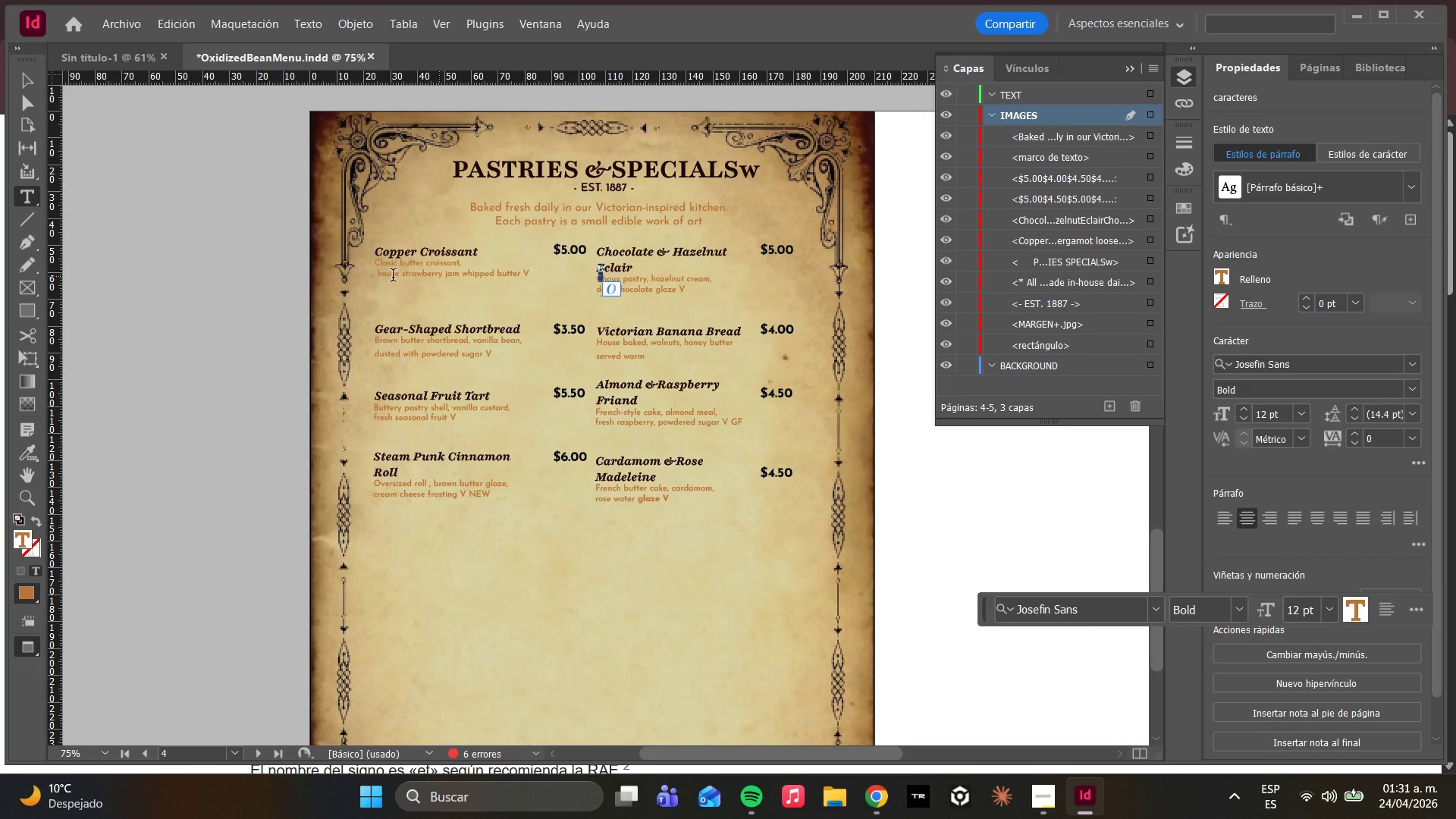 
left_click([393, 277])
 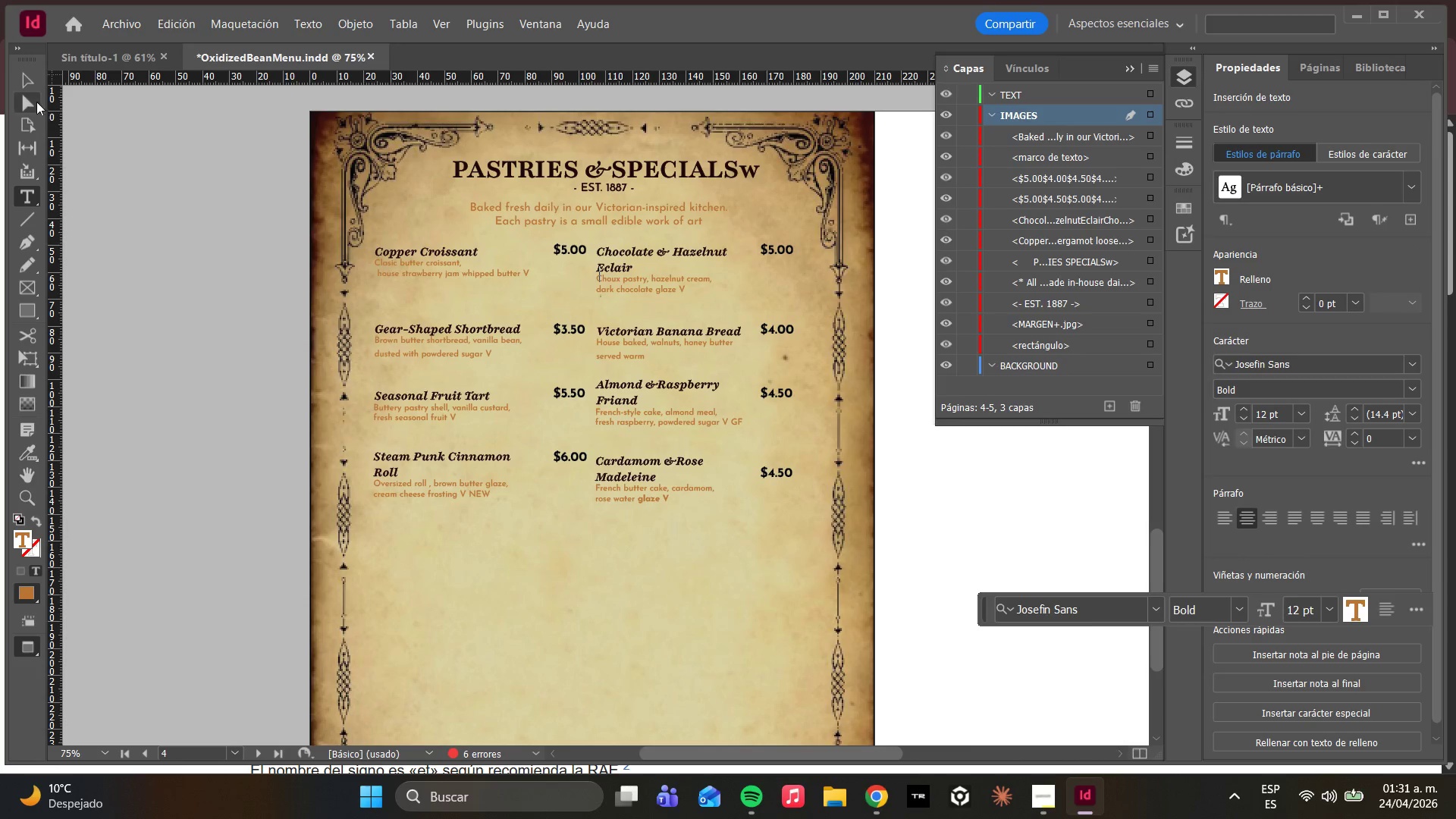 
left_click([30, 96])
 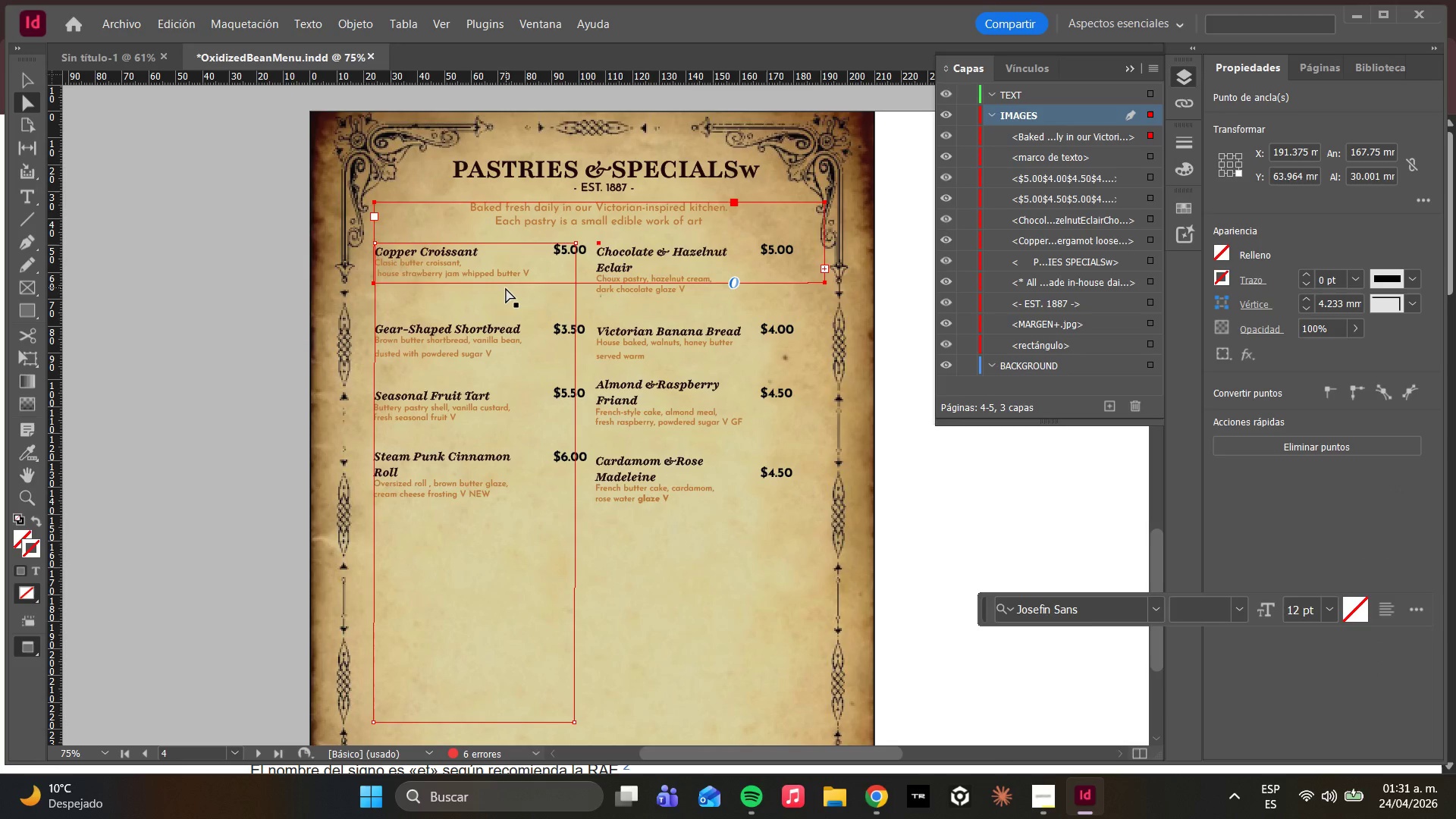 
double_click([506, 288])
 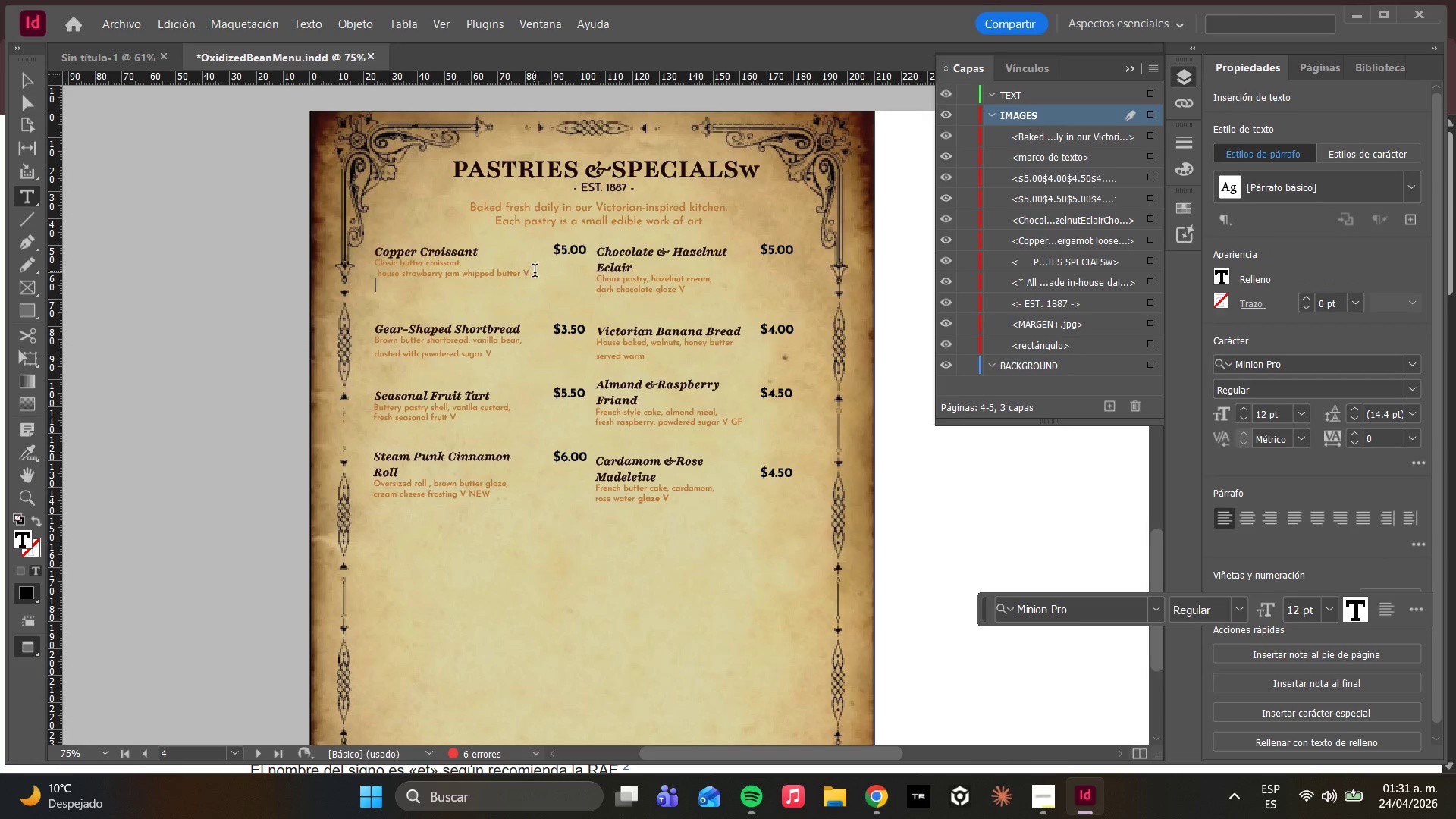 
left_click_drag(start_coordinate=[535, 272], to_coordinate=[523, 273])
 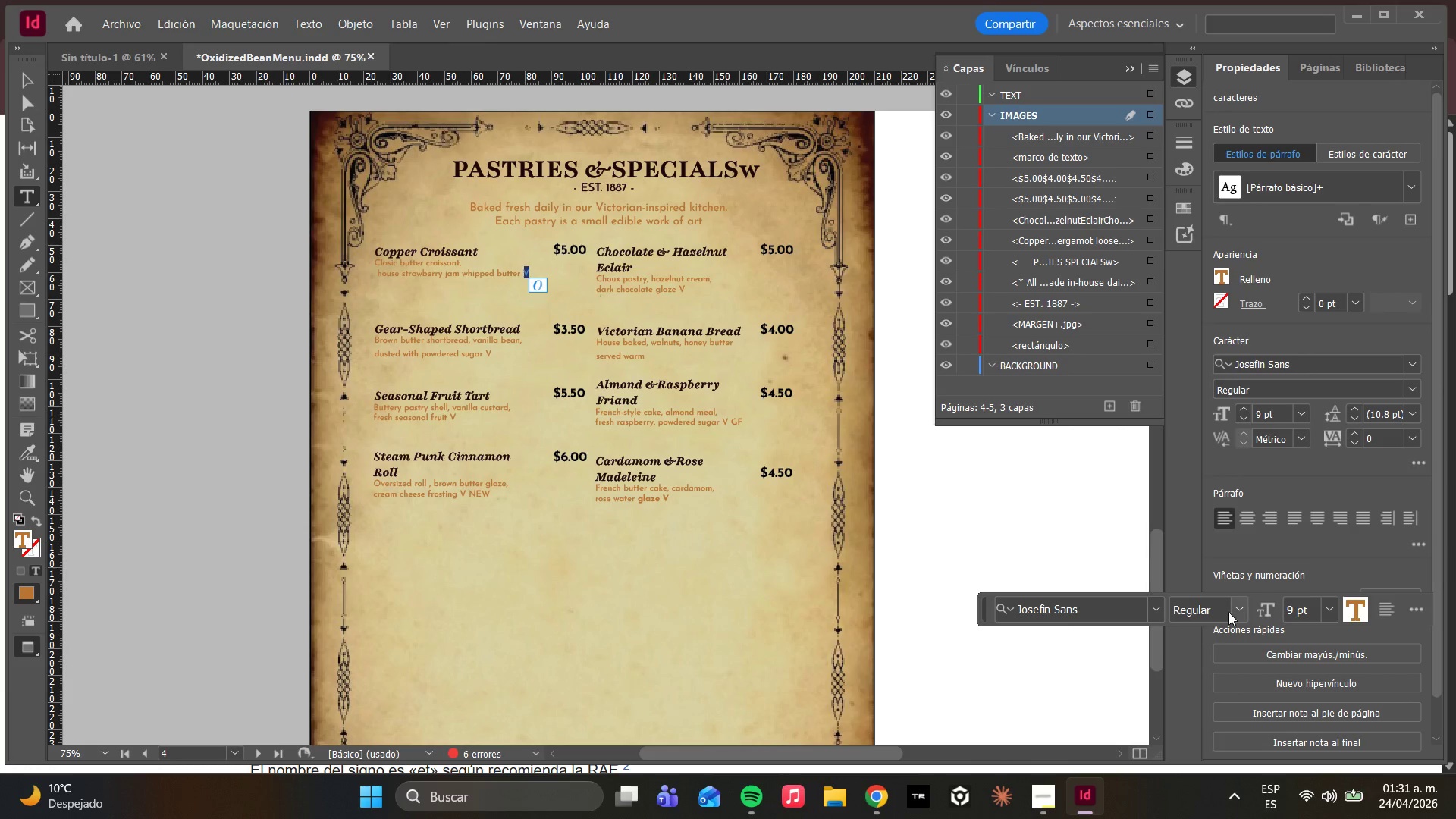 
left_click([1239, 608])
 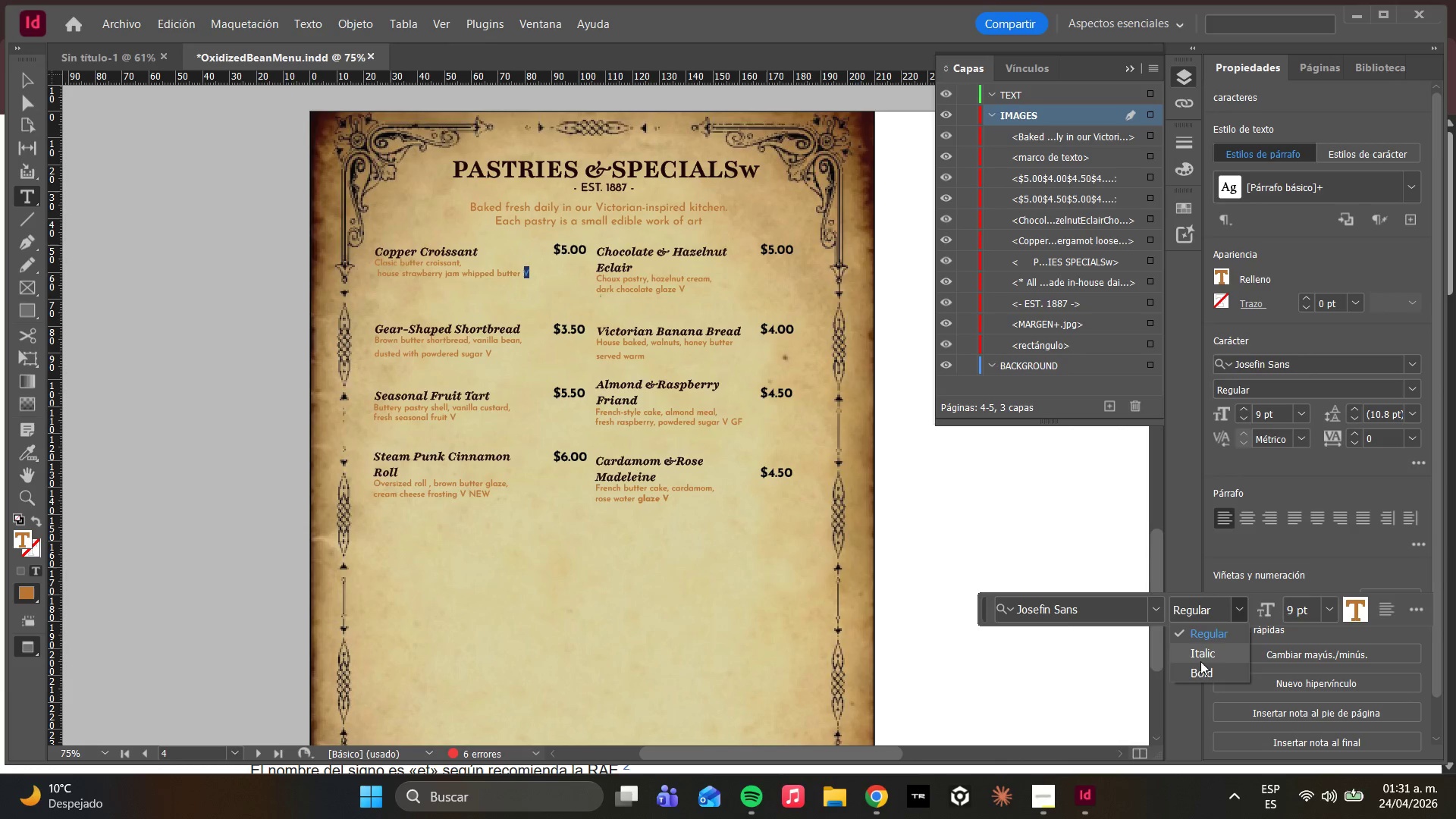 
left_click([1197, 669])
 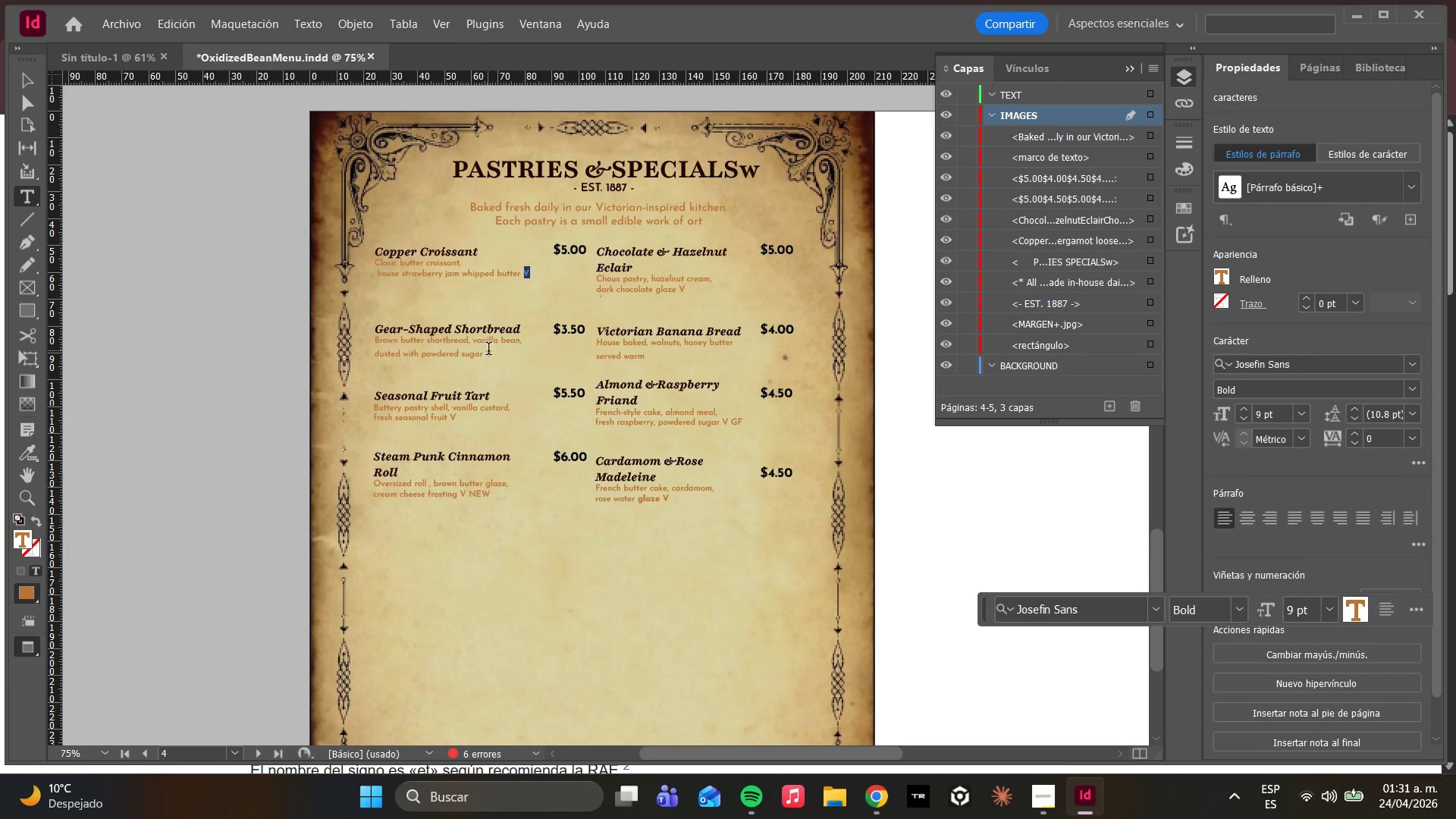 
left_click_drag(start_coordinate=[491, 356], to_coordinate=[484, 356])
 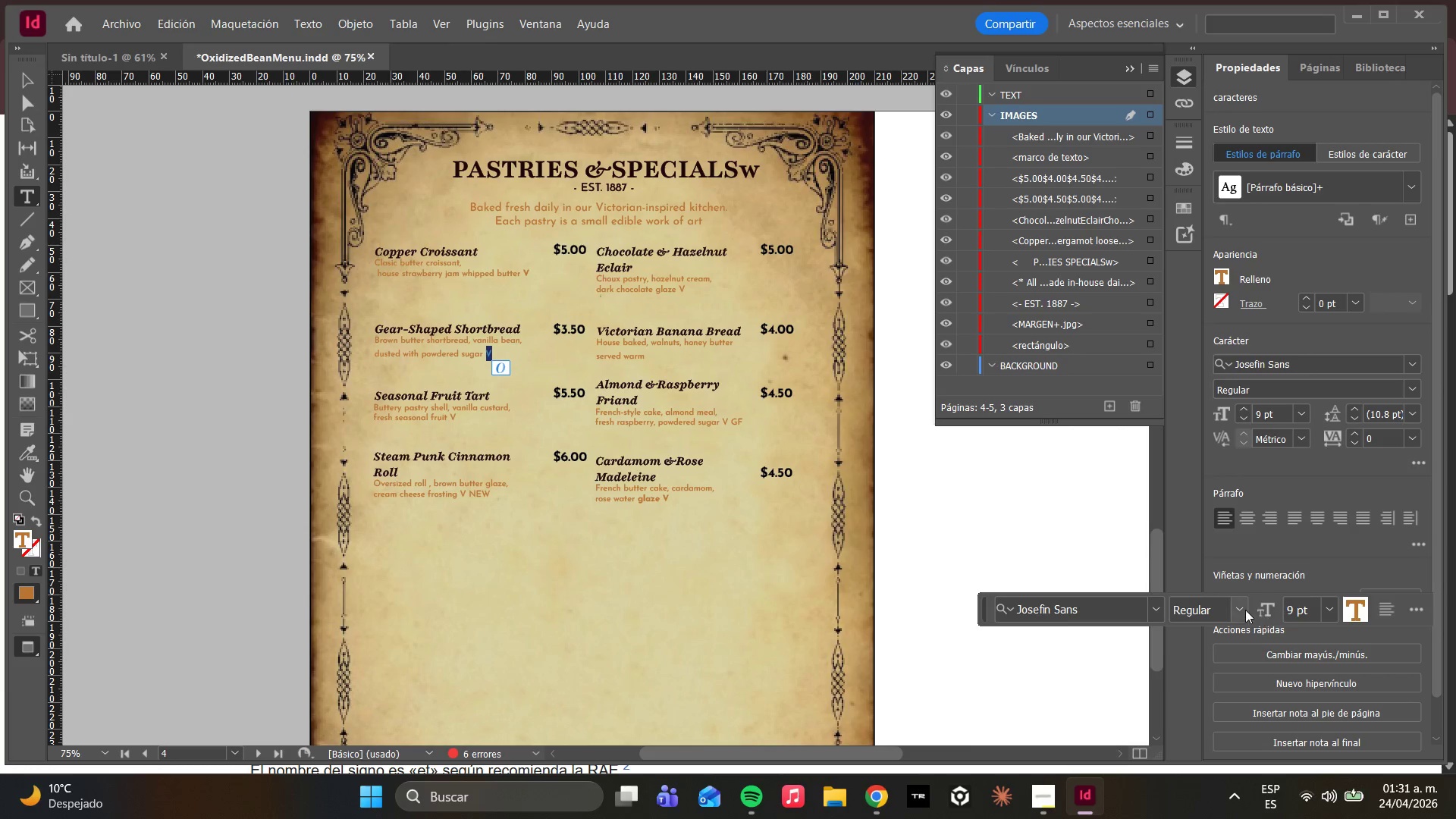 
left_click([1241, 610])
 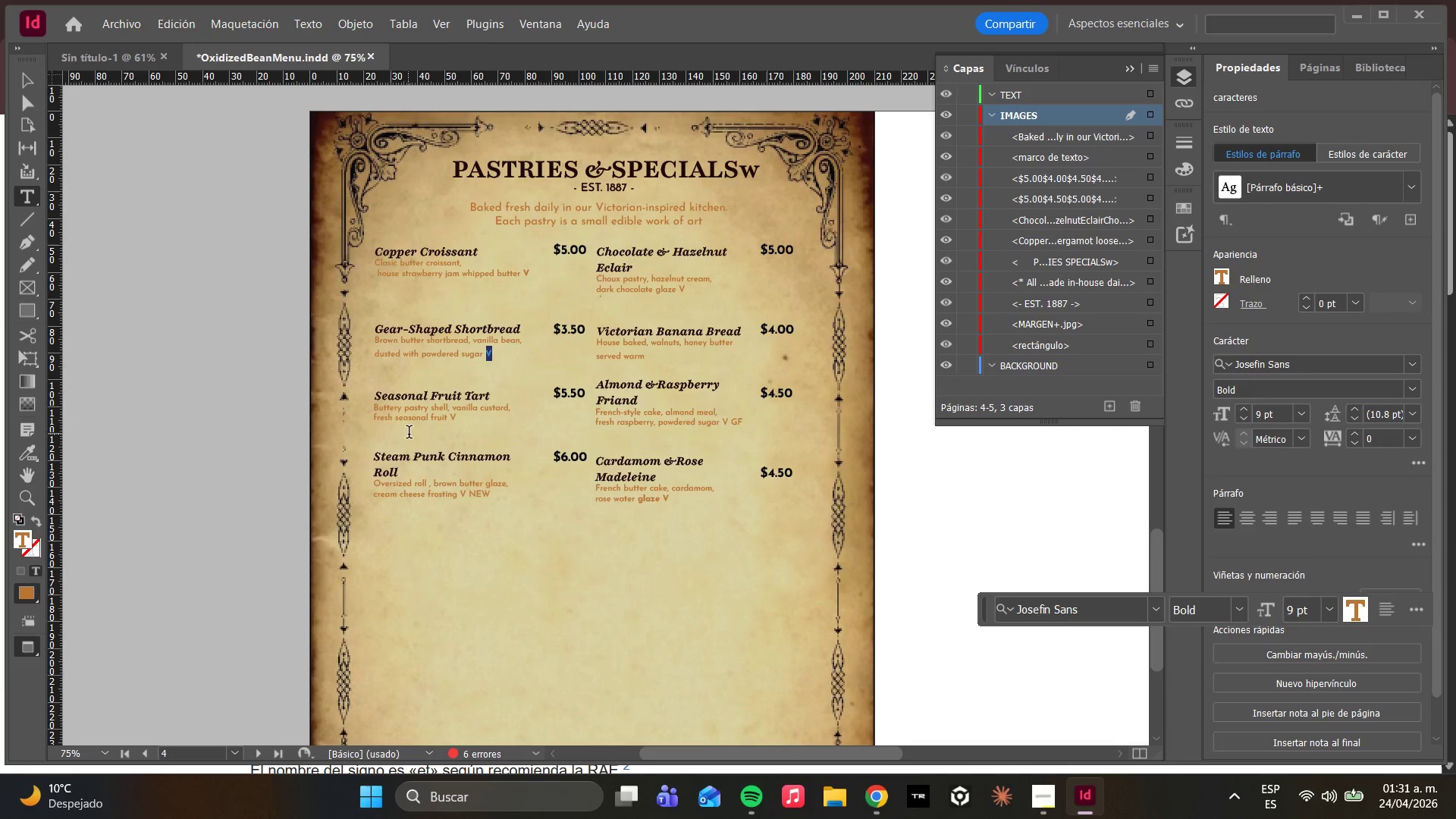 
left_click([466, 435])
 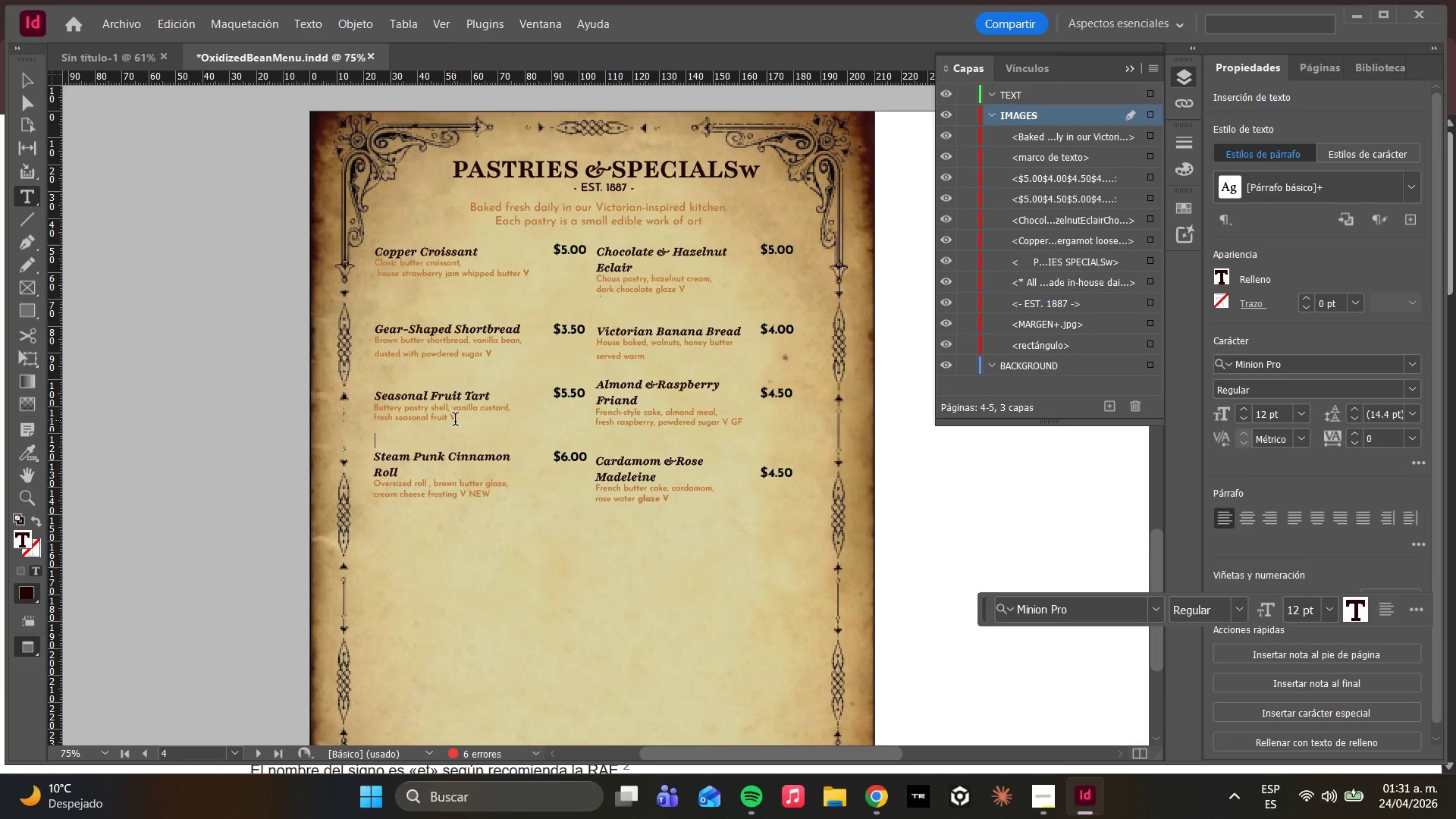 
left_click_drag(start_coordinate=[455, 421], to_coordinate=[450, 420])
 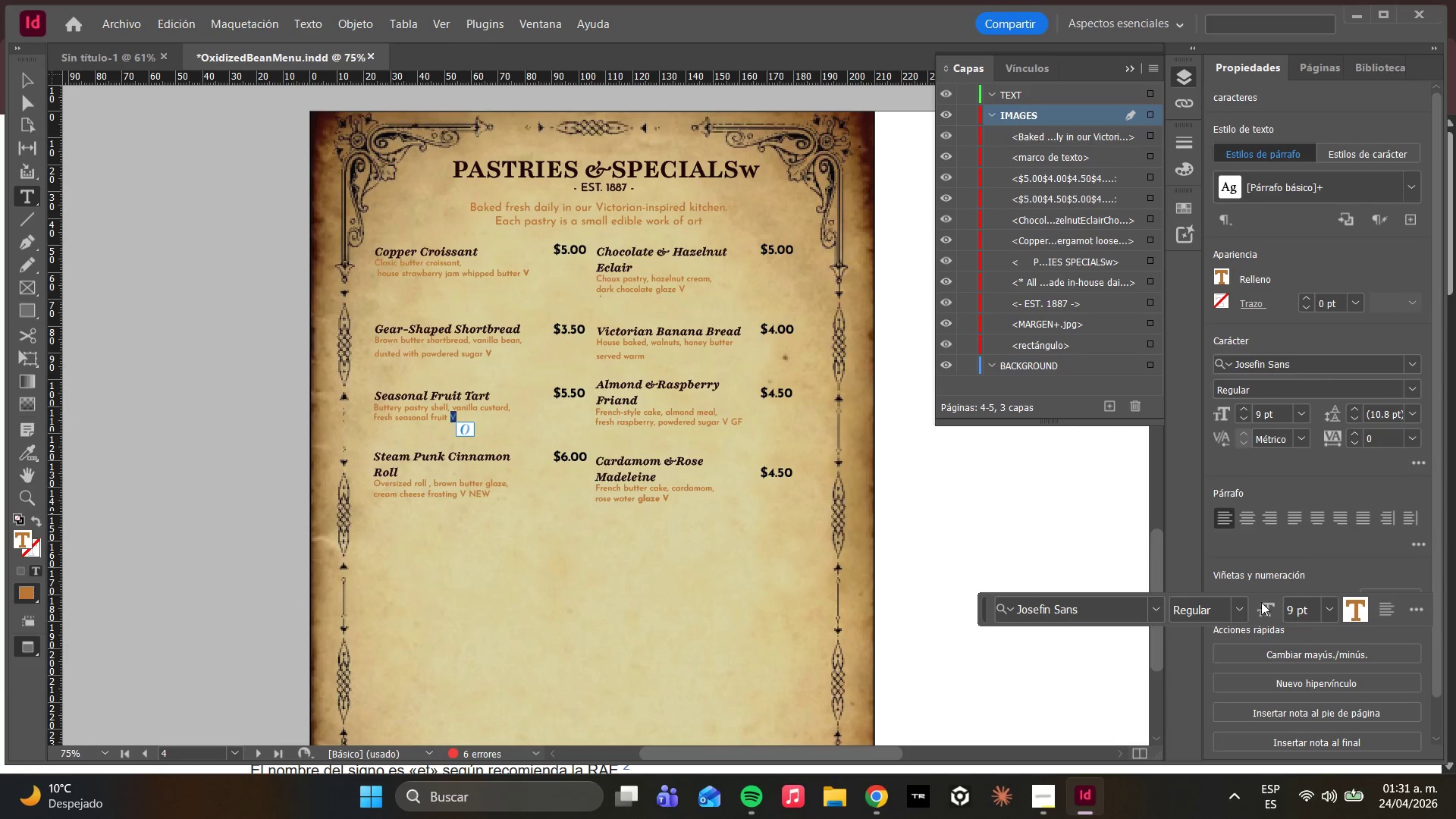 
left_click([1243, 605])
 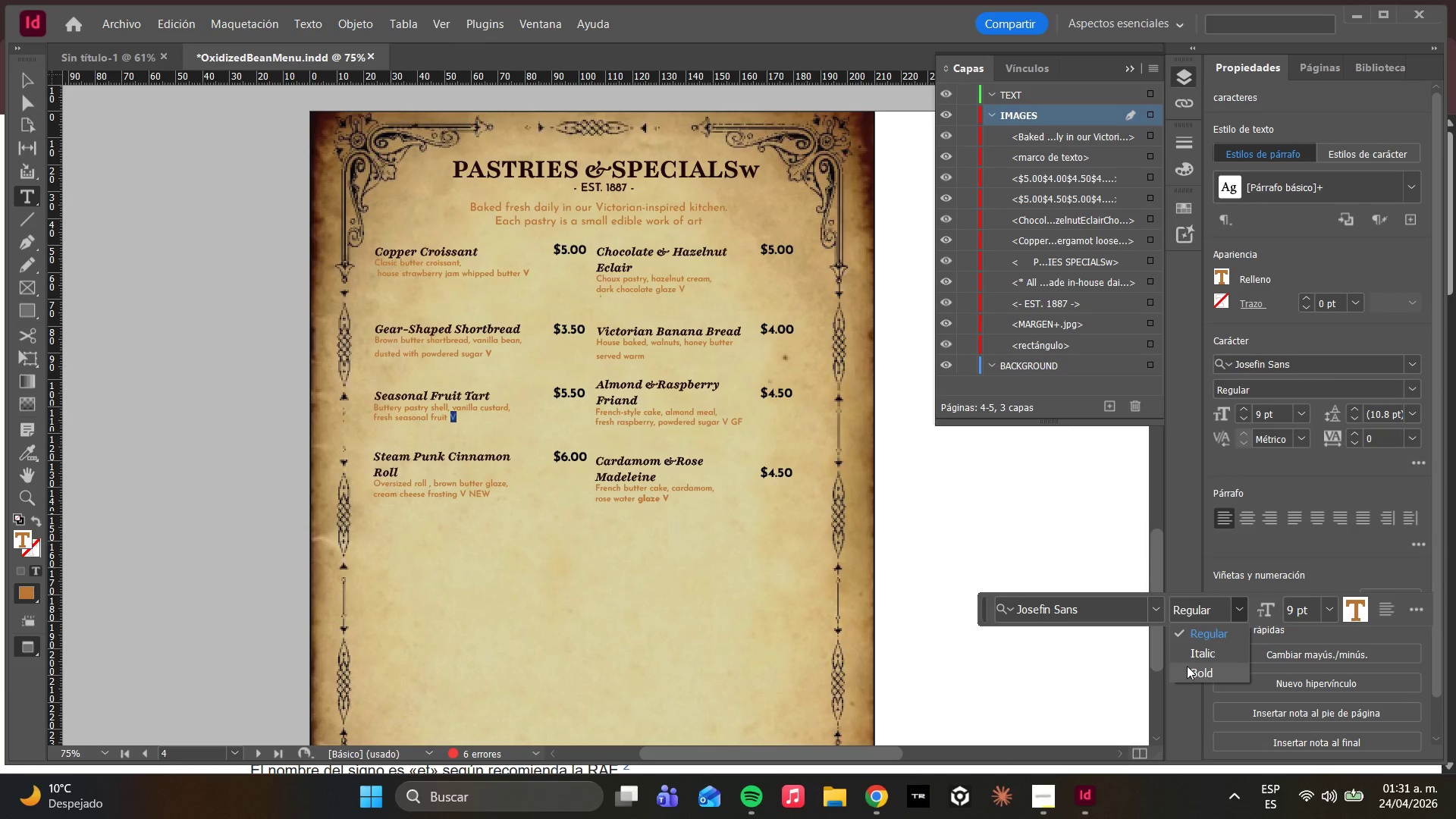 
left_click([1187, 667])
 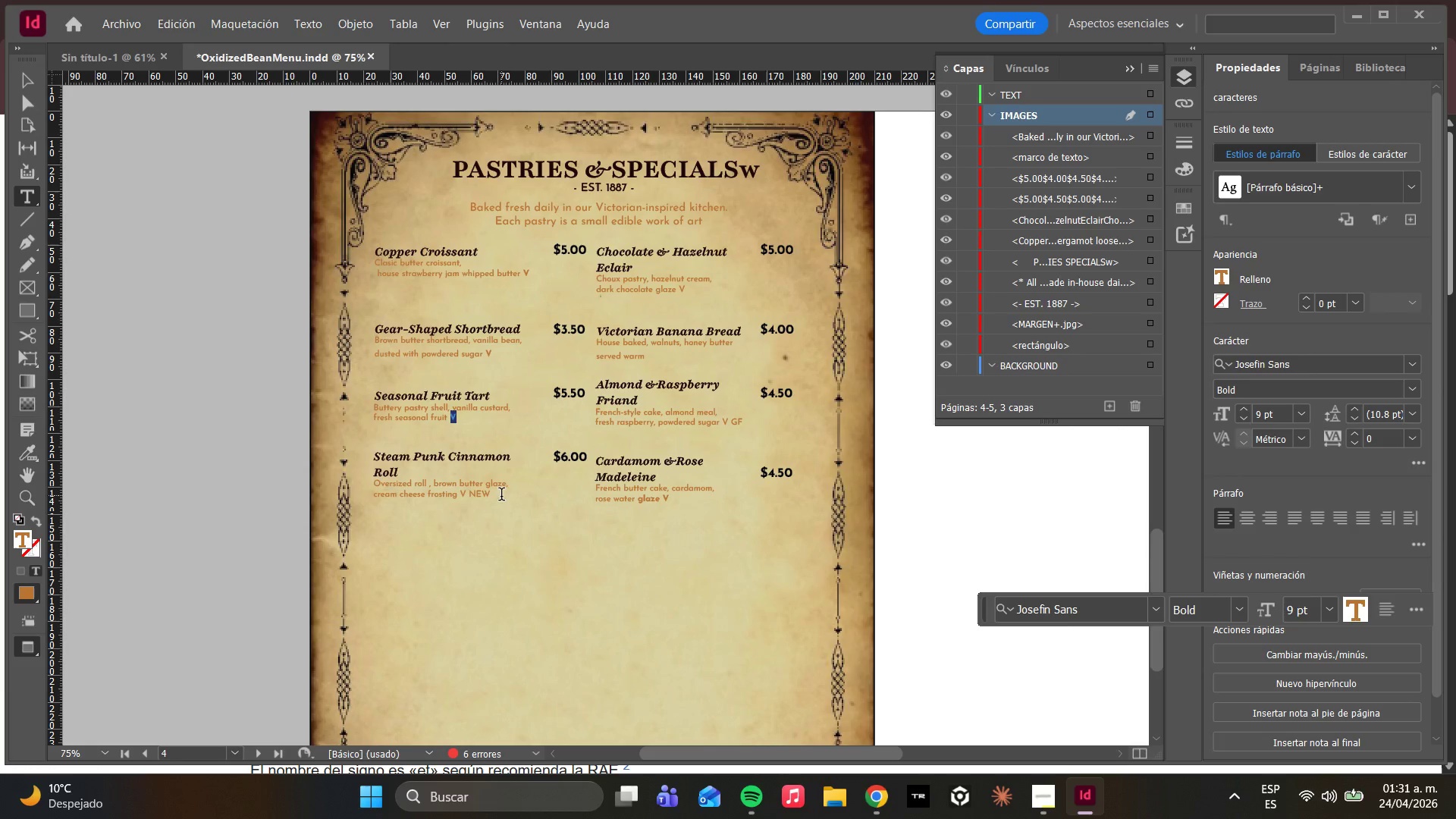 
left_click([497, 498])
 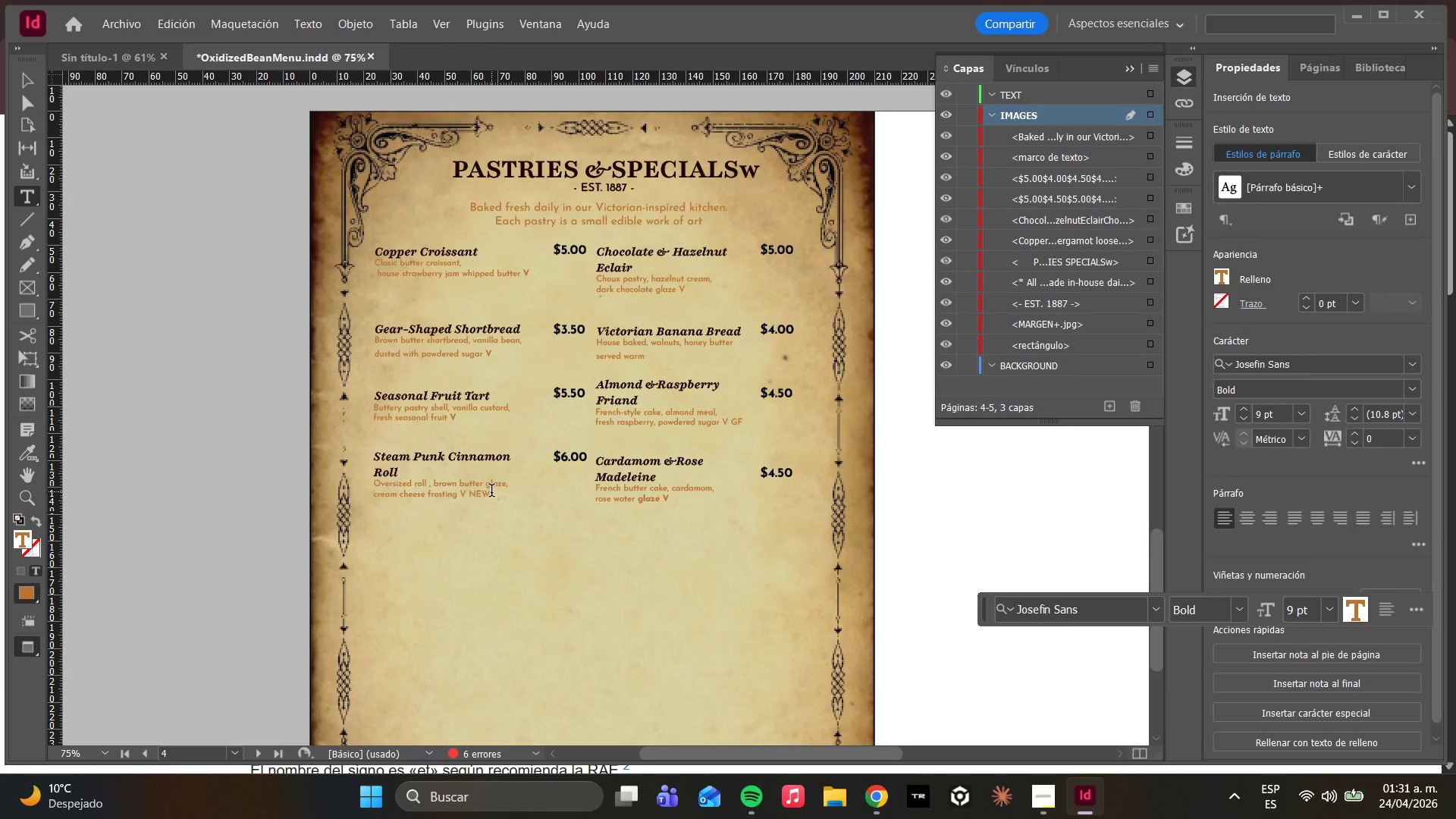 
left_click_drag(start_coordinate=[491, 492], to_coordinate=[459, 493])
 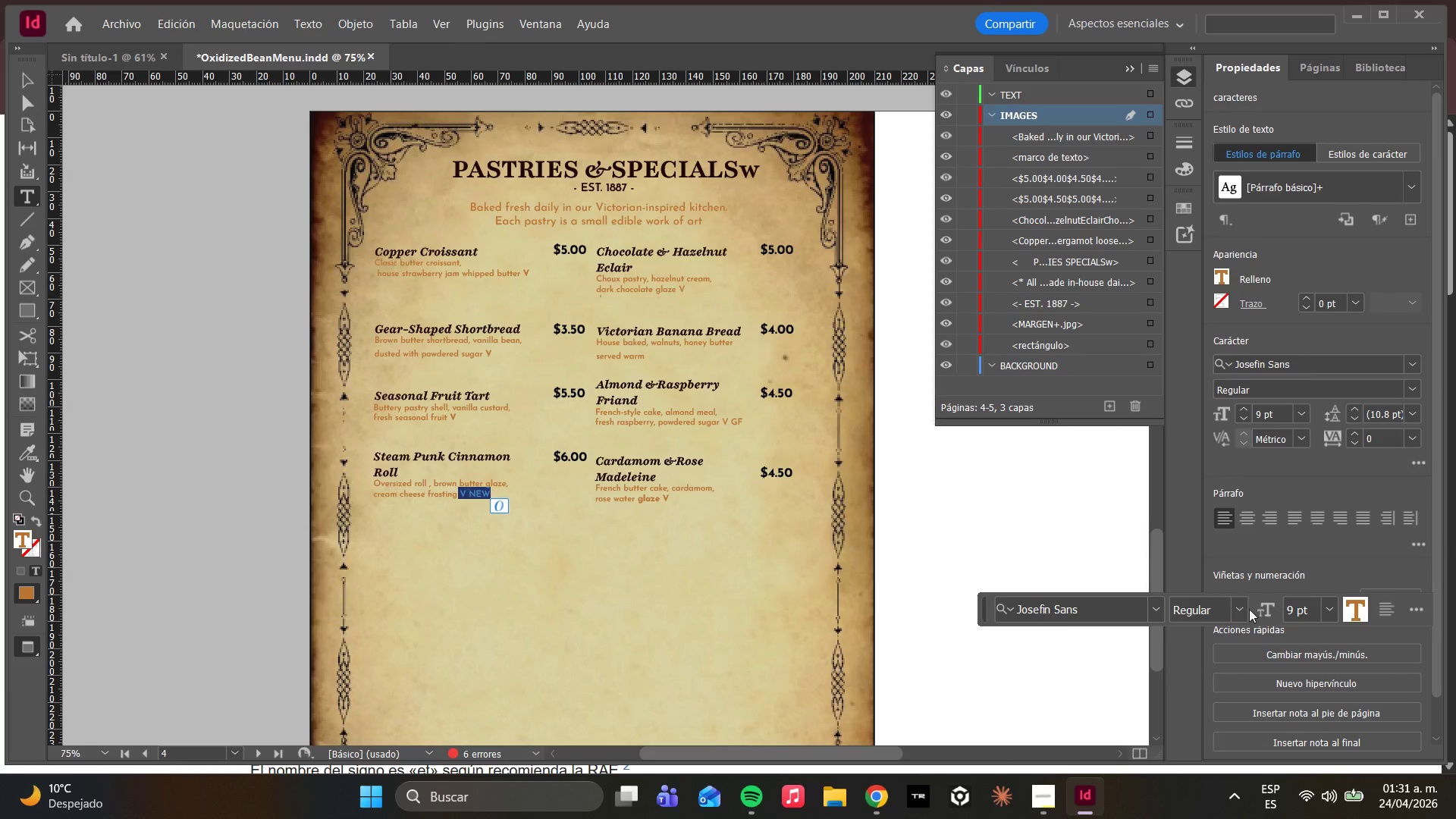 
left_click([1238, 608])
 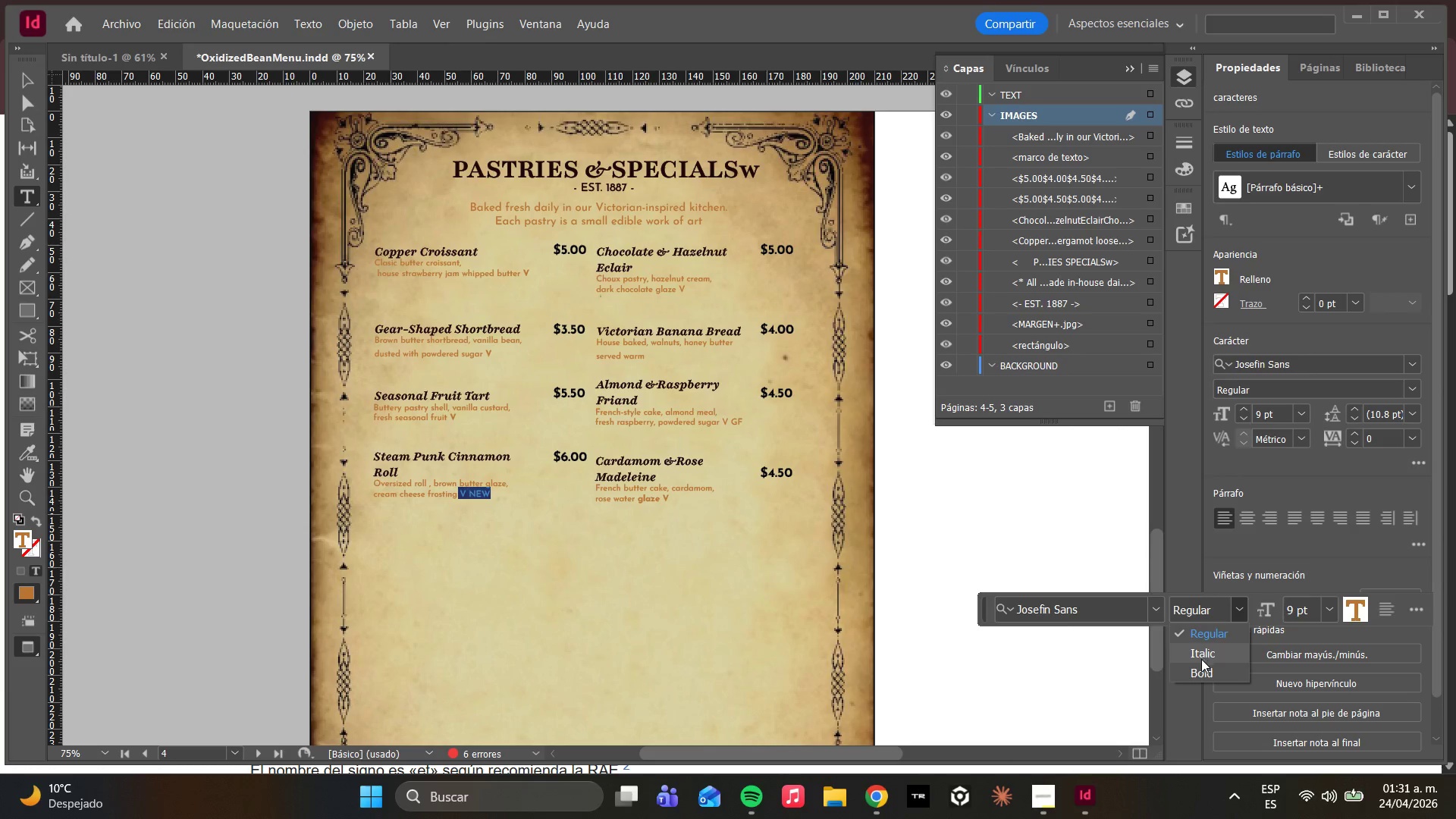 
left_click([1201, 677])
 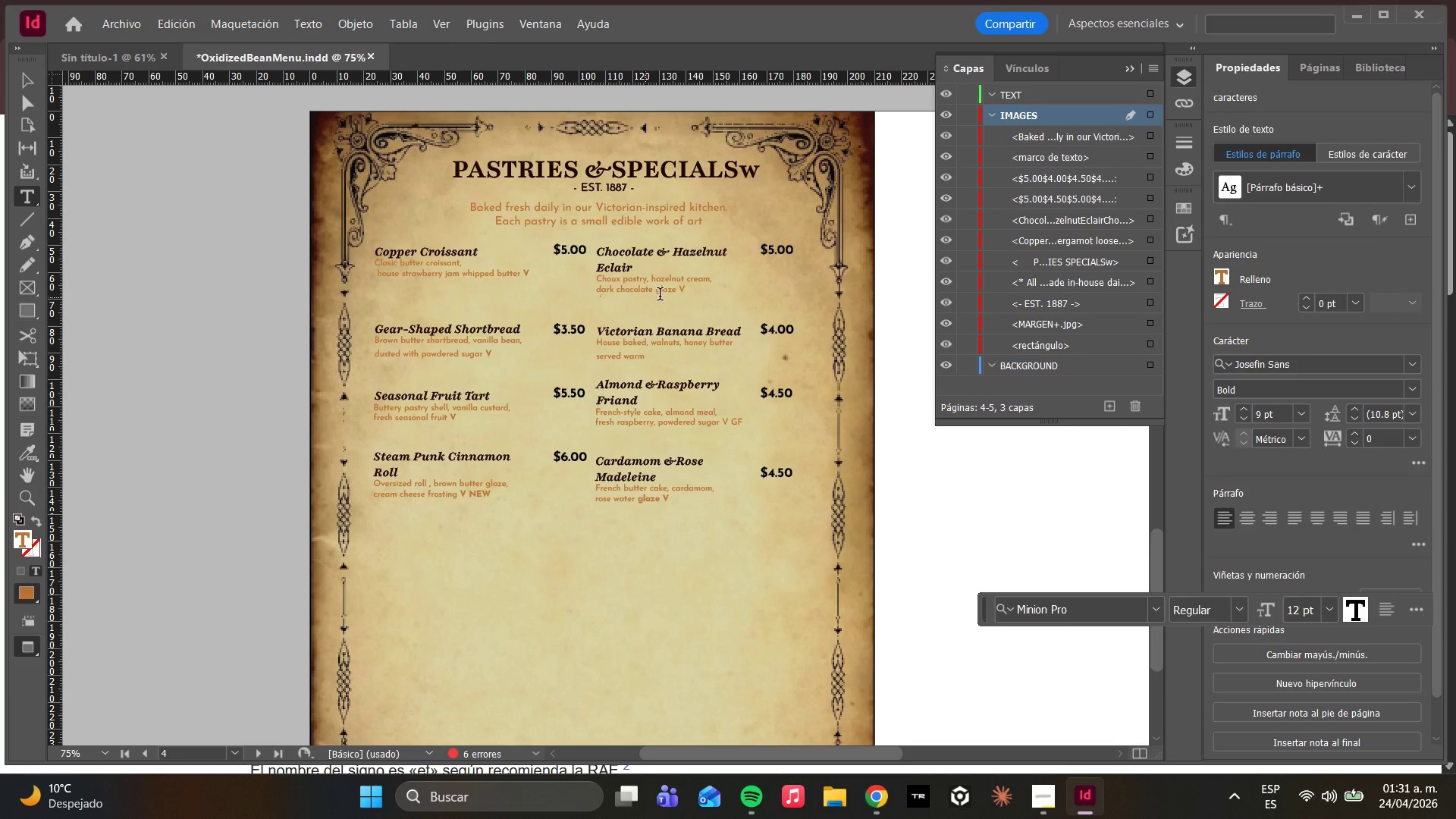 
left_click_drag(start_coordinate=[689, 292], to_coordinate=[681, 292])
 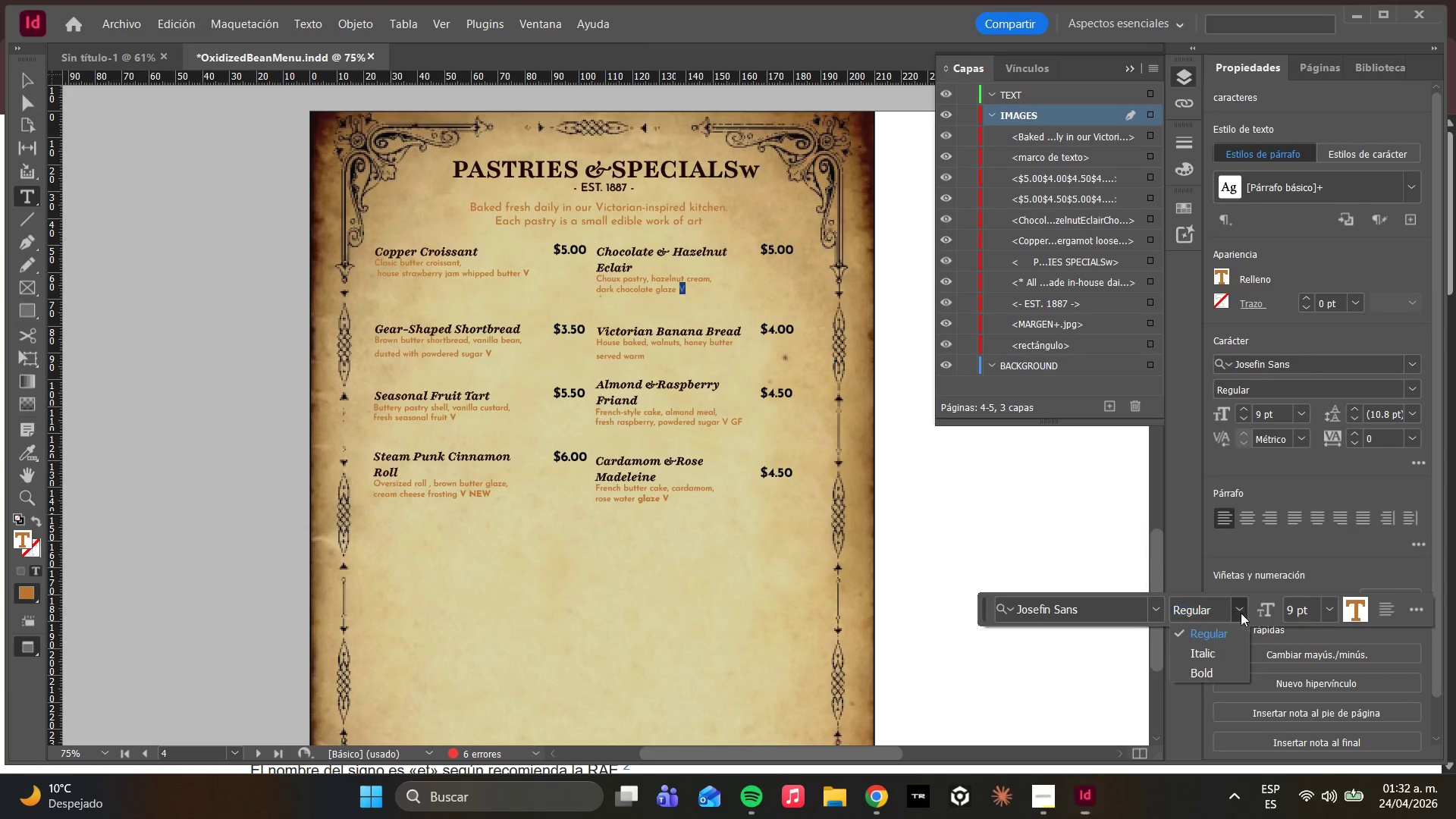 
left_click([1218, 680])
 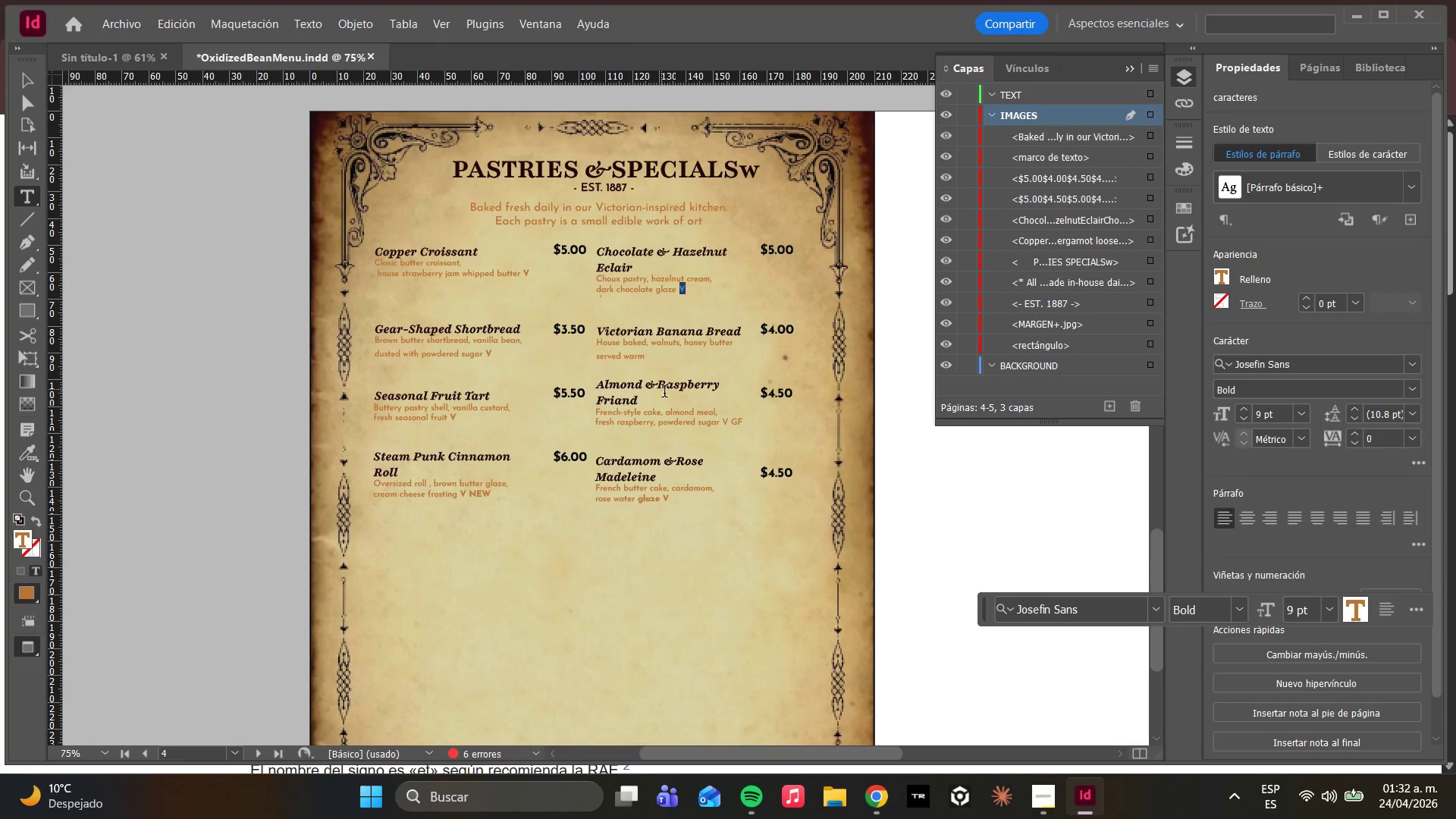 
left_click([745, 423])
 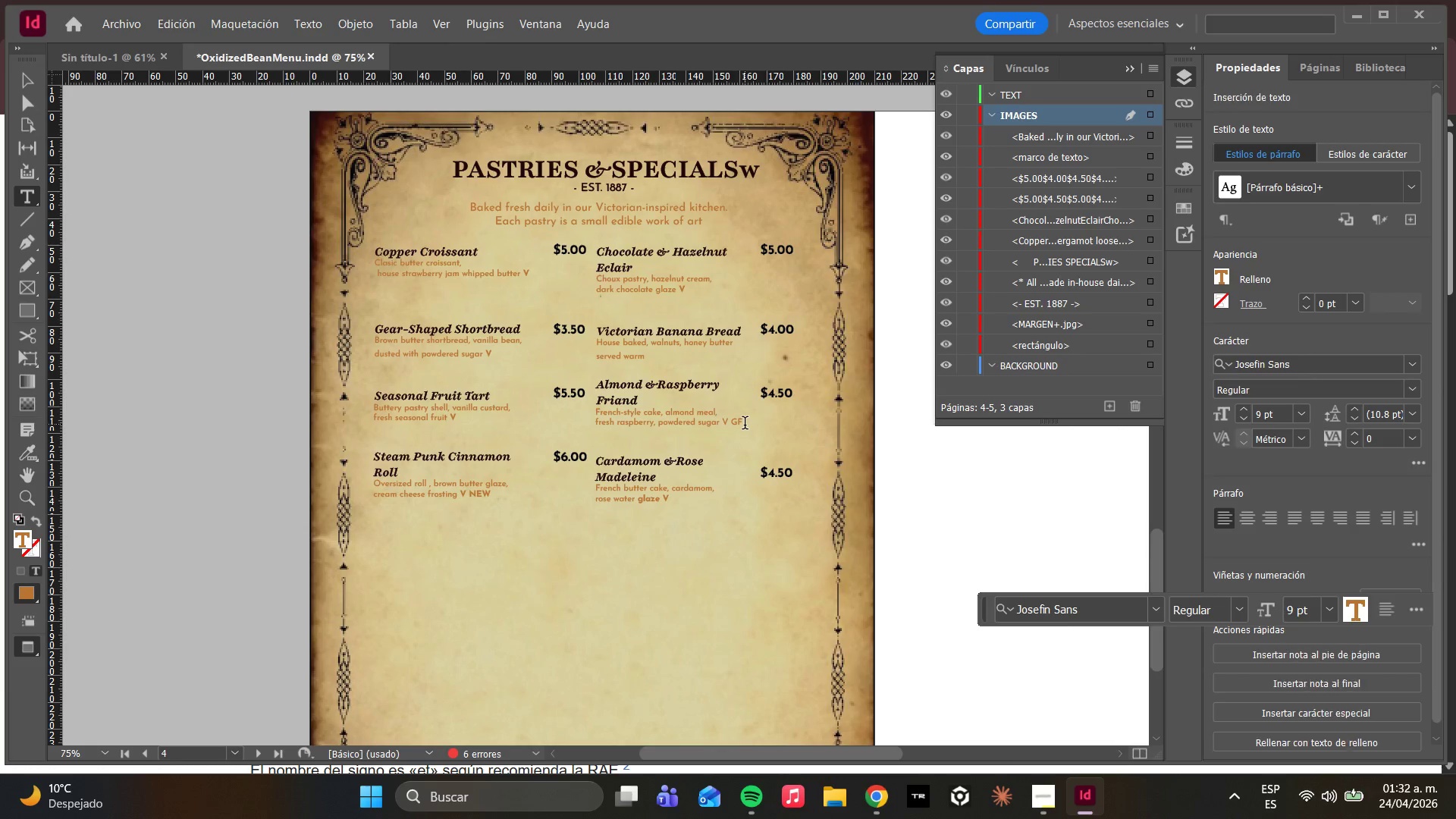 
left_click_drag(start_coordinate=[745, 425], to_coordinate=[720, 415])
 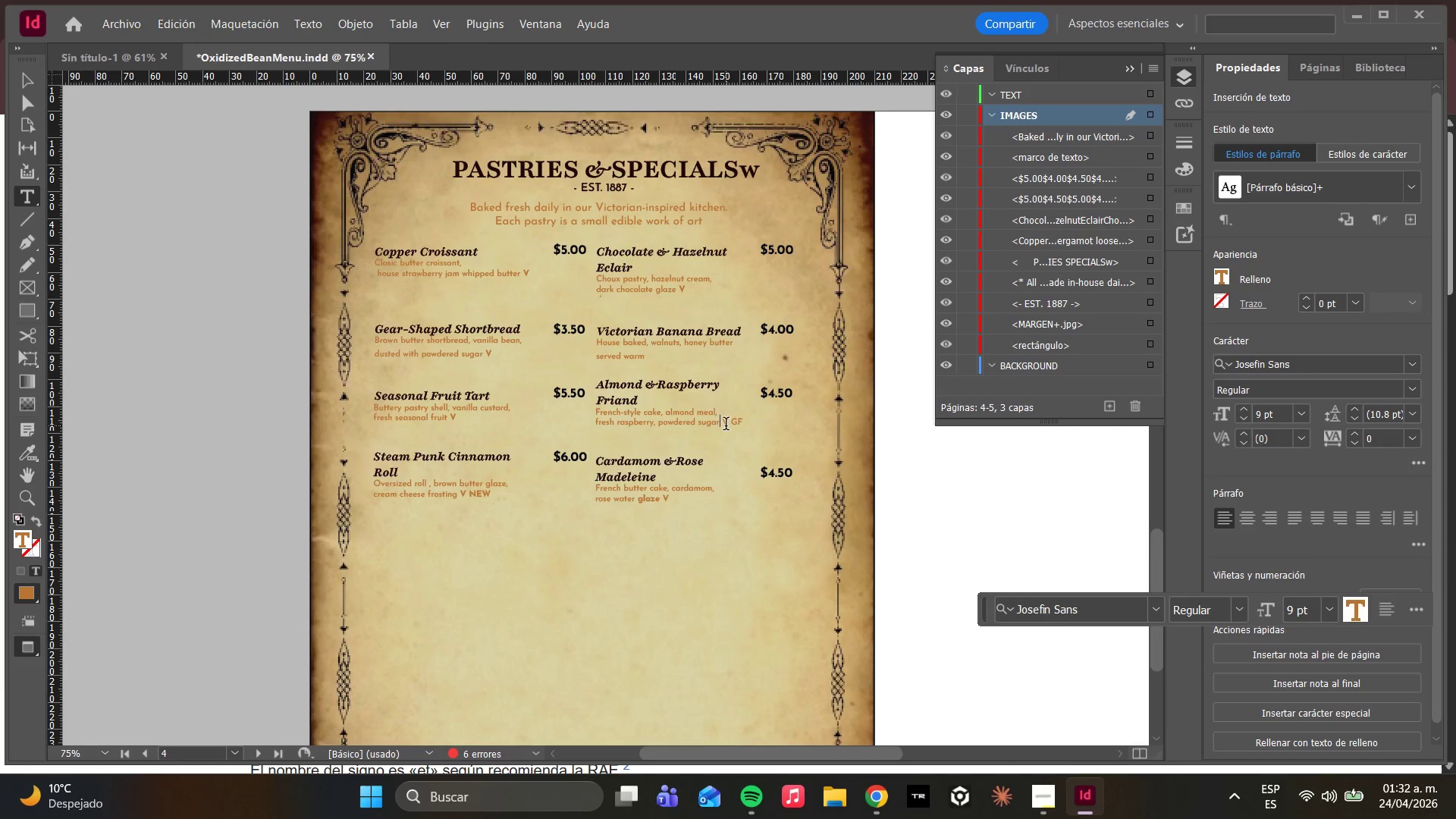 
left_click_drag(start_coordinate=[726, 425], to_coordinate=[741, 422])
 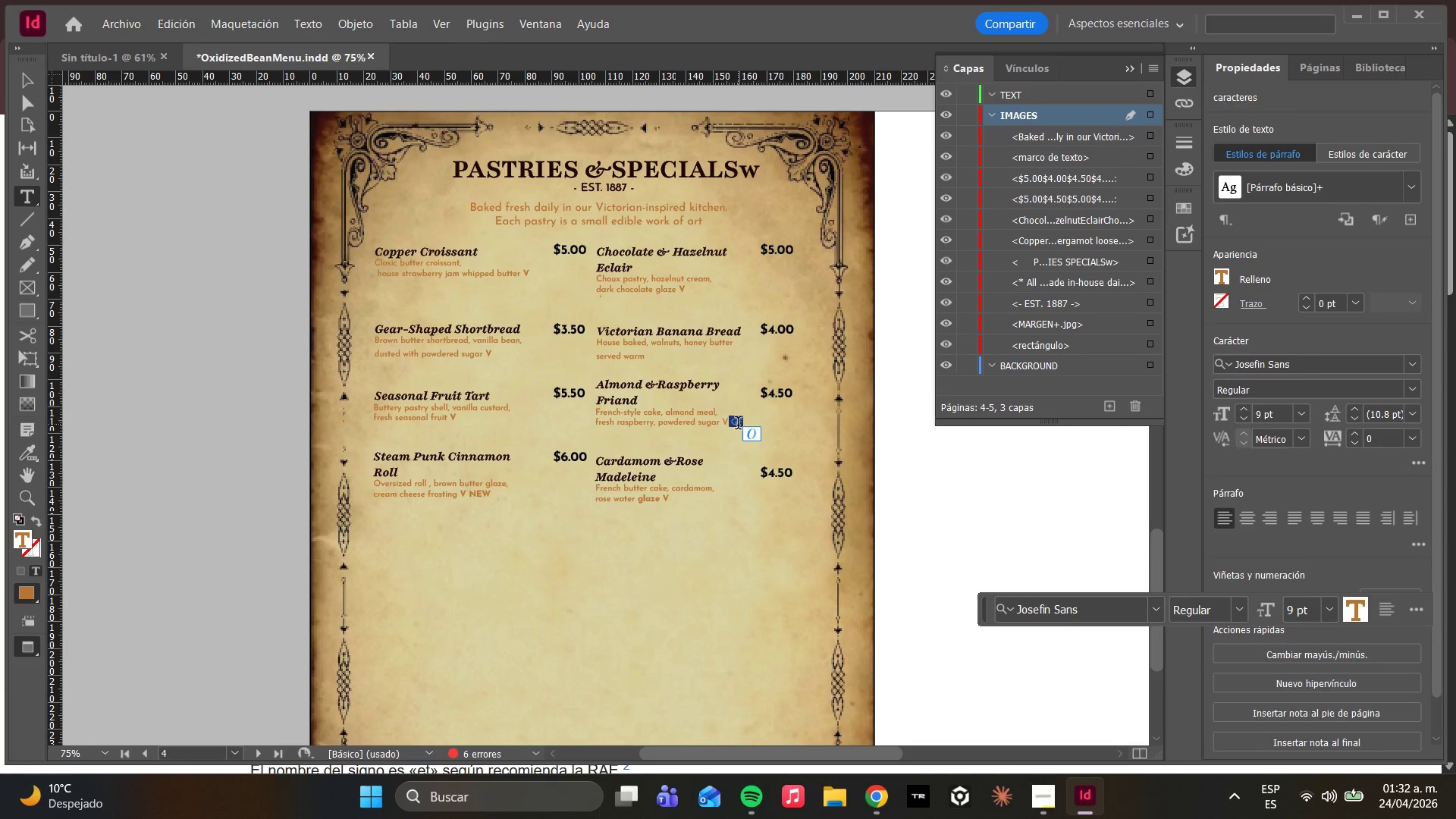 
left_click([738, 425])
 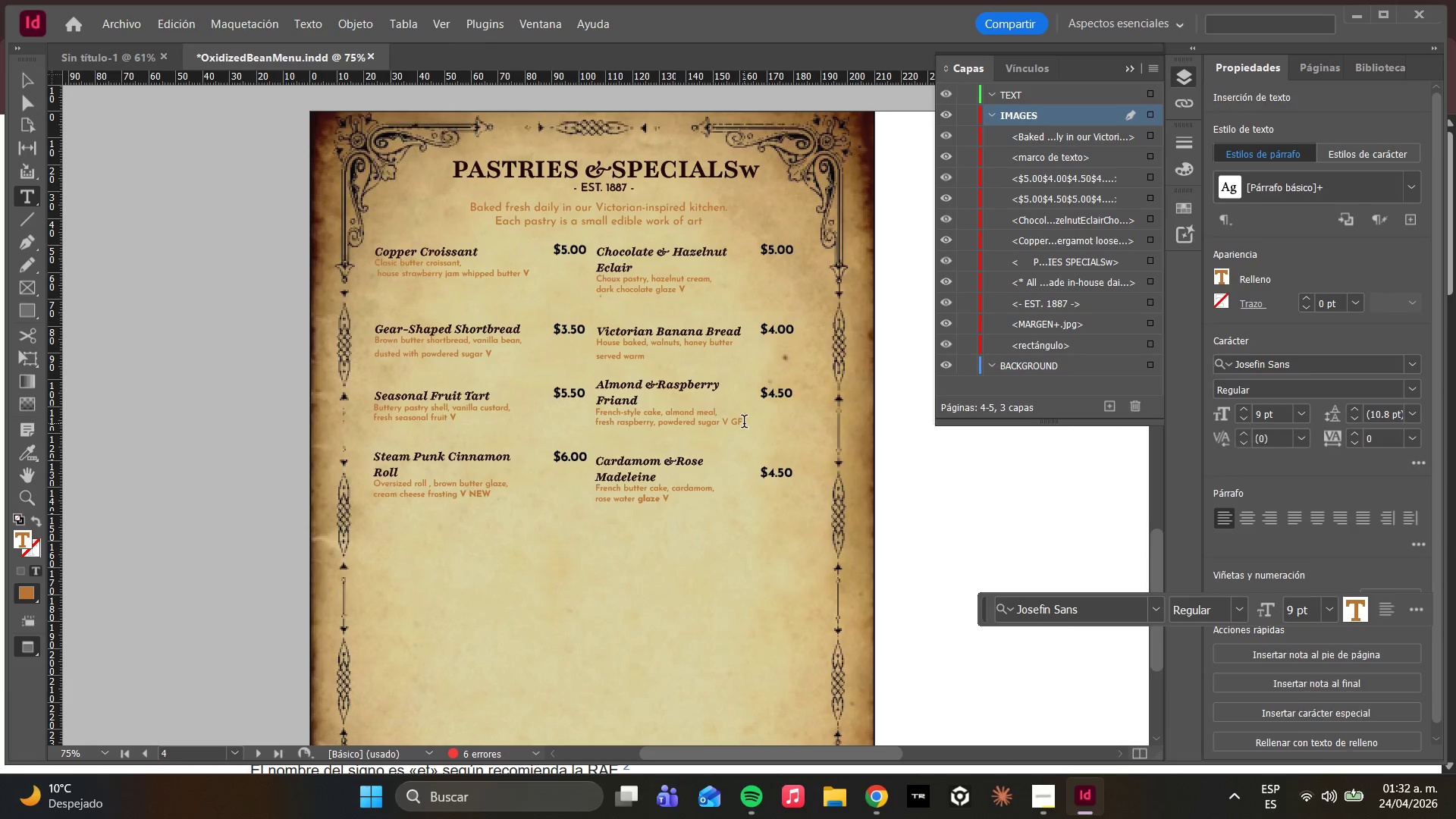 
left_click_drag(start_coordinate=[744, 423], to_coordinate=[719, 419])
 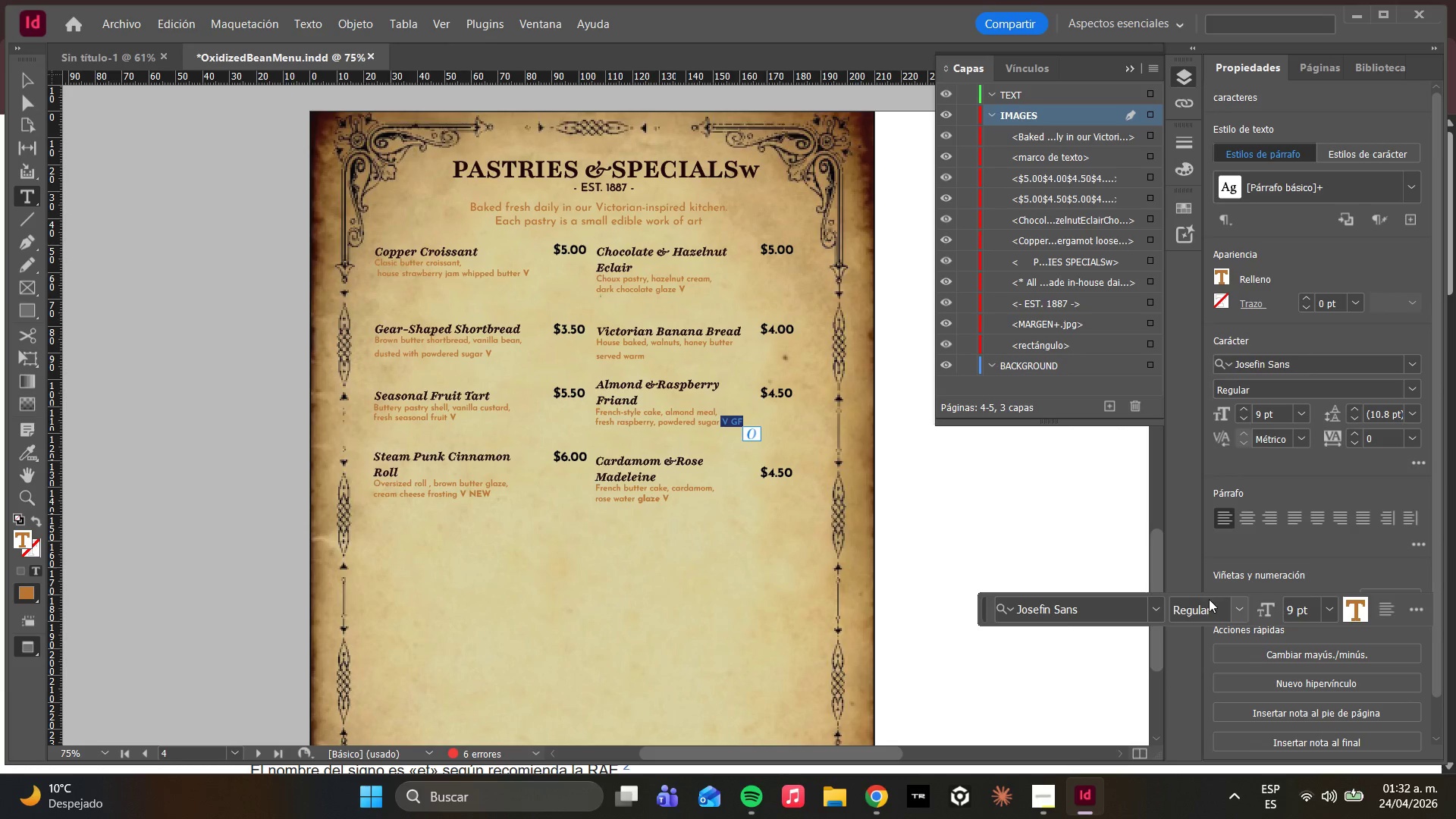 
left_click([1247, 619])
 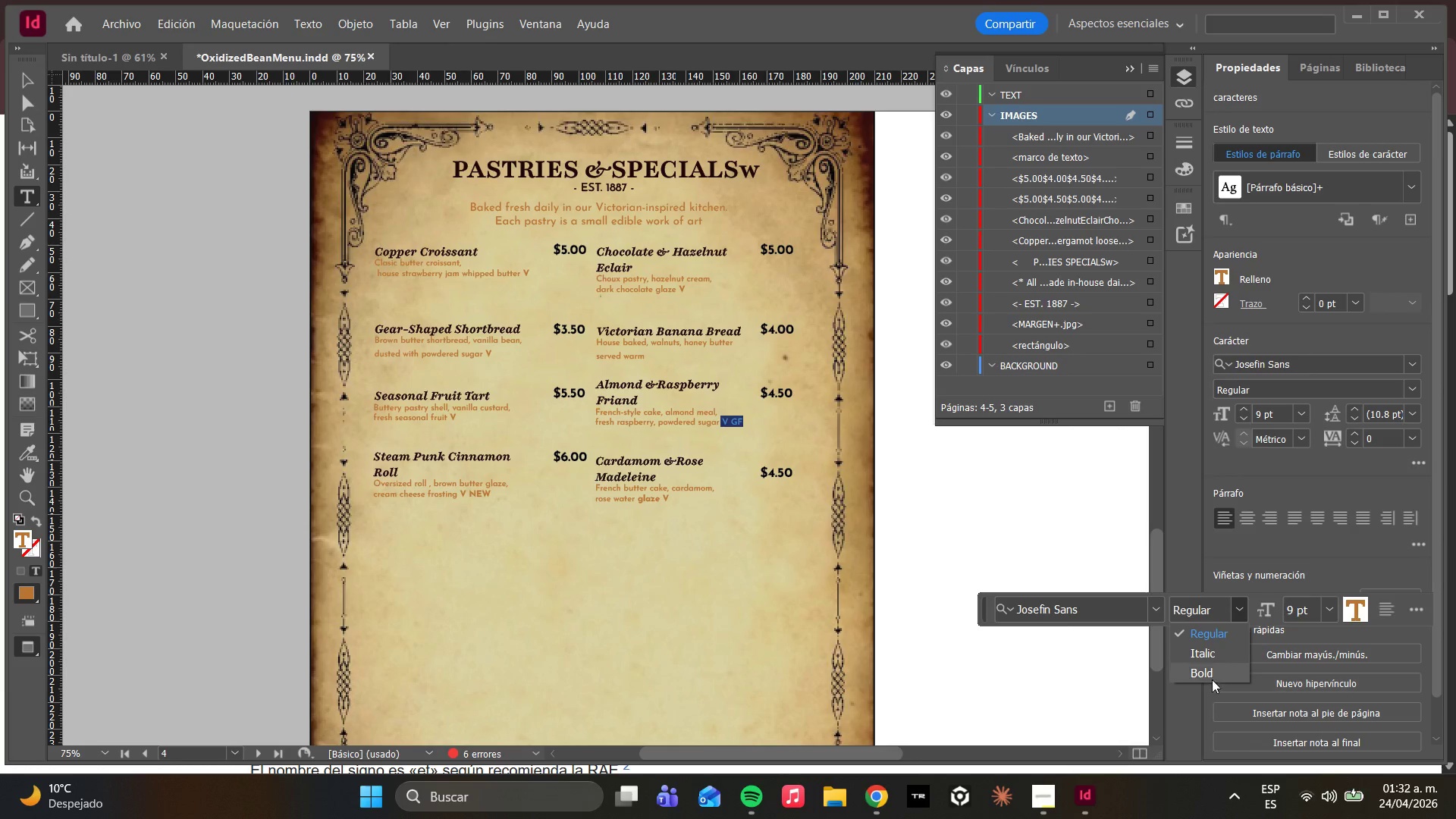 
left_click([1210, 670])
 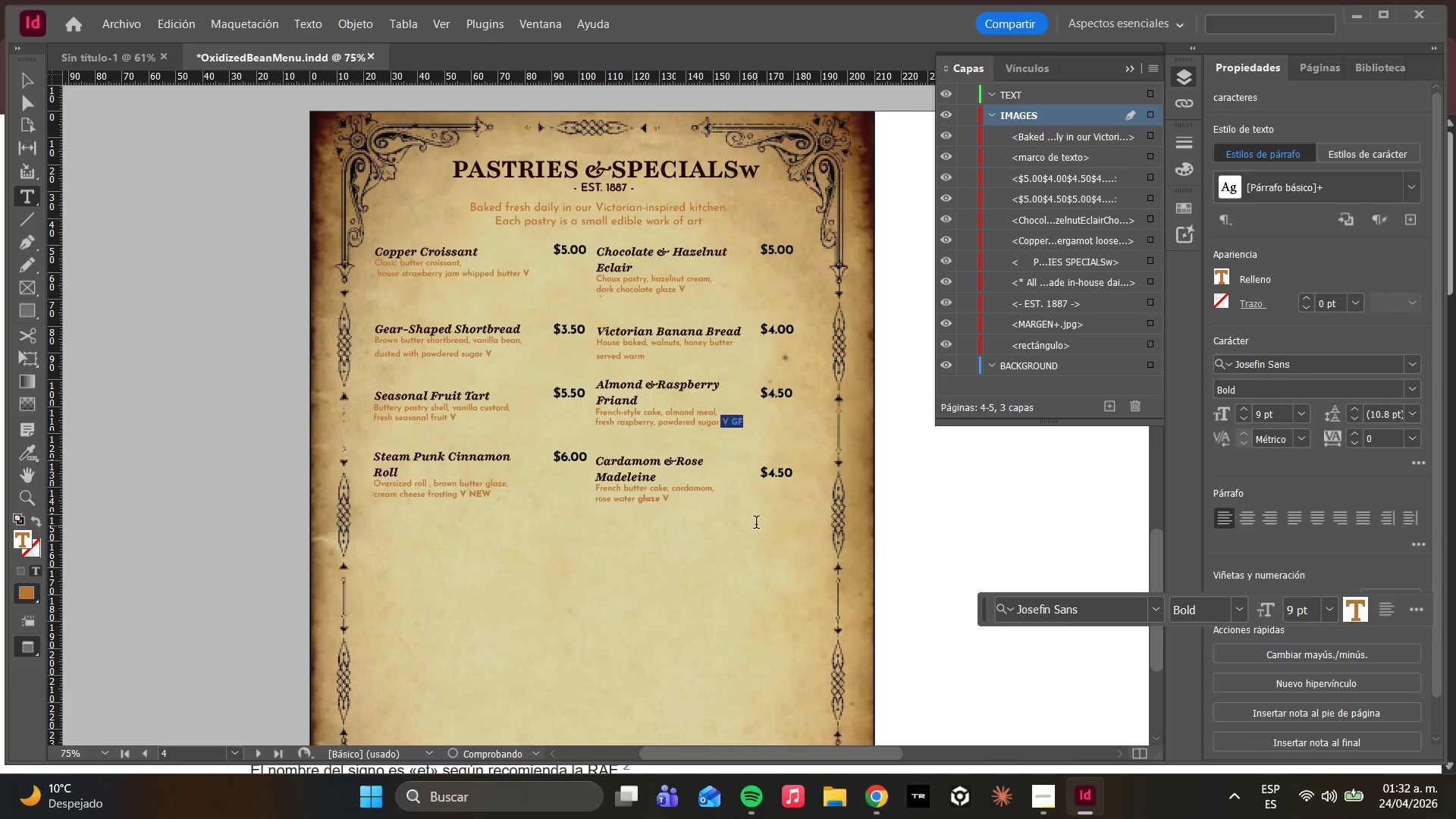 
left_click([659, 486])
 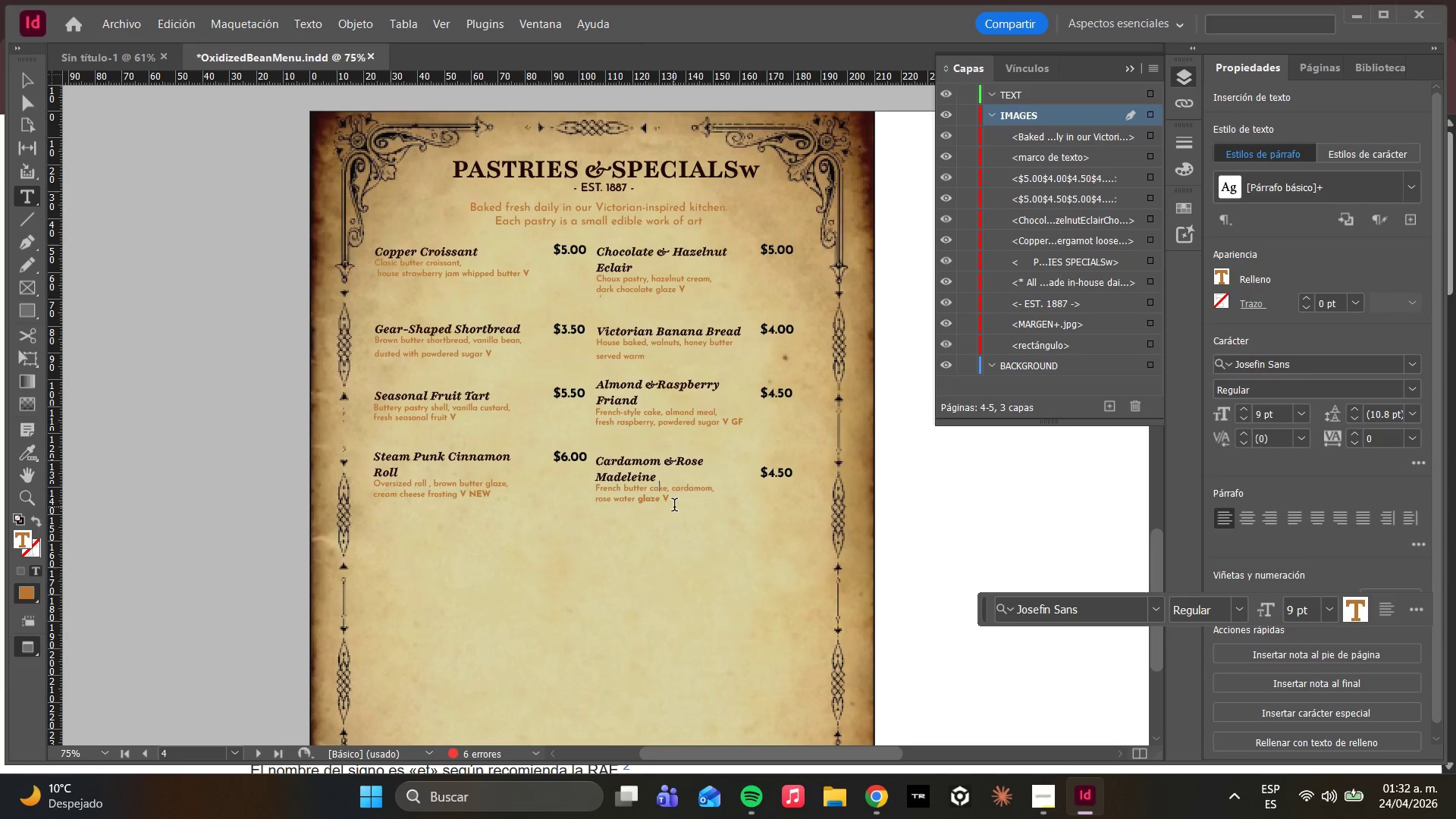 
left_click_drag(start_coordinate=[671, 505], to_coordinate=[662, 503])
 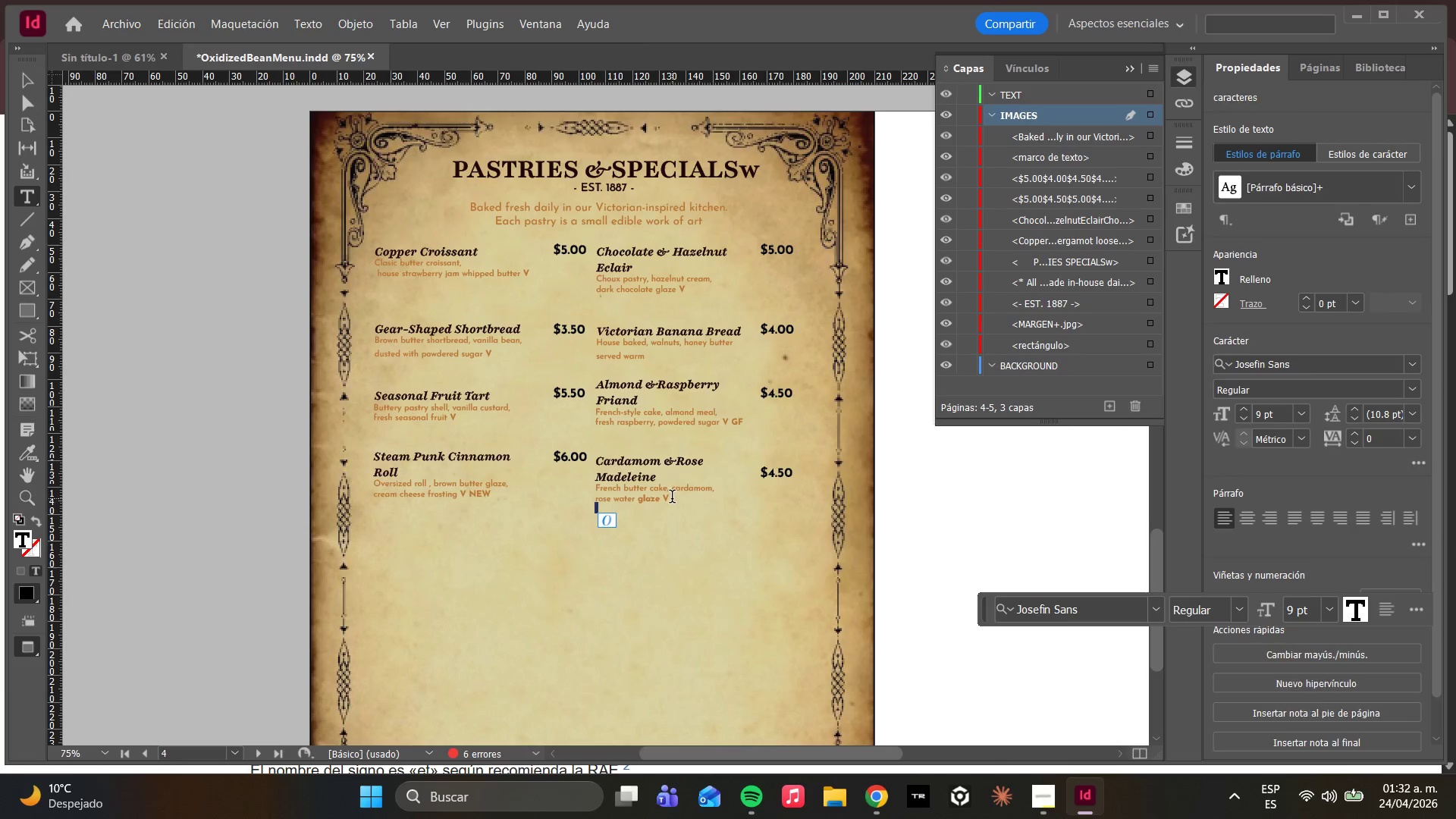 
left_click_drag(start_coordinate=[672, 498], to_coordinate=[661, 497])
 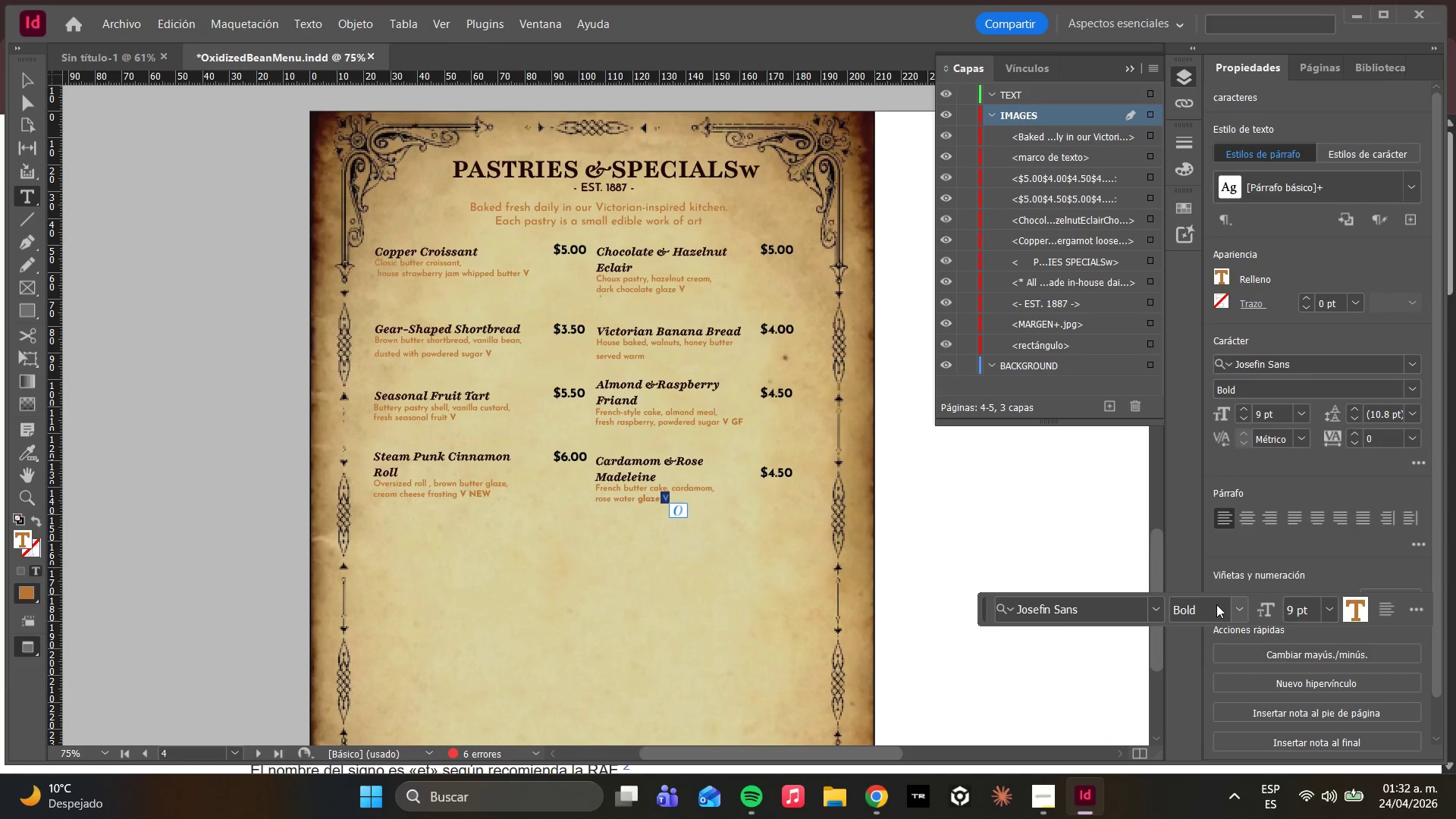 
left_click([1235, 607])
 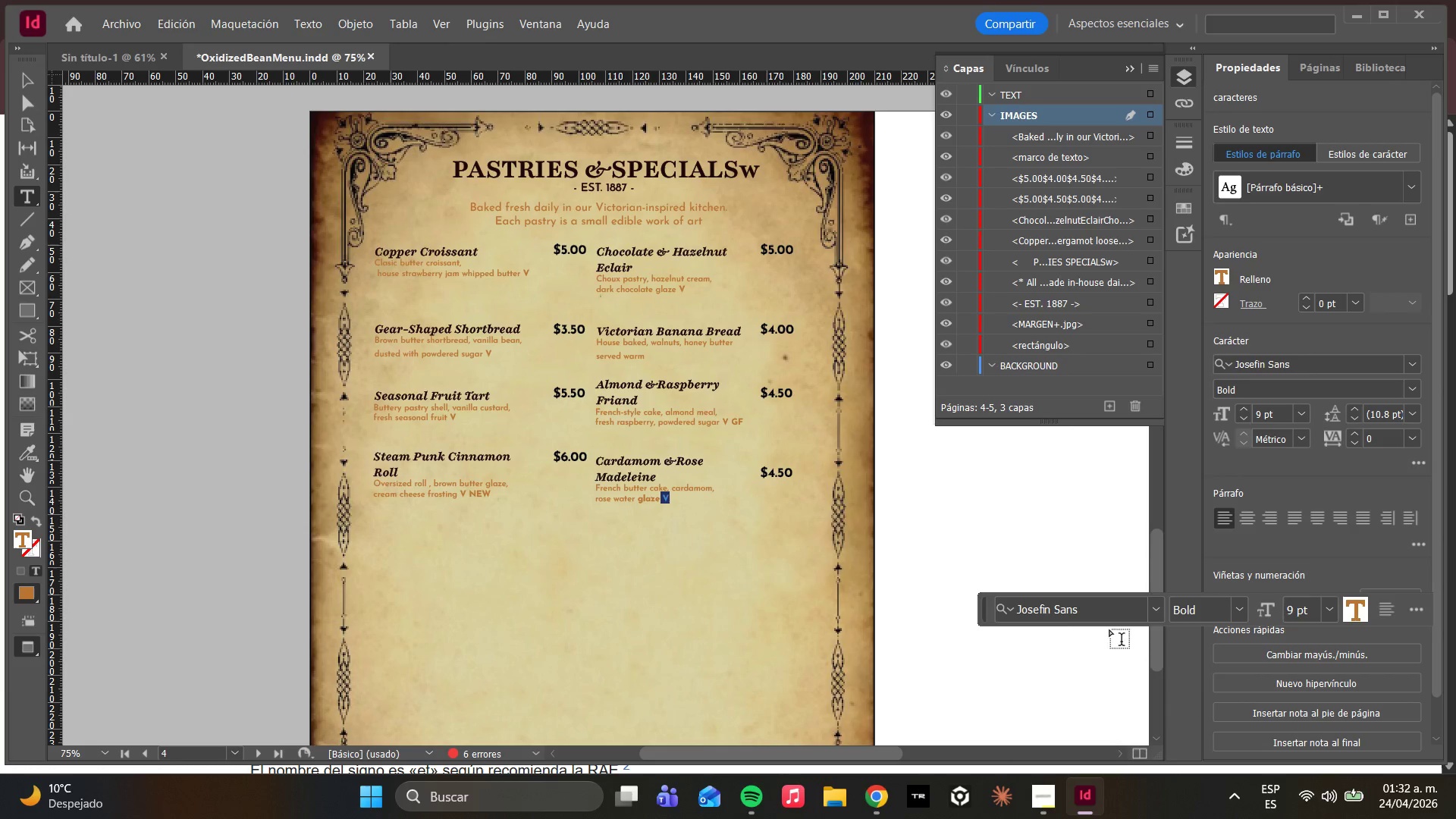 
left_click([604, 416])
 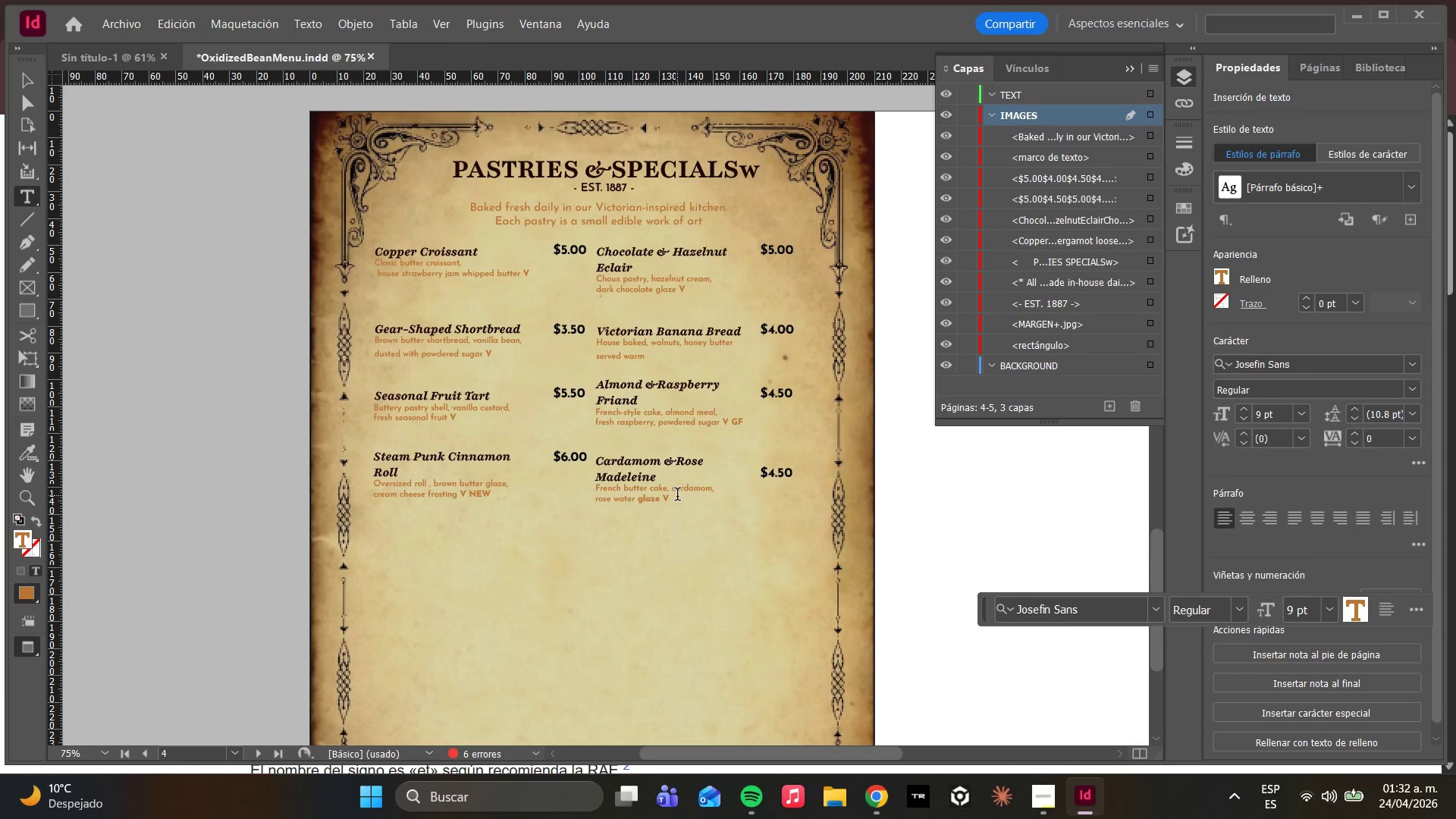 
left_click_drag(start_coordinate=[659, 504], to_coordinate=[642, 504])
 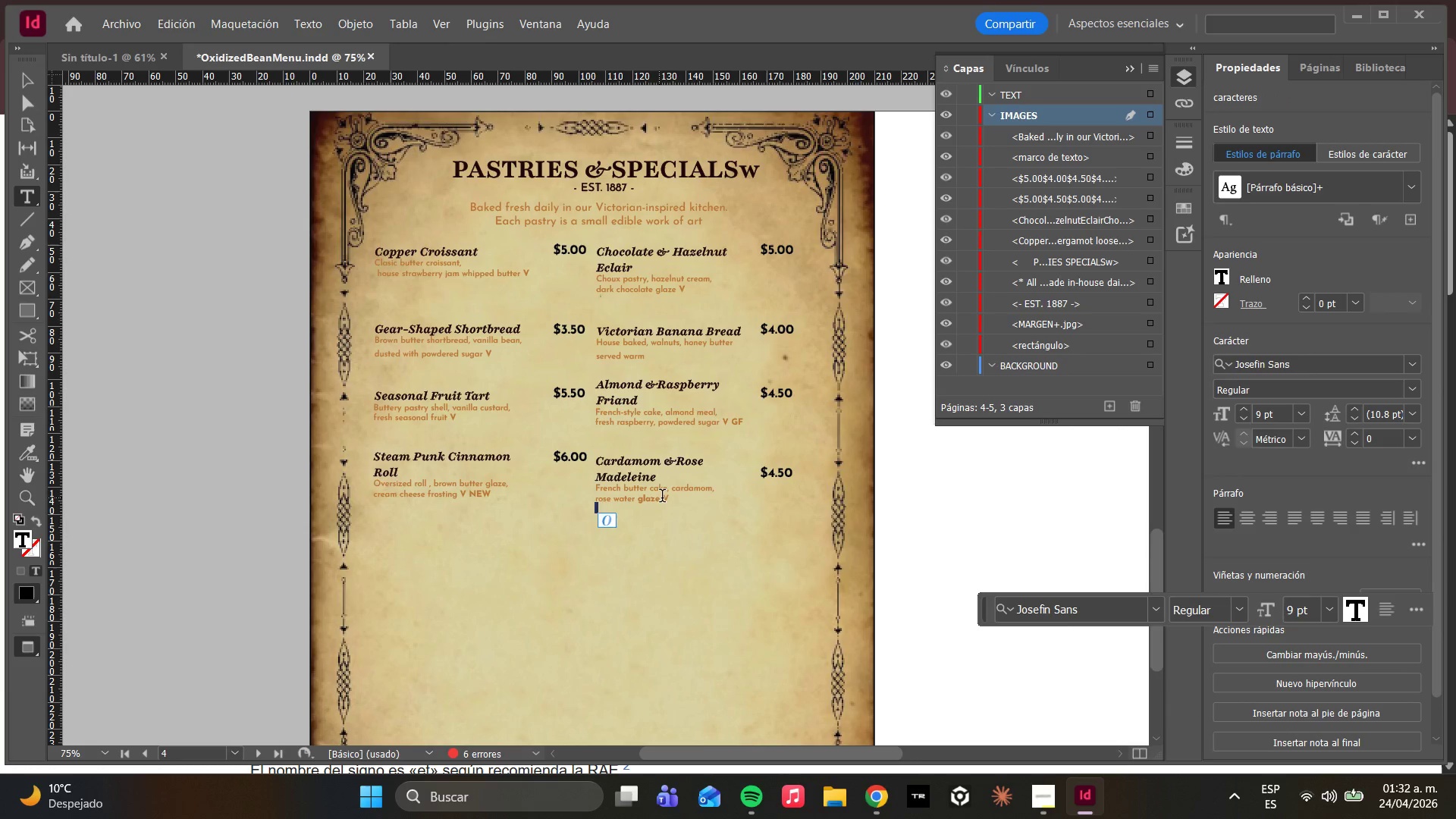 
left_click([664, 497])
 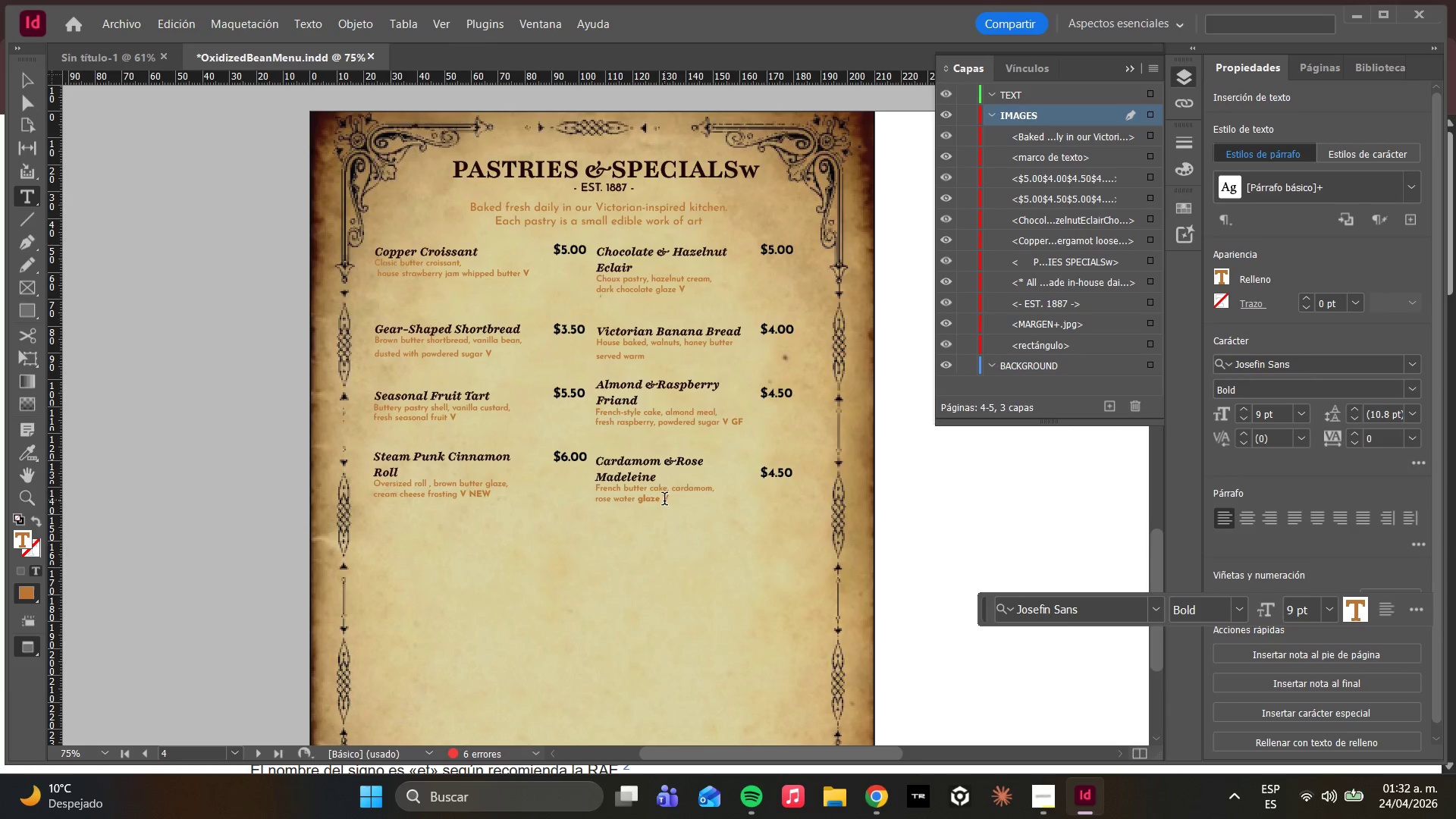 
left_click_drag(start_coordinate=[663, 500], to_coordinate=[636, 499])
 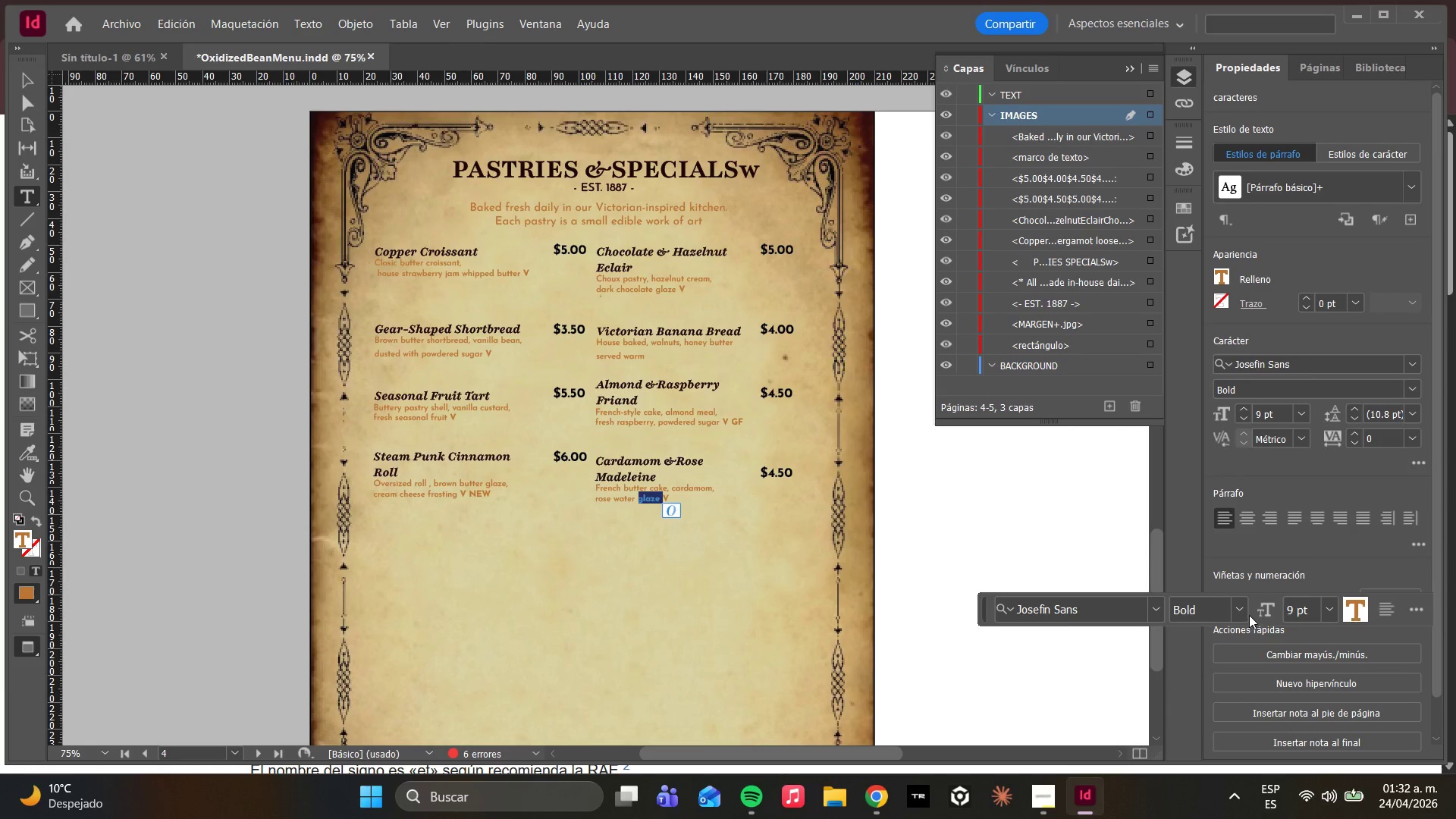 
left_click([1238, 609])
 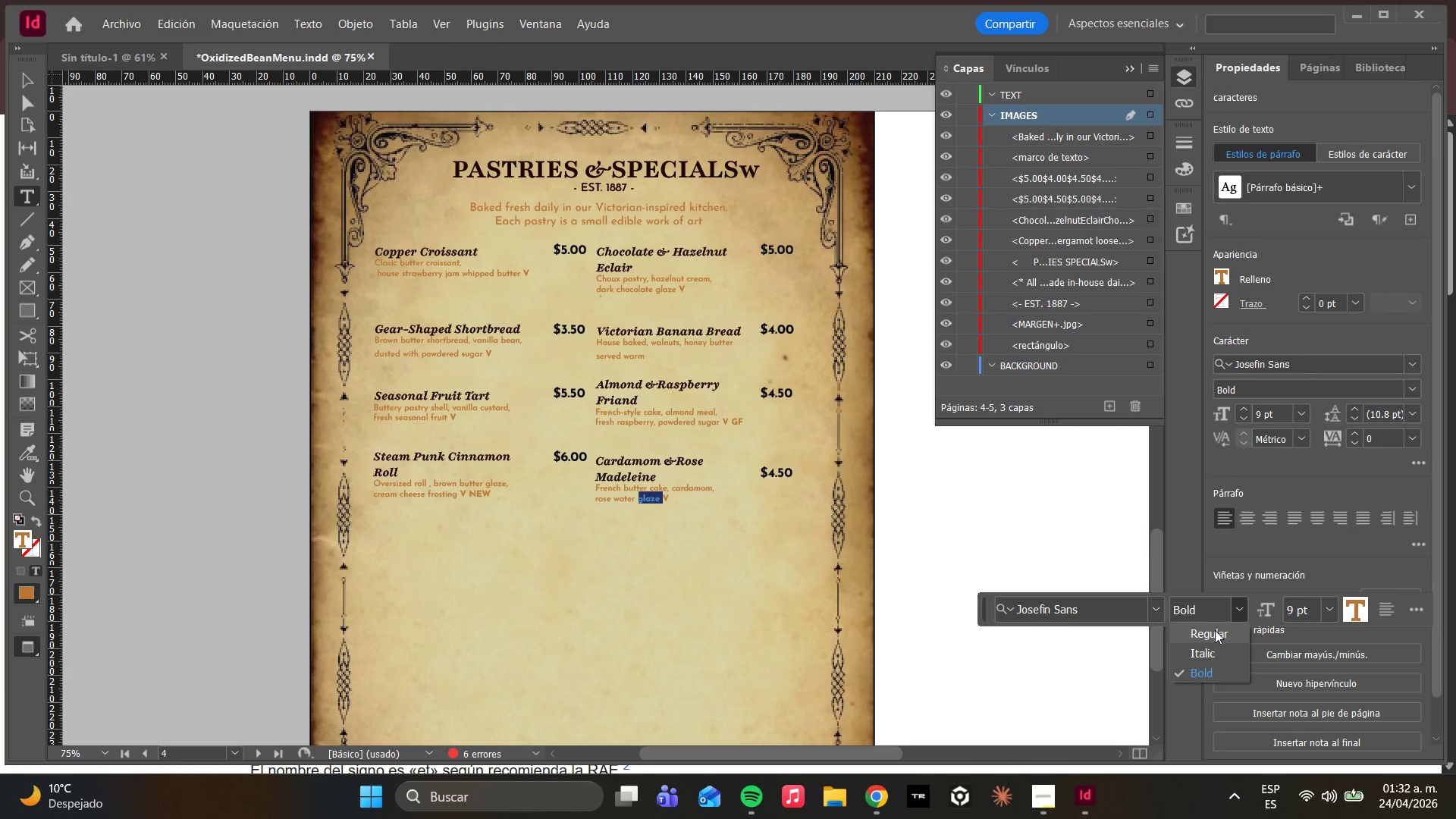 
left_click([1210, 635])
 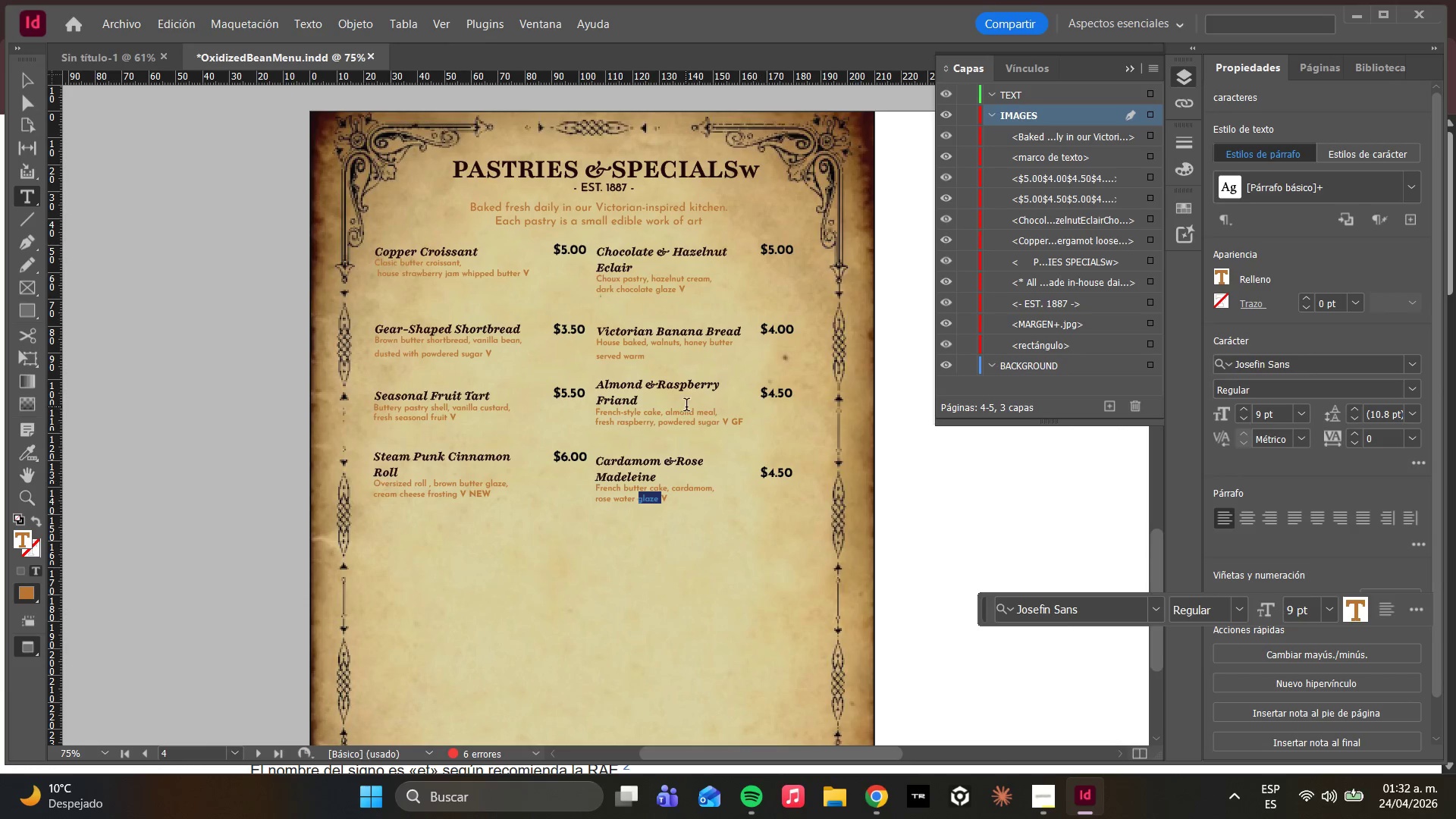 
left_click([688, 404])
 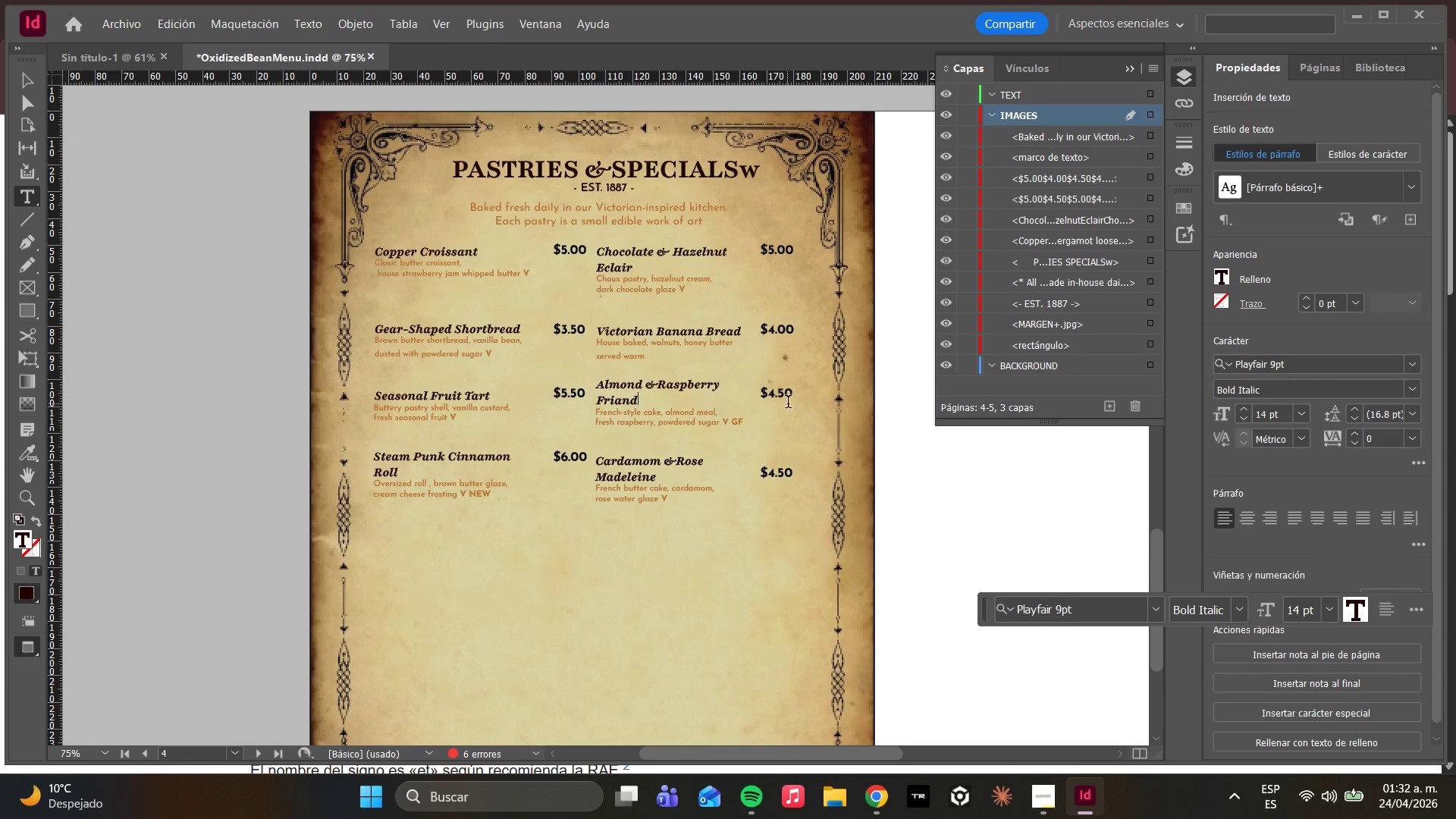 
scroll: coordinate [758, 398], scroll_direction: up, amount: 8.0
 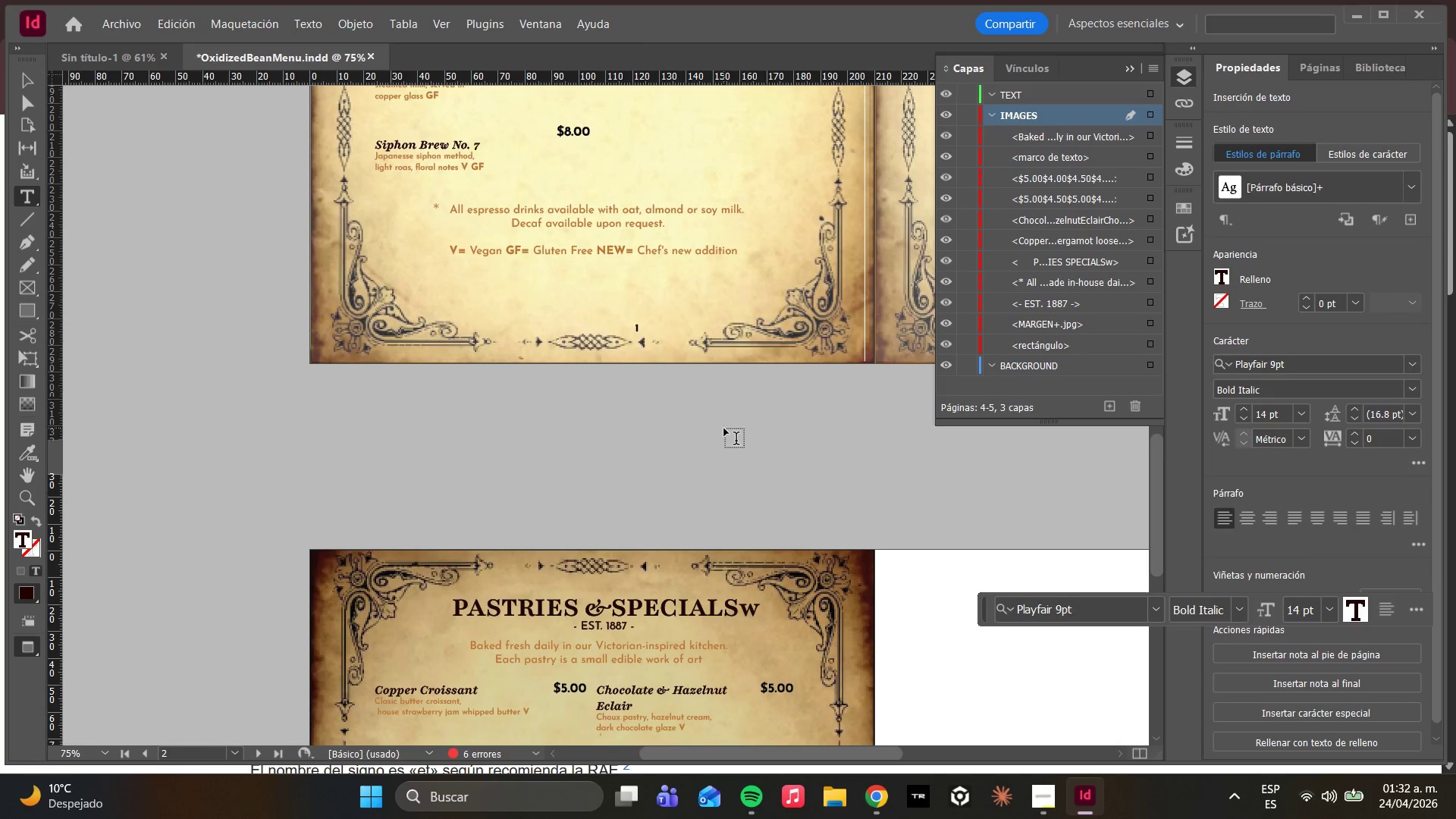 
hold_key(key=AltLeft, duration=1.47)
scroll: coordinate [701, 425], scroll_direction: down, amount: 2.0
 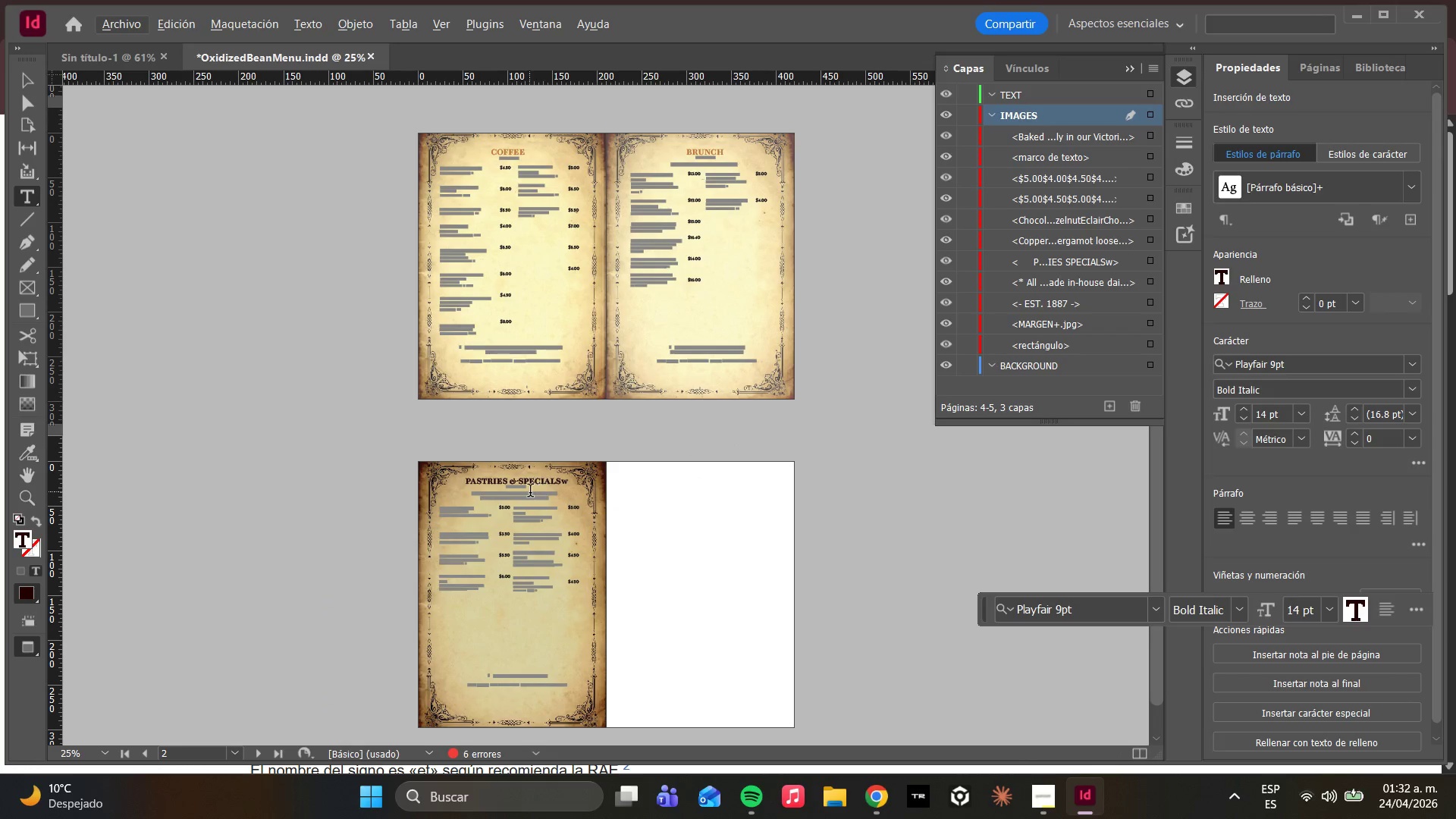 
hold_key(key=AltLeft, duration=0.64)
scroll: coordinate [542, 491], scroll_direction: up, amount: 1.0
 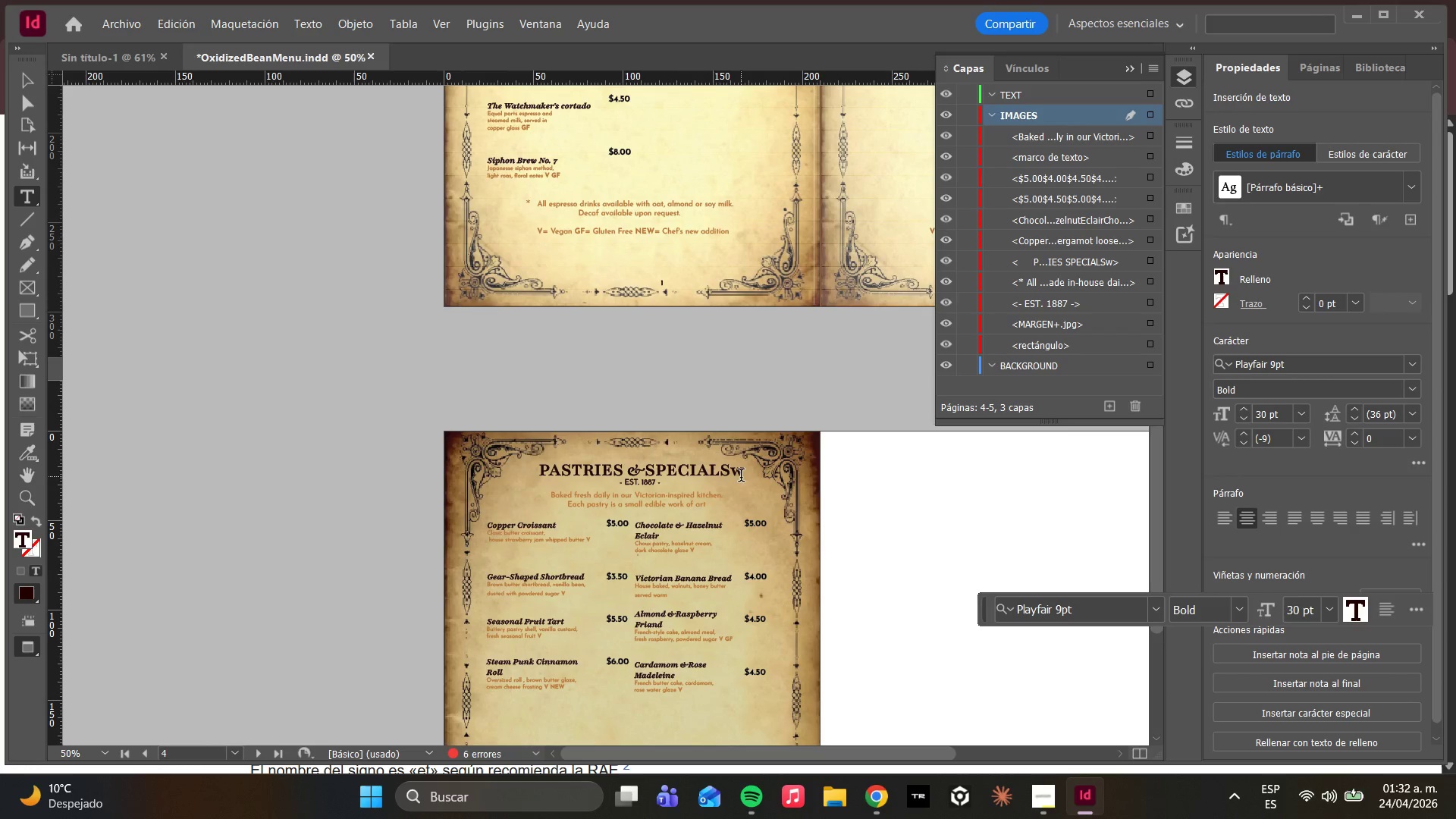 
key(ArrowRight)
 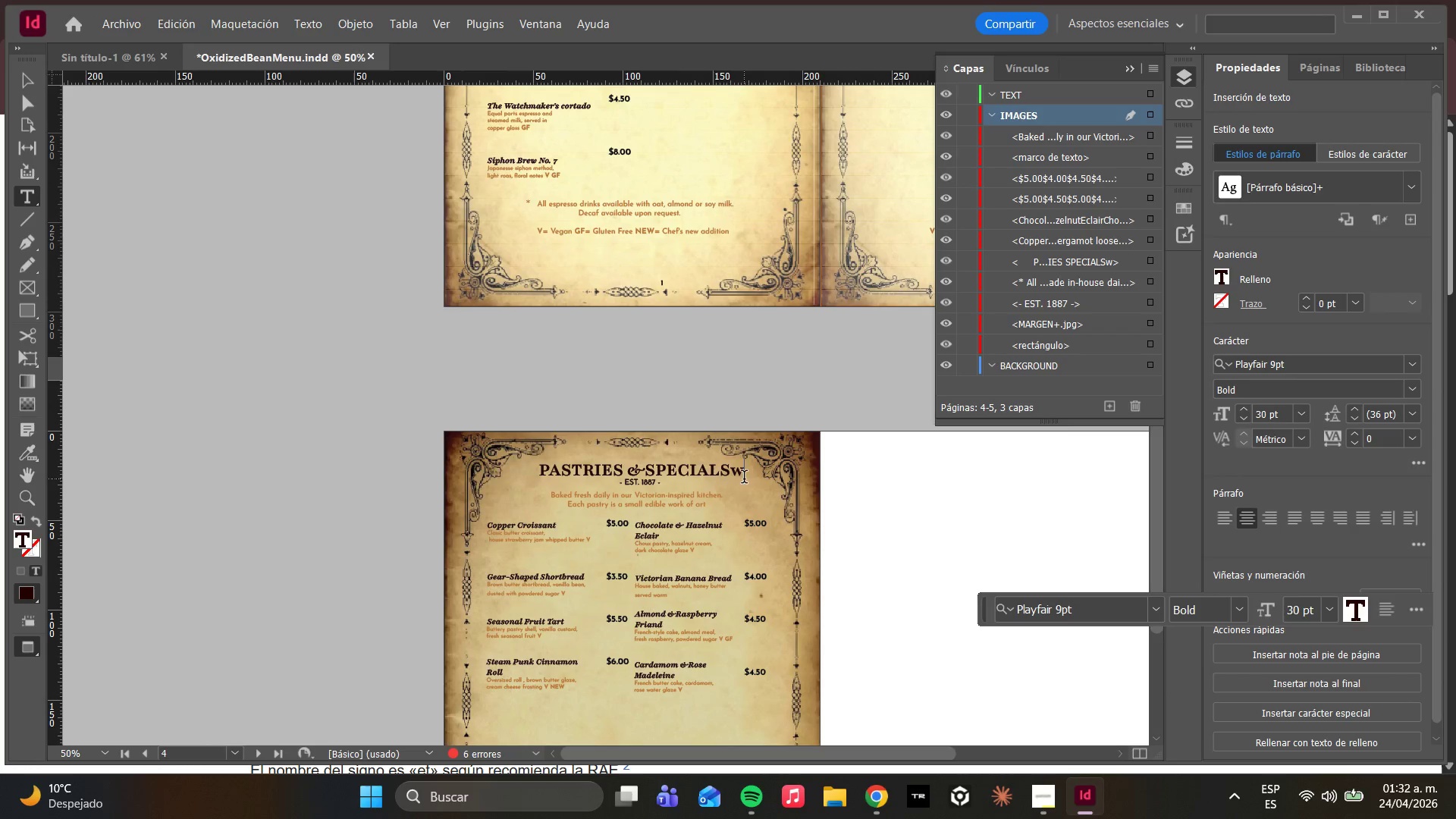 
key(Backspace)
 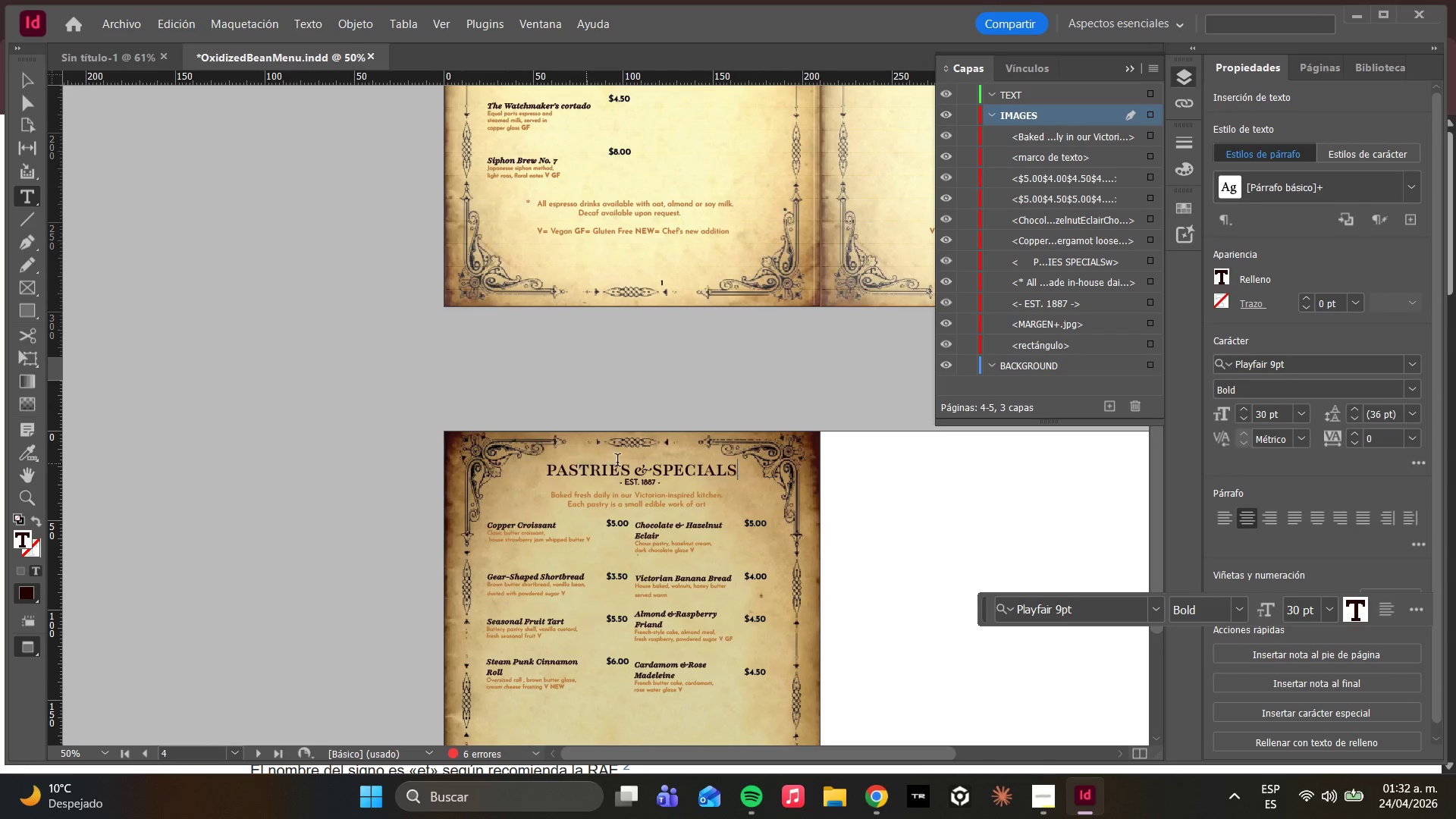 
hold_key(key=AltLeft, duration=0.53)
scroll: coordinate [670, 485], scroll_direction: down, amount: 1.0
 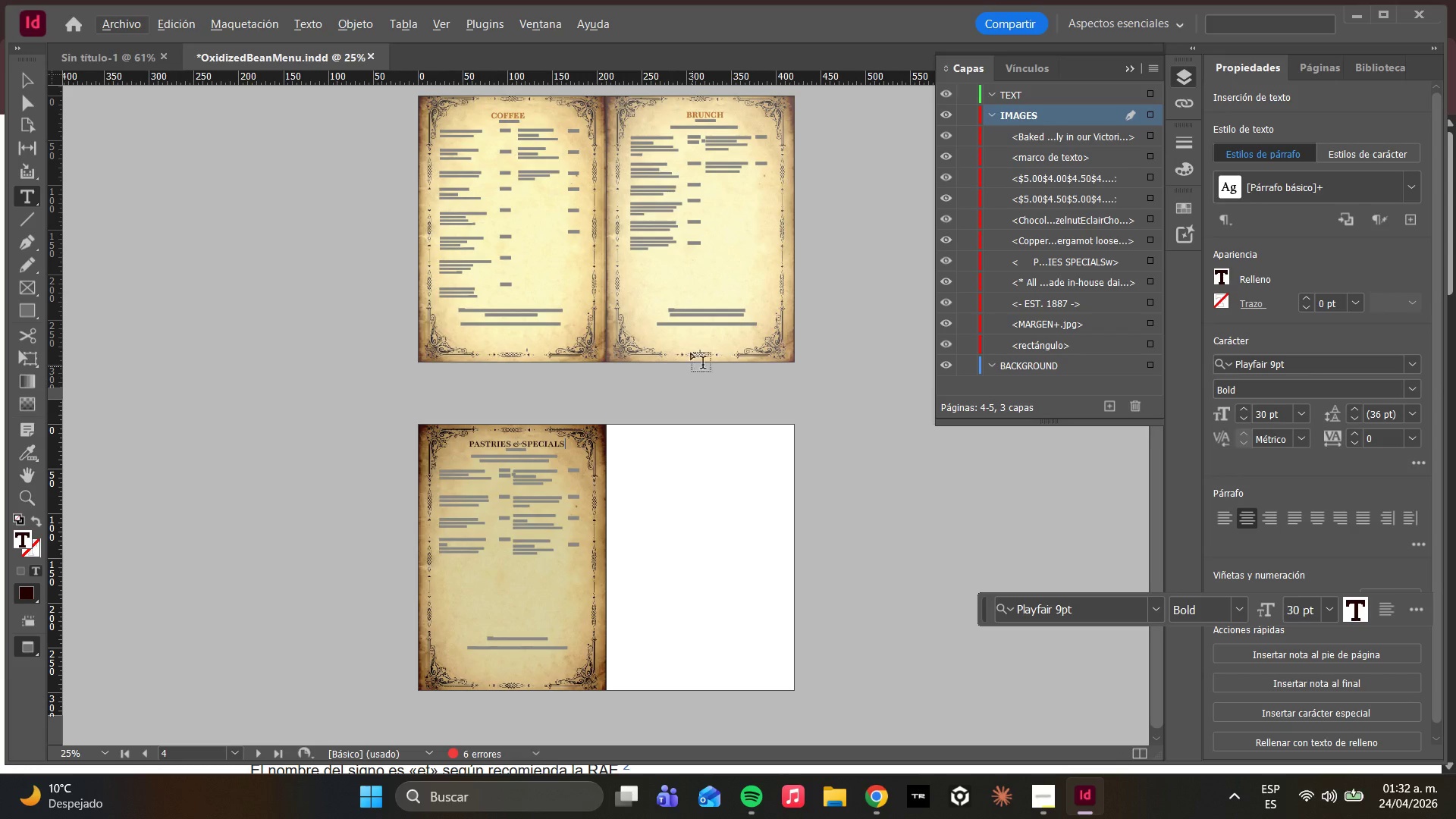 
key(Alt+AltLeft)
 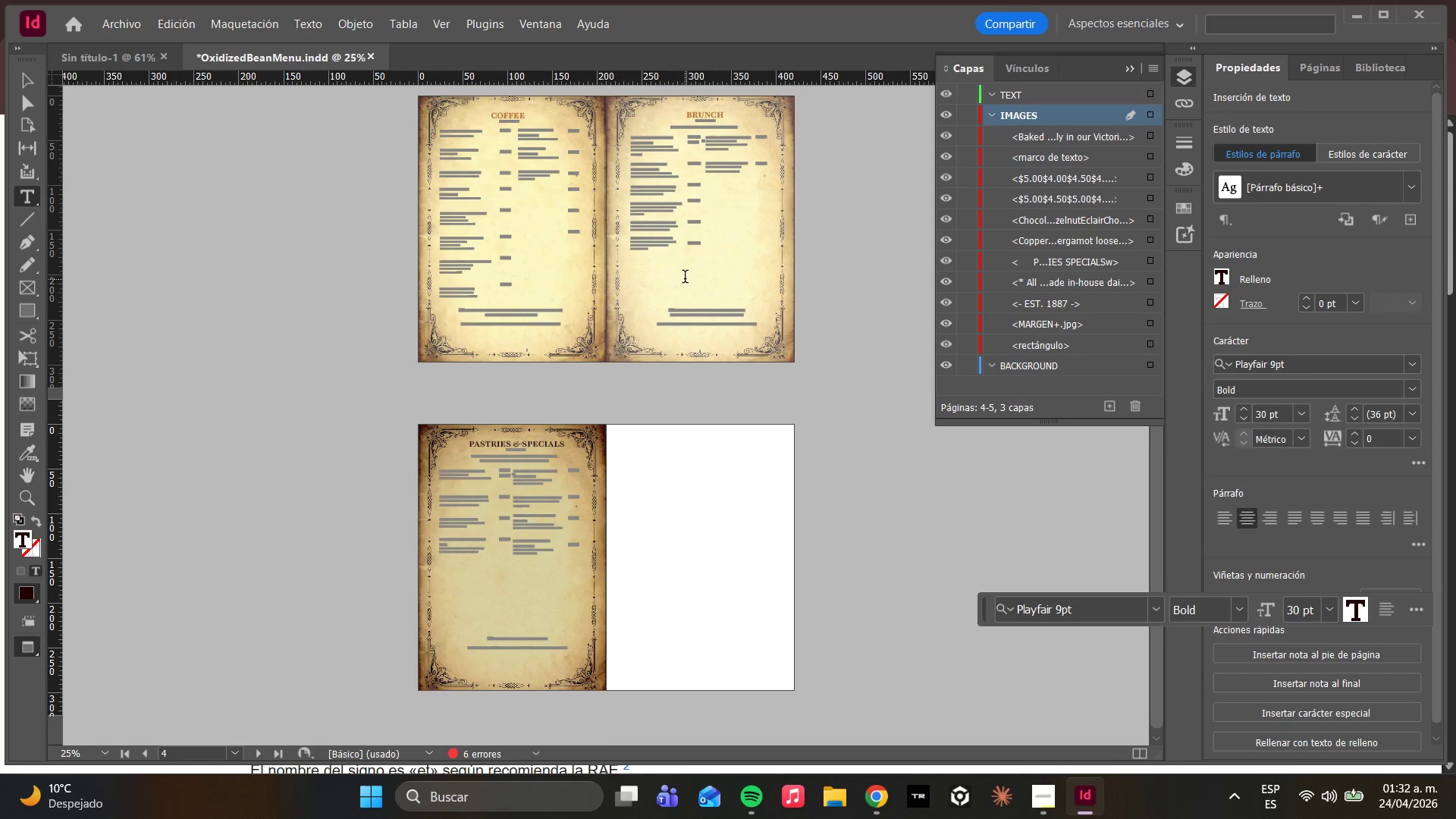 
scroll: coordinate [685, 278], scroll_direction: up, amount: 1.0
 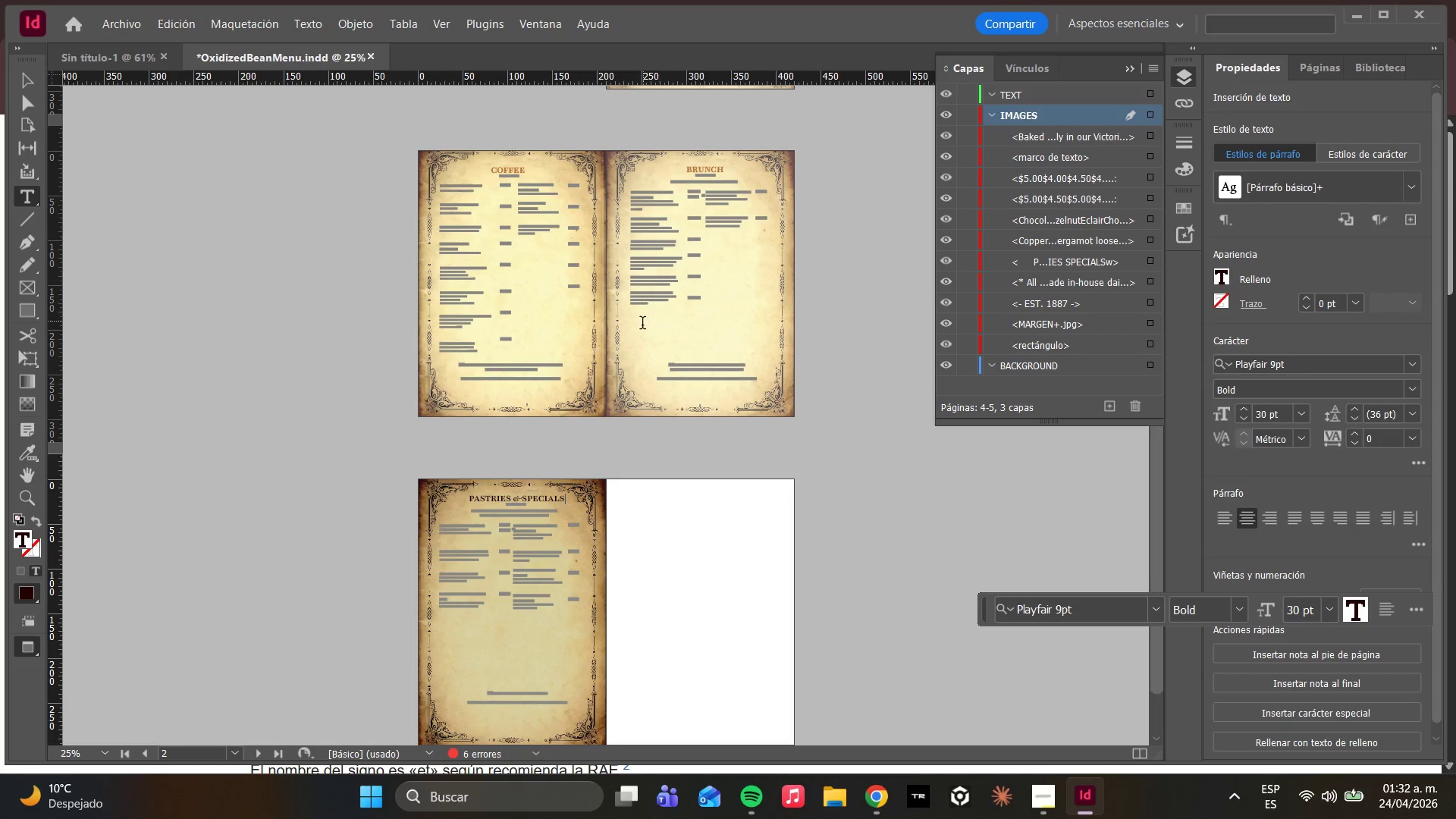 
hold_key(key=AltLeft, duration=0.33)
scroll: coordinate [629, 322], scroll_direction: up, amount: 3.0
 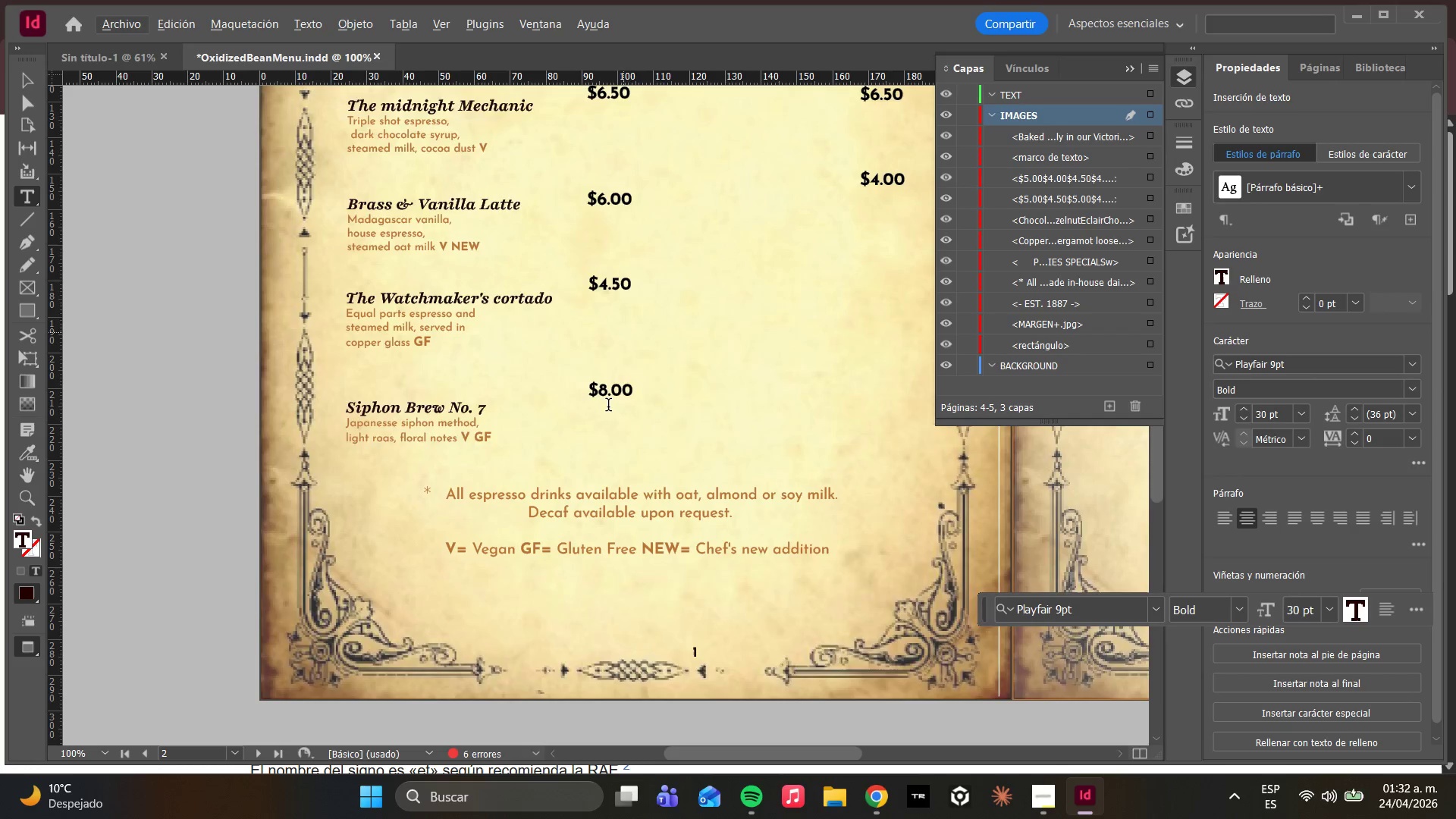 
scroll: coordinate [632, 435], scroll_direction: down, amount: 23.0
 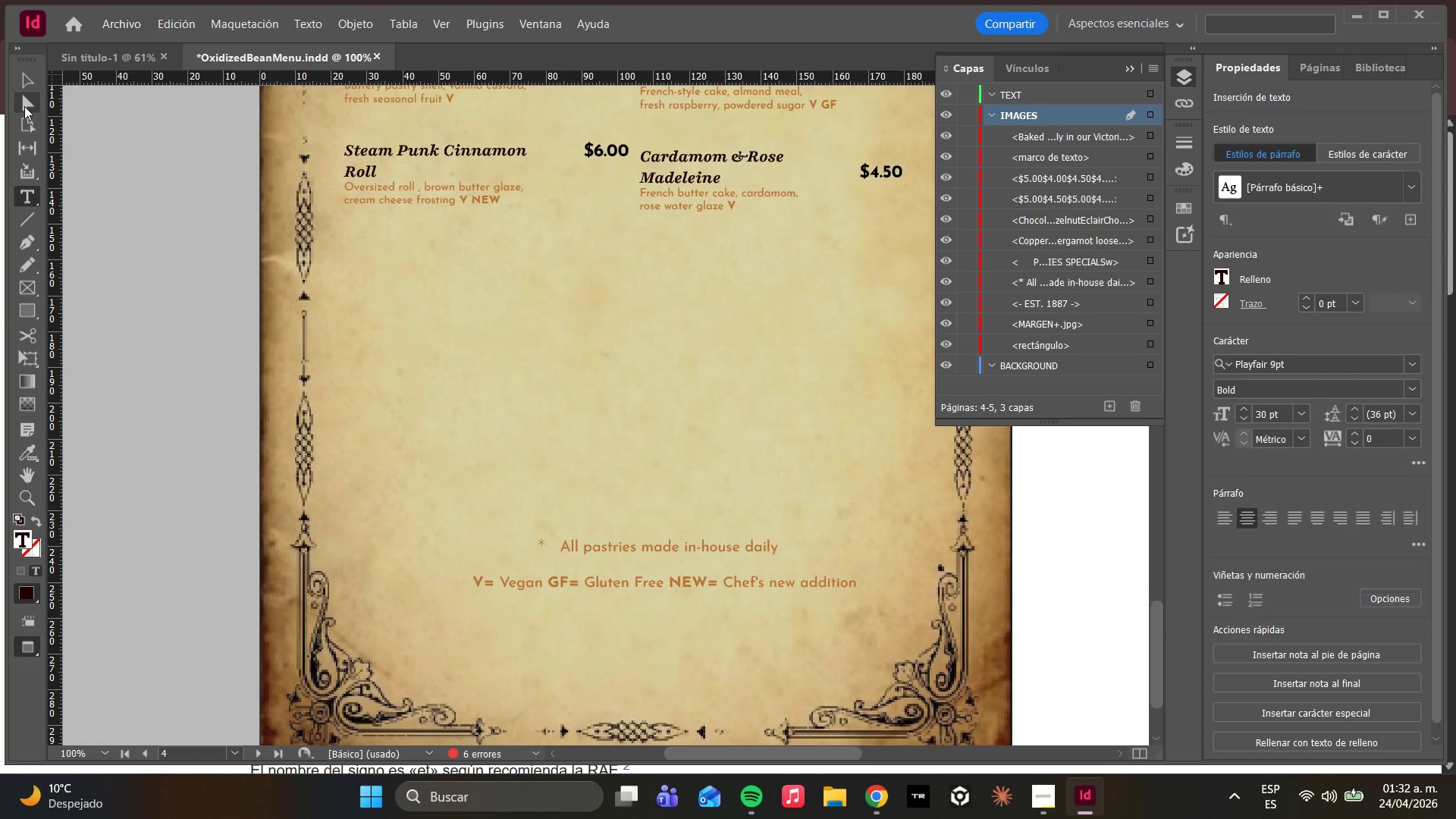 
double_click([601, 391])
 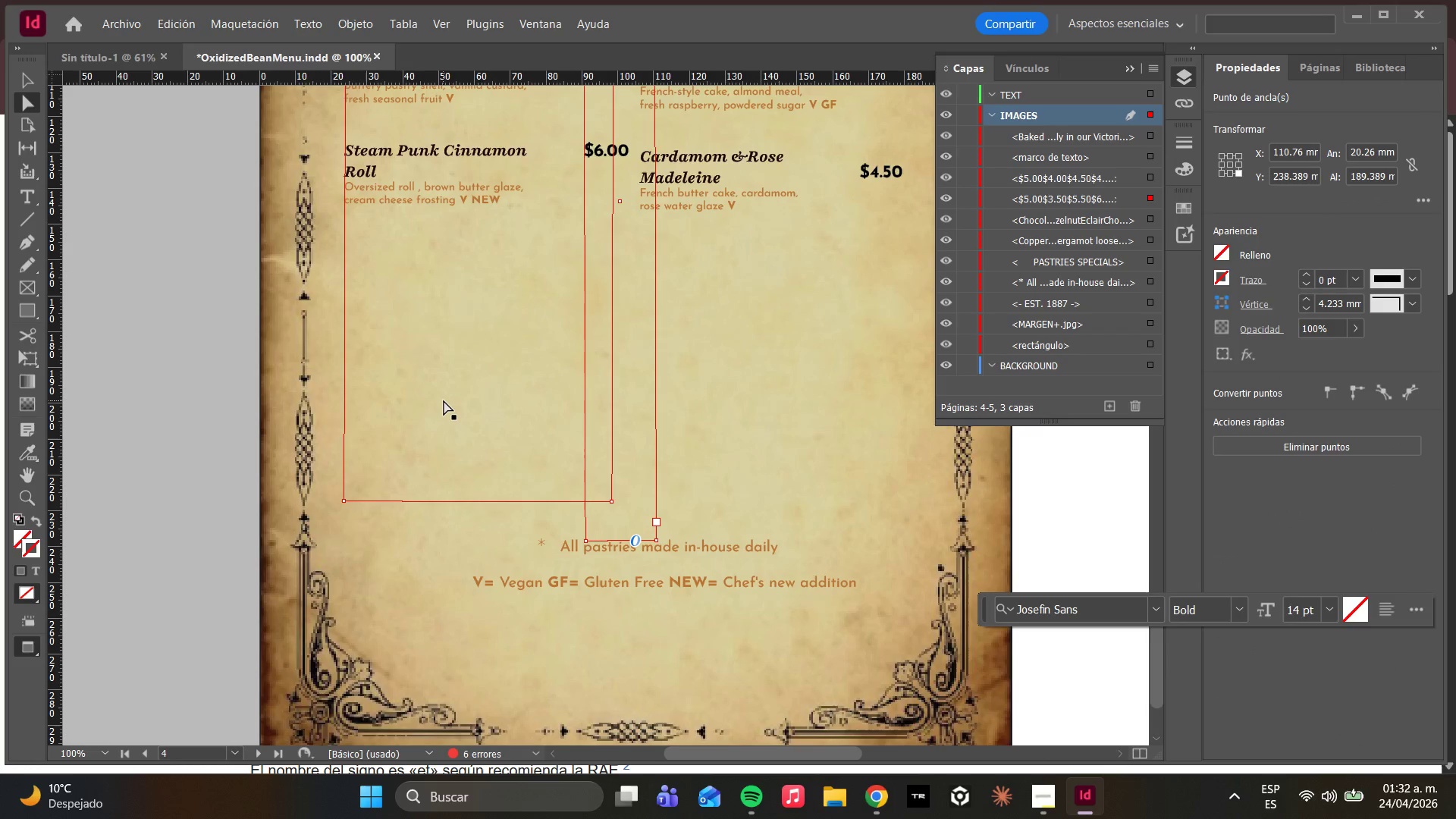 
left_click([444, 400])
 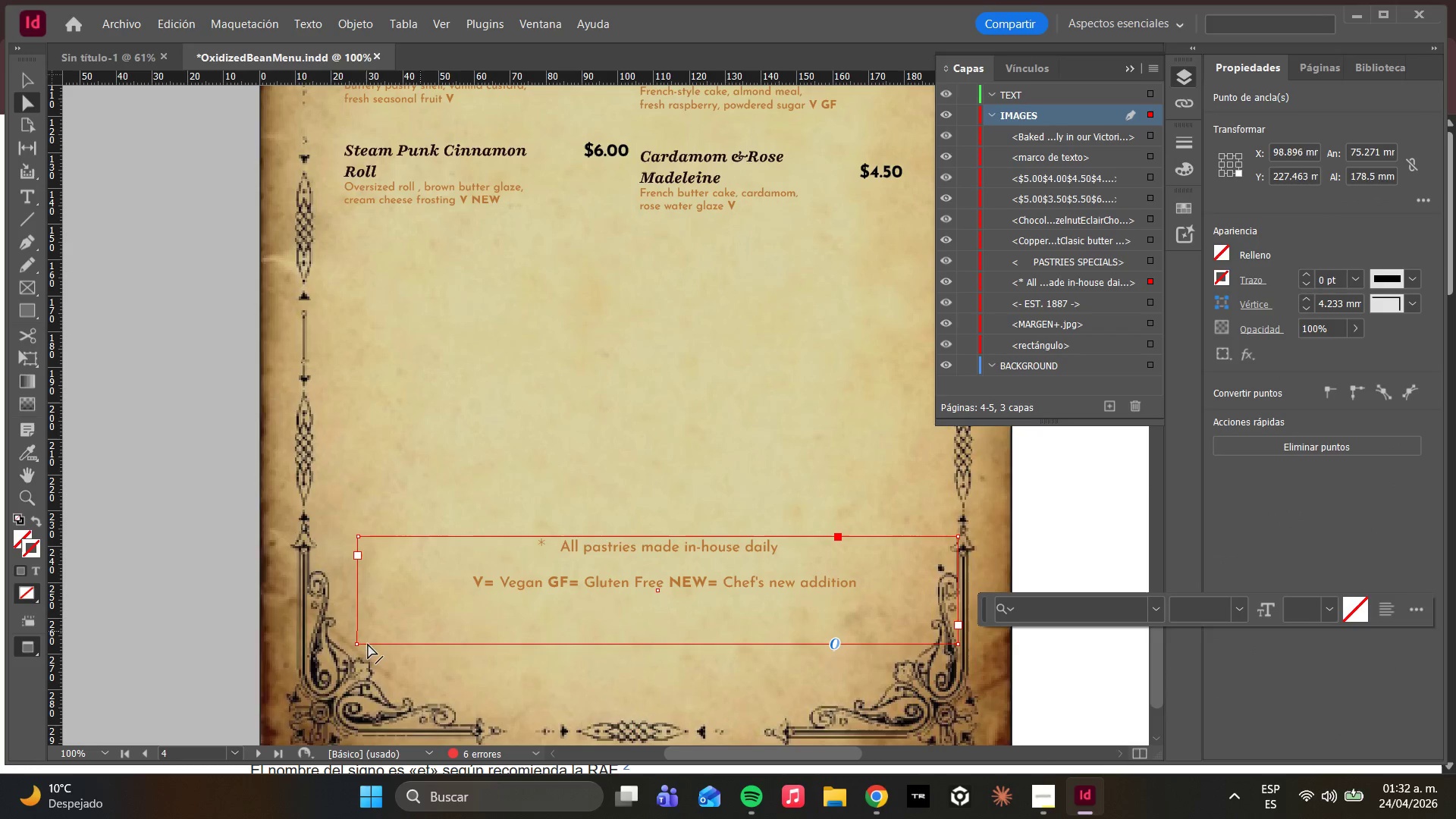 
left_click([278, 670])
 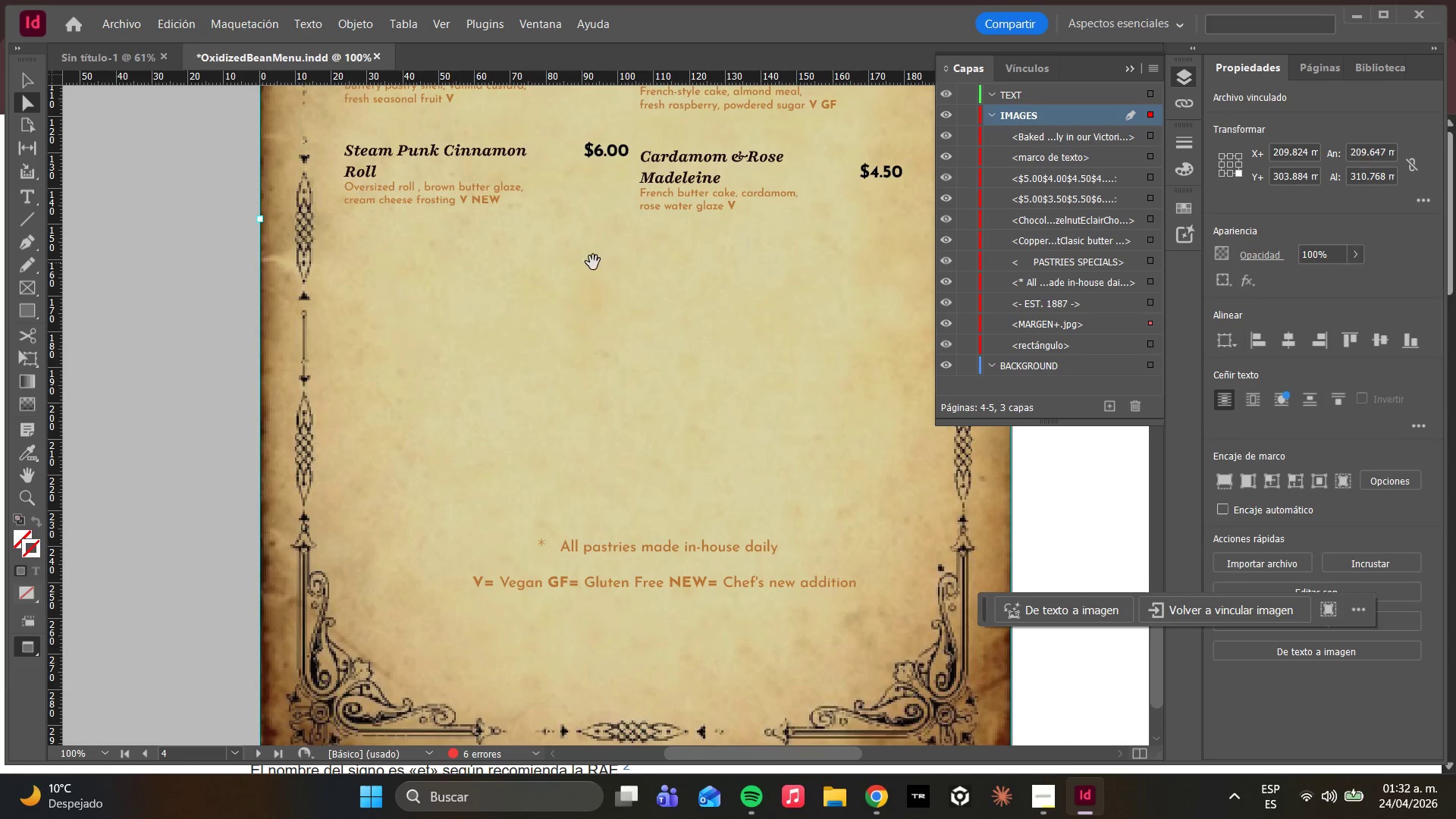 
wait(8.53)
 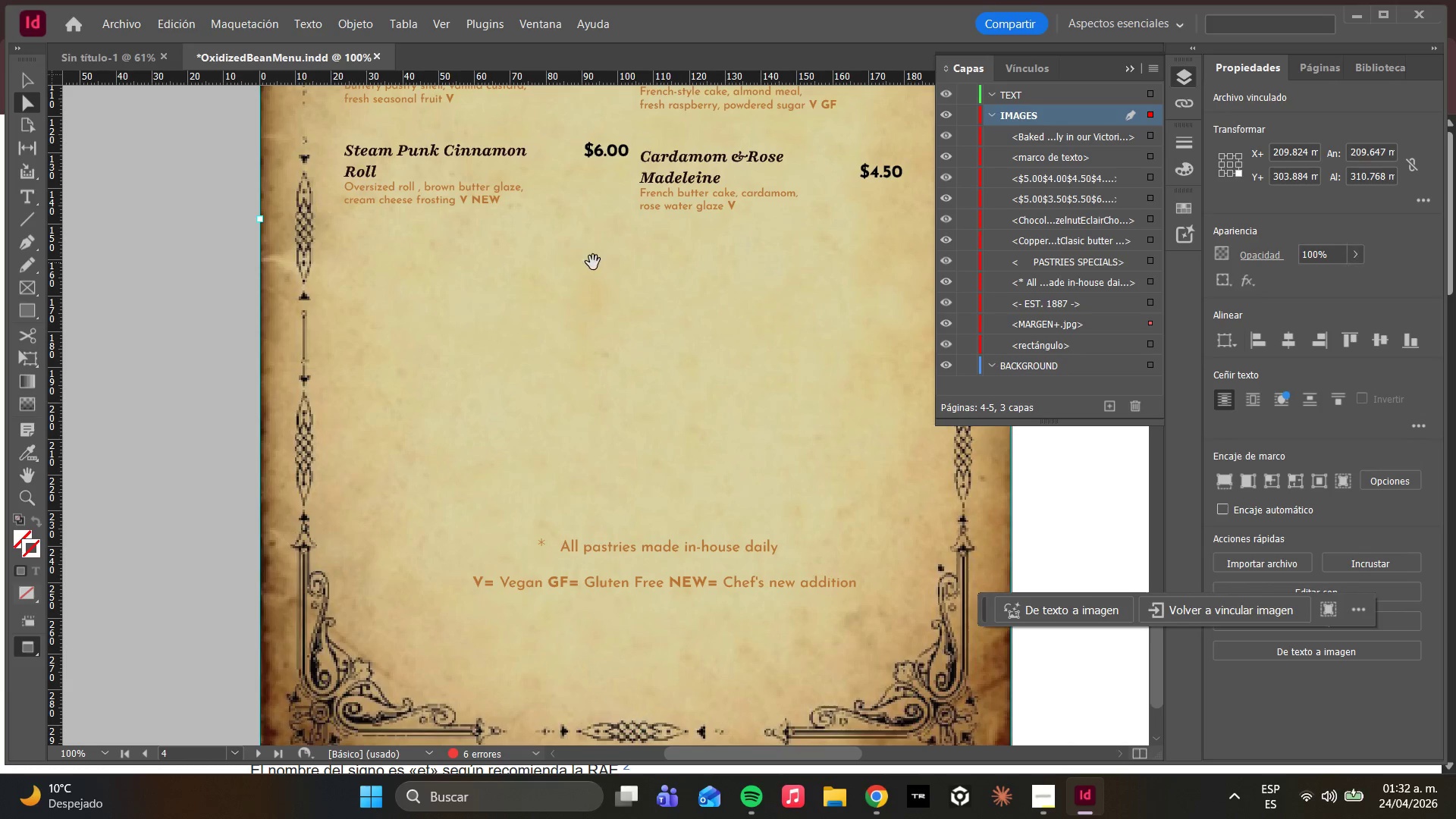 
left_click_drag(start_coordinate=[1053, 143], to_coordinate=[1050, 109])
 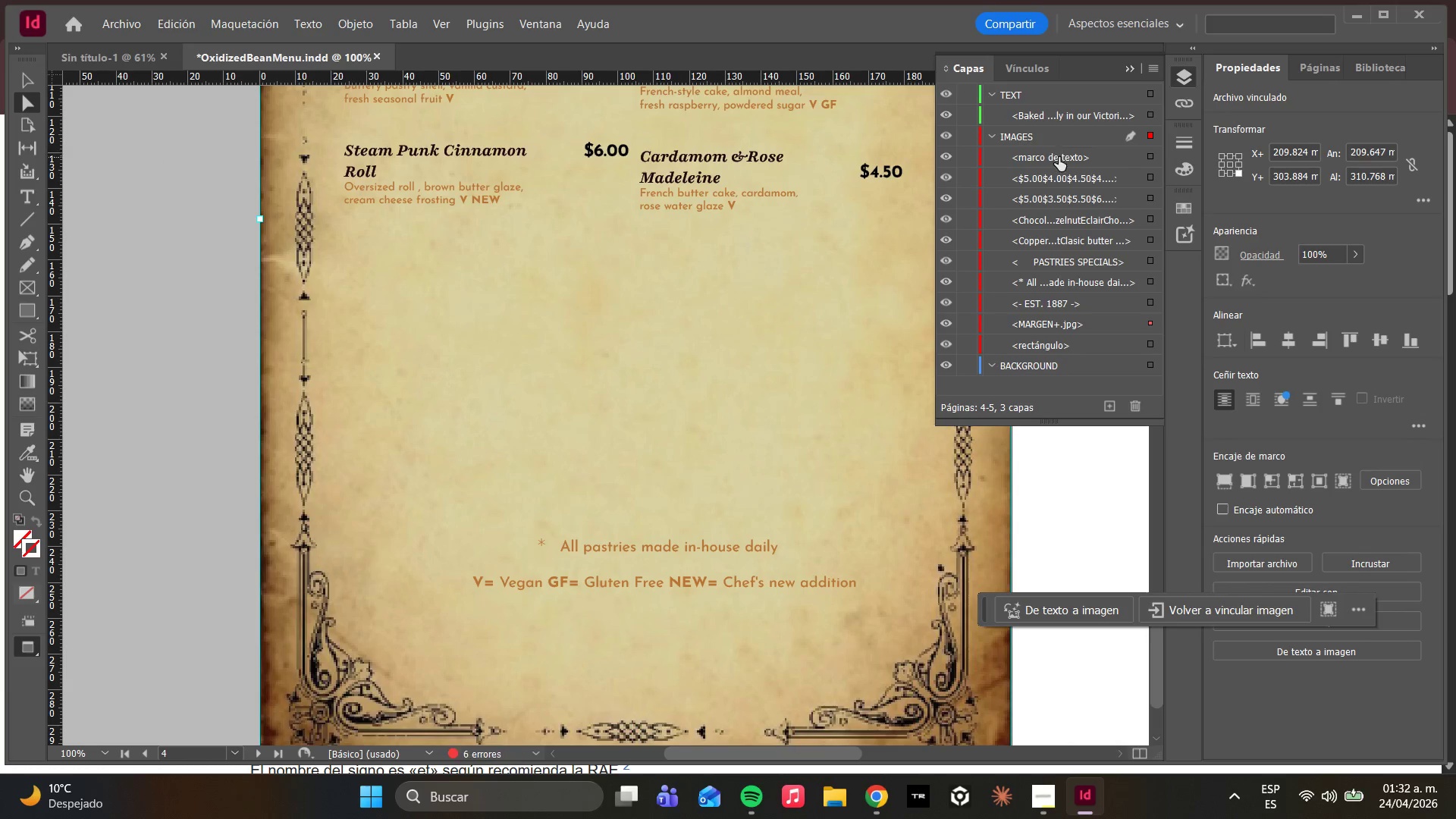 
left_click_drag(start_coordinate=[1059, 158], to_coordinate=[1059, 130])
 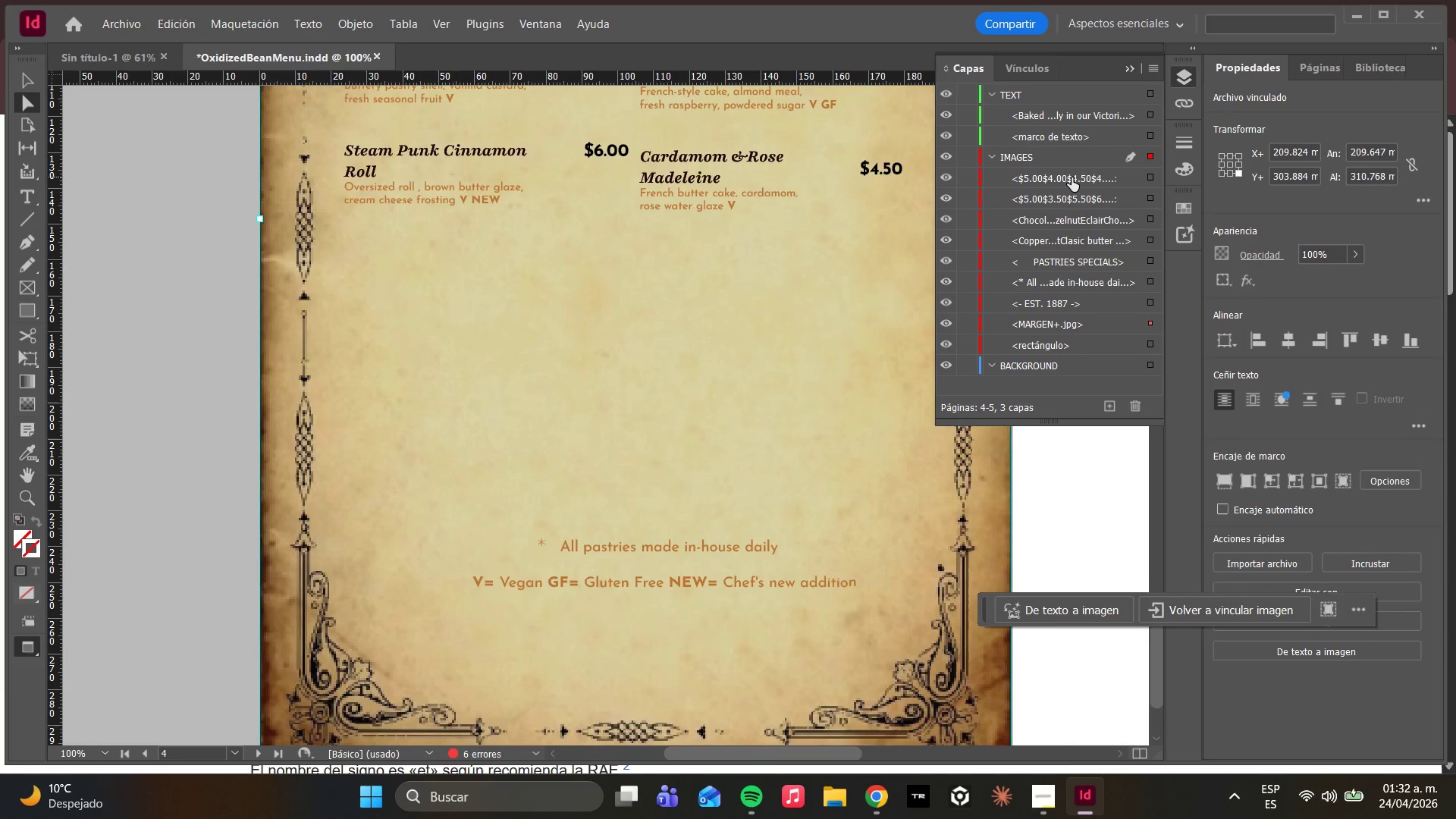 
left_click_drag(start_coordinate=[1072, 177], to_coordinate=[1068, 143])
 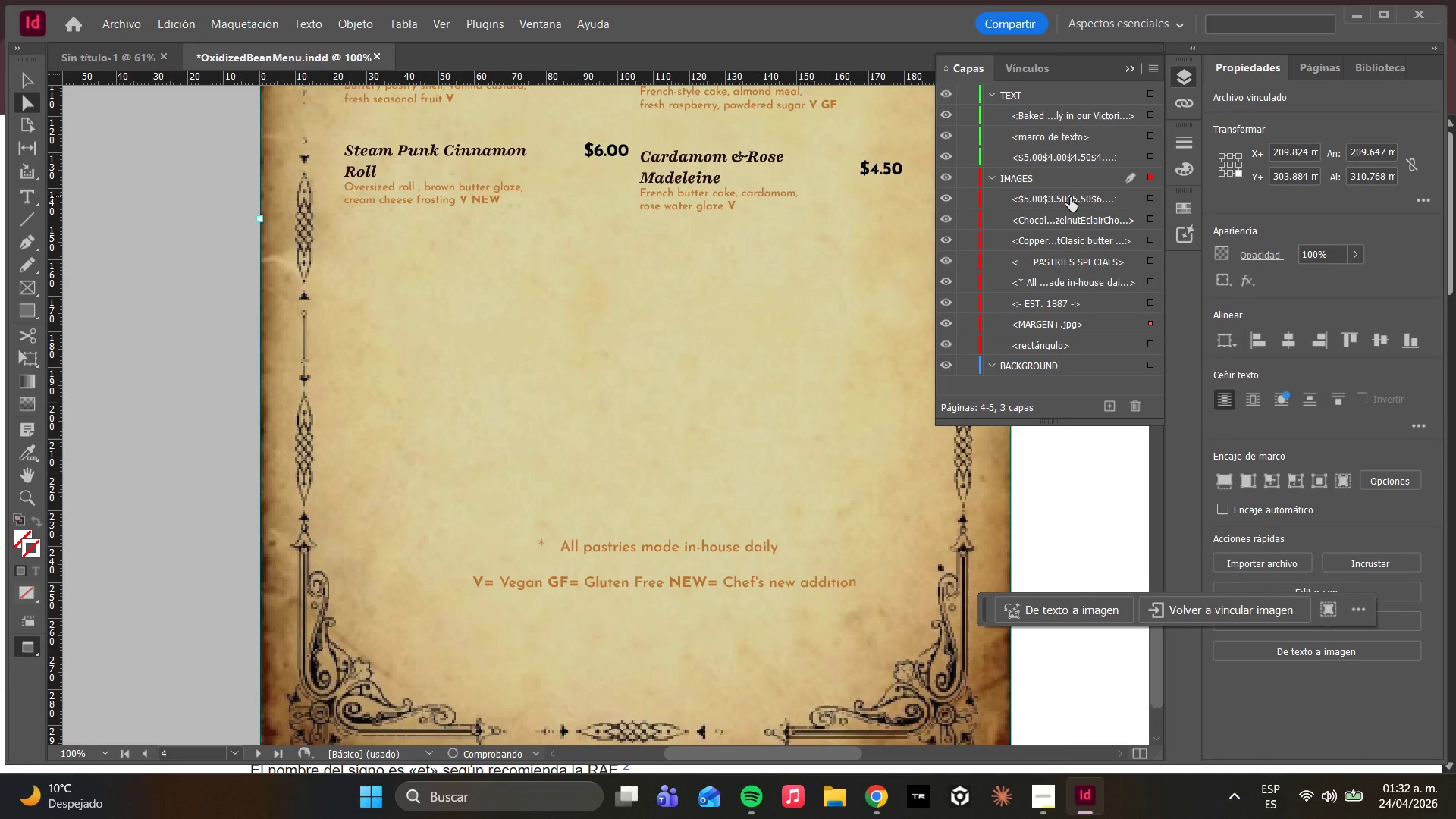 
left_click_drag(start_coordinate=[1070, 199], to_coordinate=[1070, 168])
 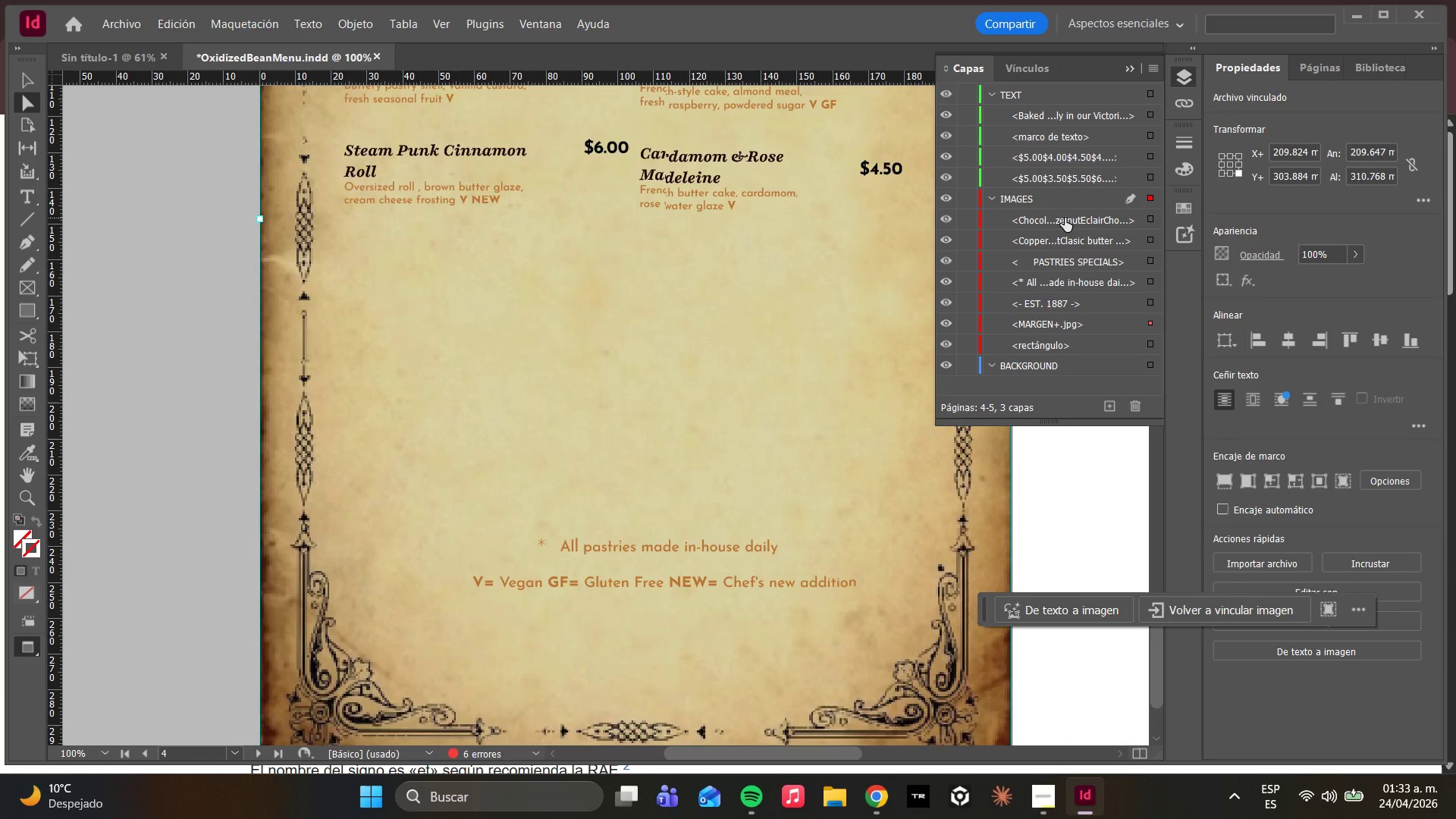 
left_click_drag(start_coordinate=[1065, 218], to_coordinate=[1065, 180])
 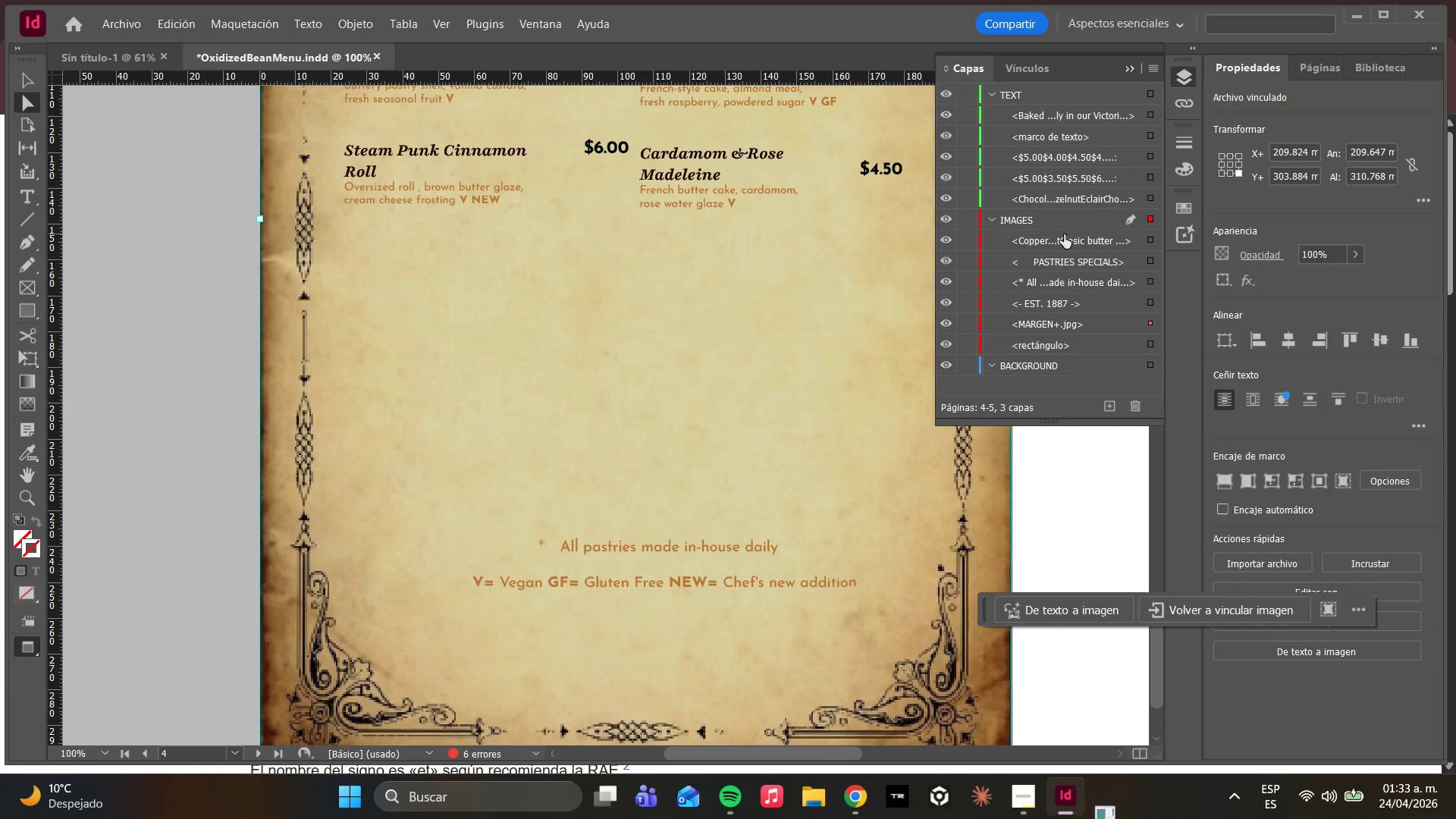 
left_click_drag(start_coordinate=[1065, 235], to_coordinate=[1065, 215])
 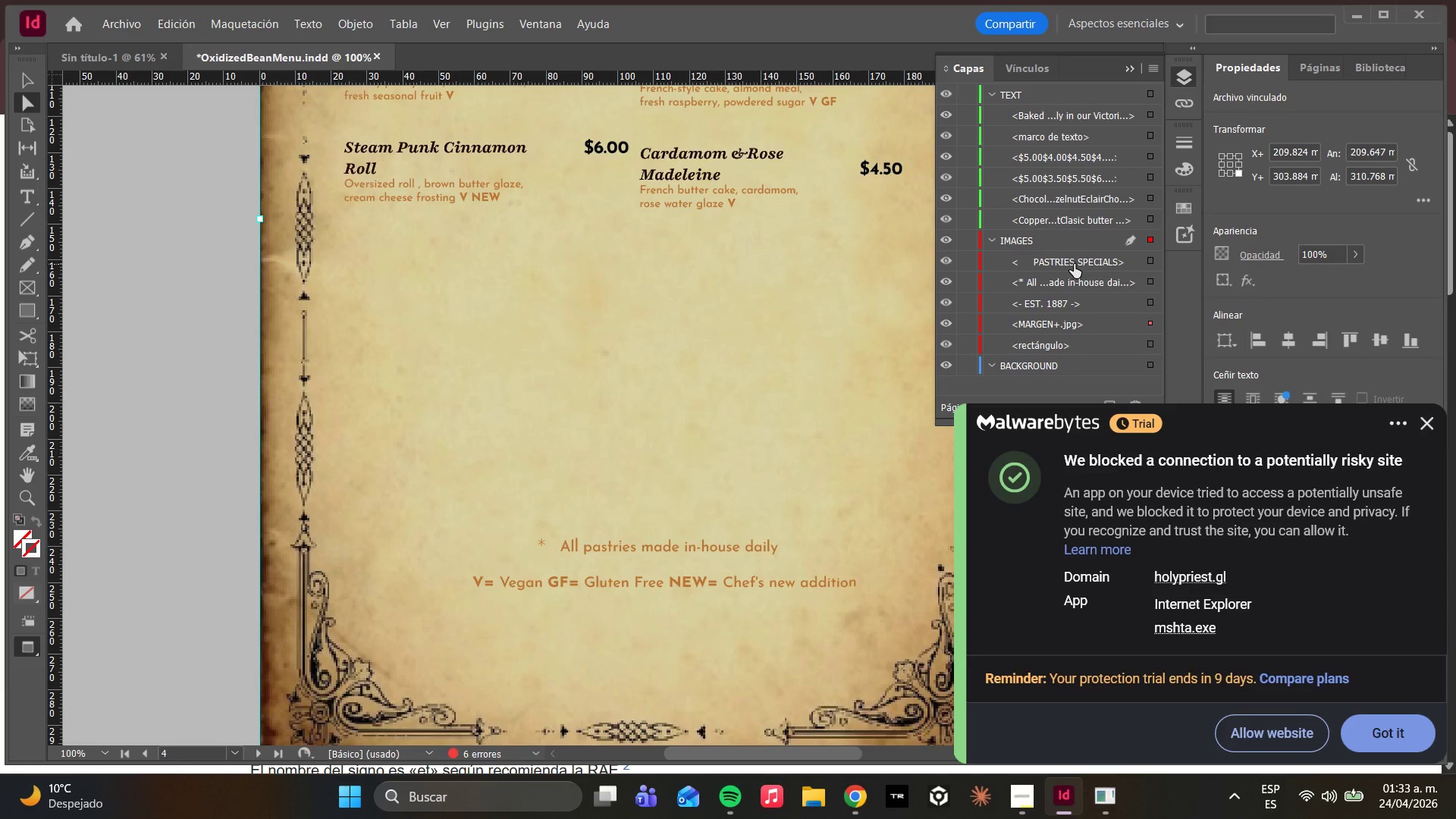 
left_click_drag(start_coordinate=[1075, 262], to_coordinate=[1075, 237])
 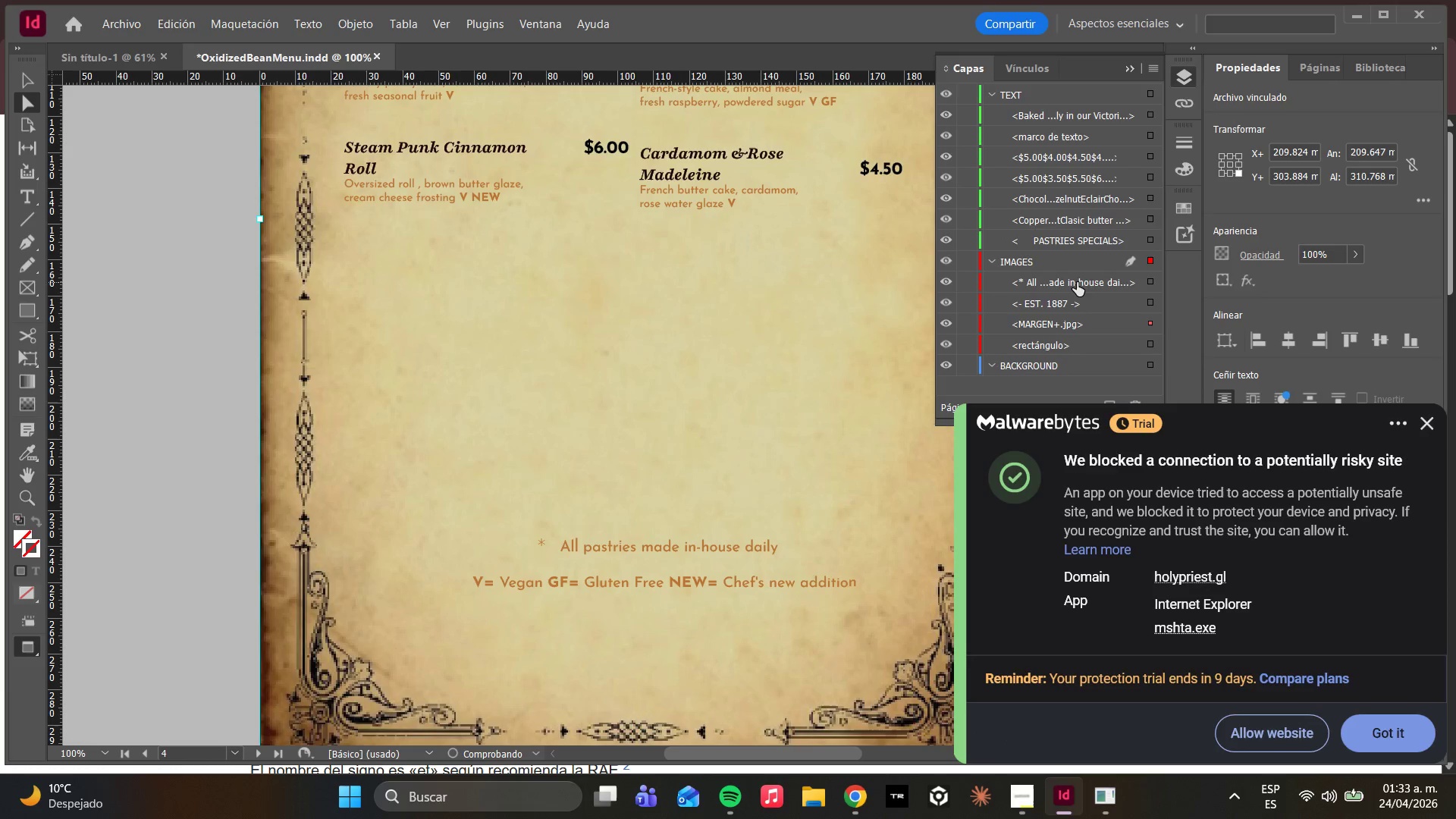 
left_click_drag(start_coordinate=[1077, 281], to_coordinate=[1074, 256])
 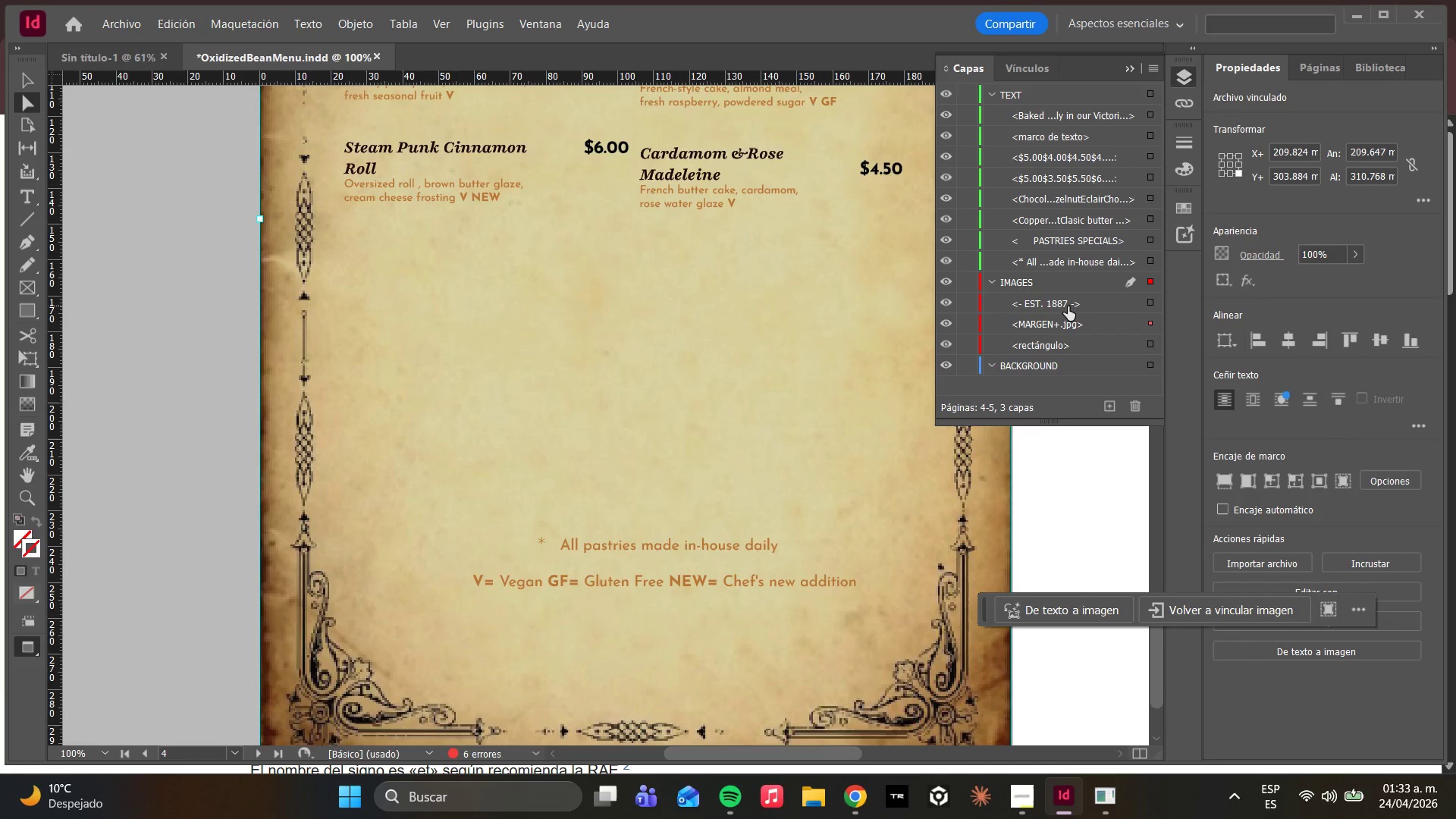 
left_click_drag(start_coordinate=[1068, 306], to_coordinate=[1063, 273])
 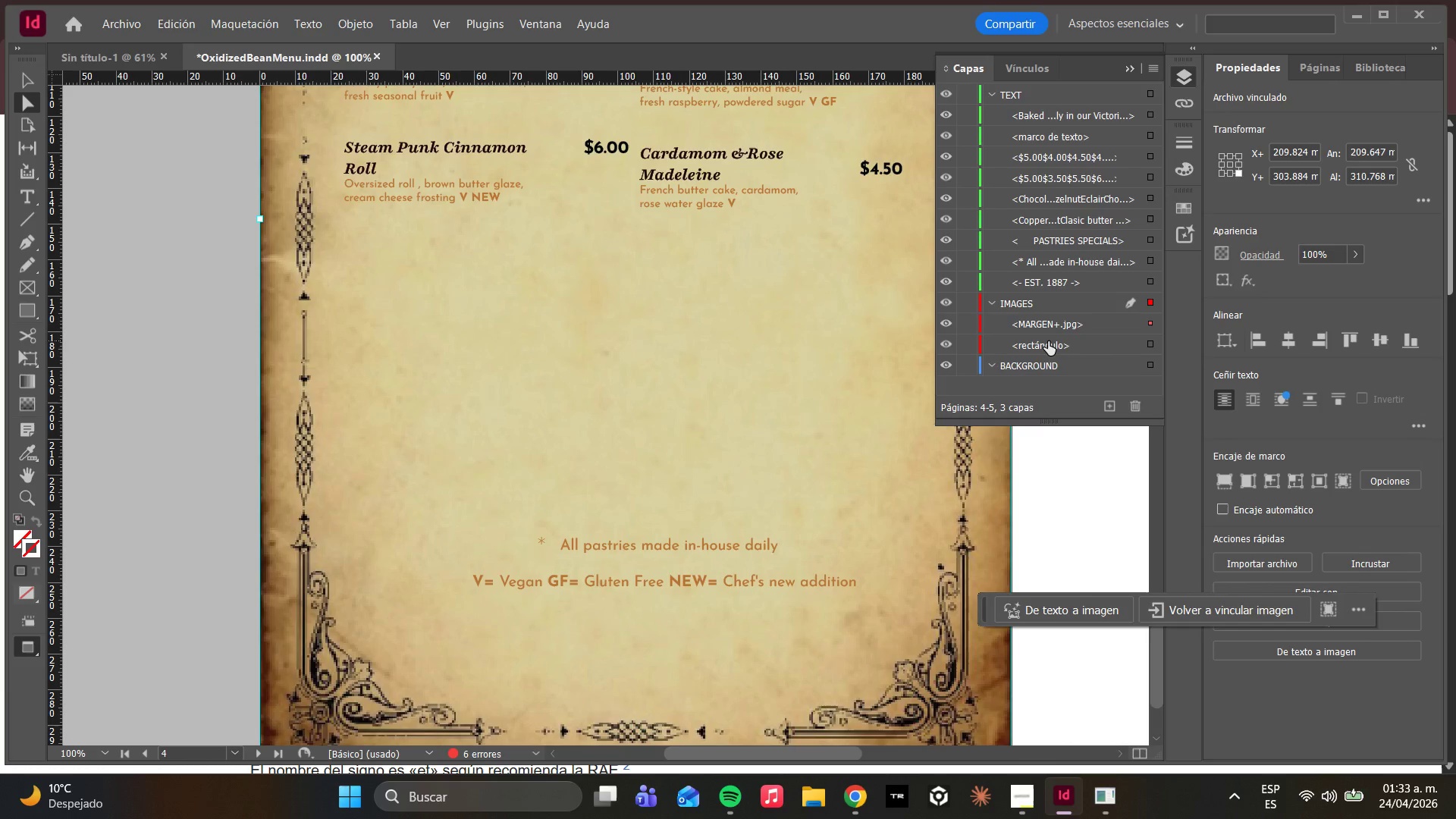 
scroll: coordinate [1027, 364], scroll_direction: down, amount: 2.0
 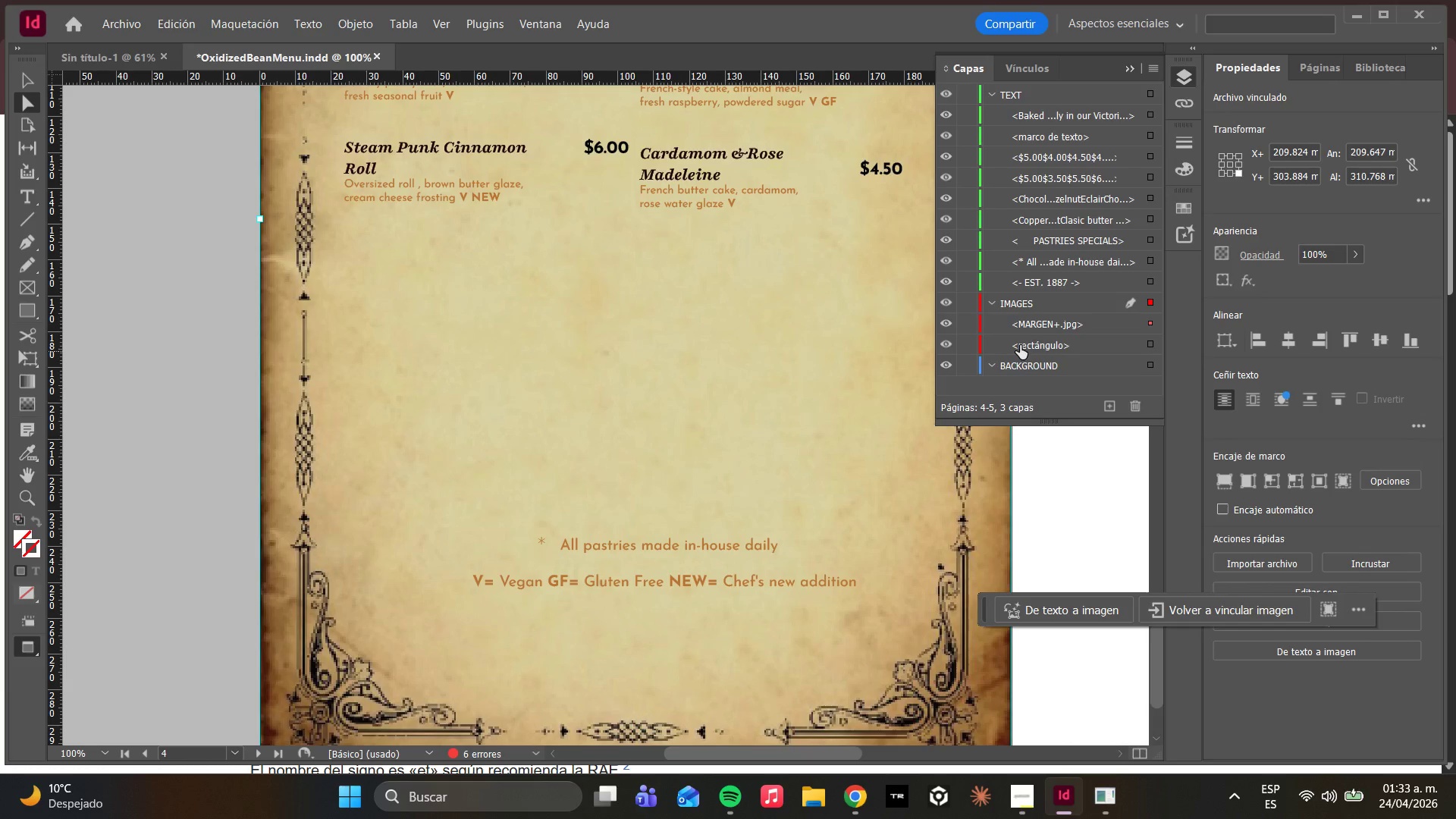 
scroll: coordinate [1052, 247], scroll_direction: up, amount: 6.0
 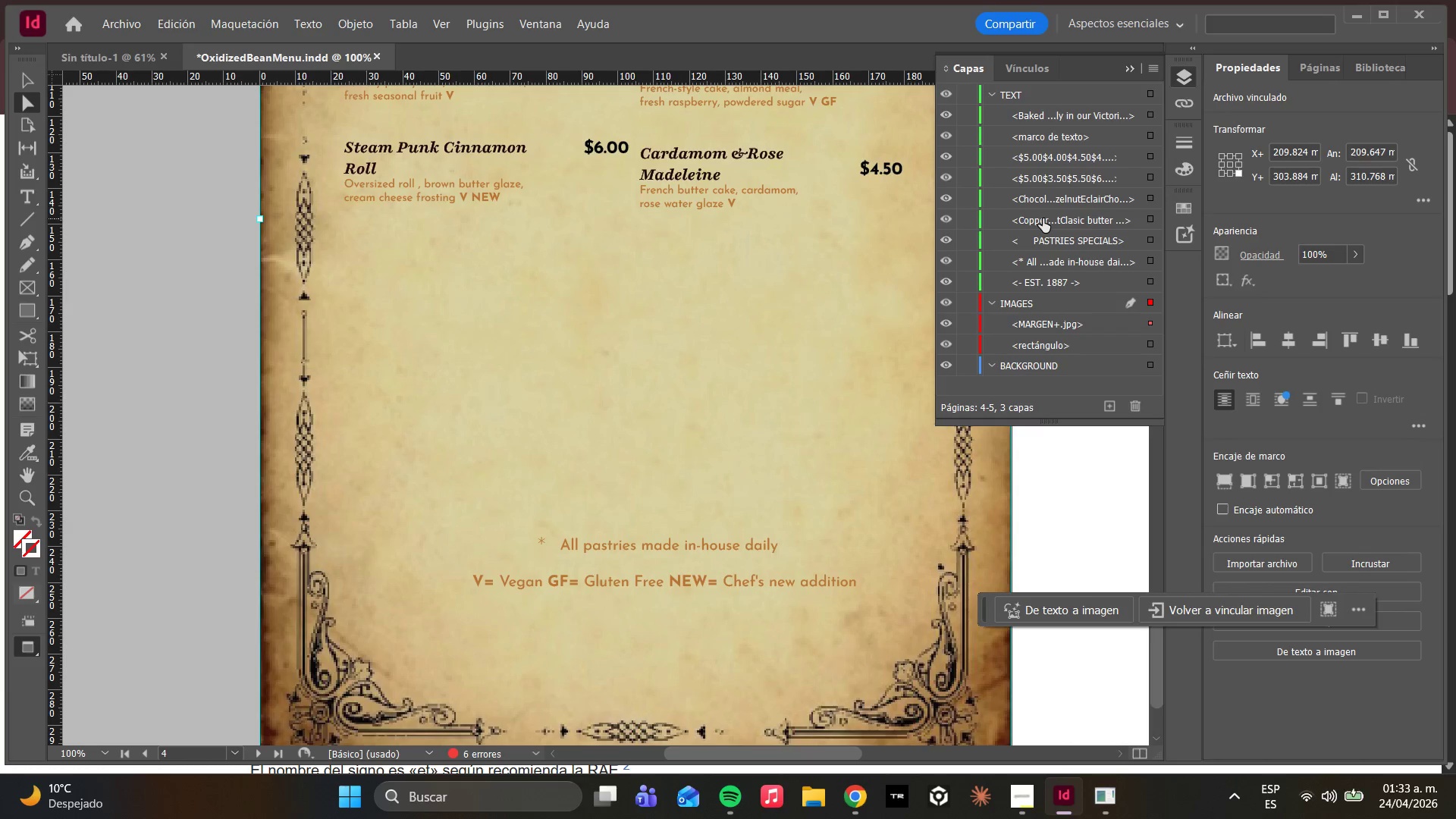 
key(Control+S)
 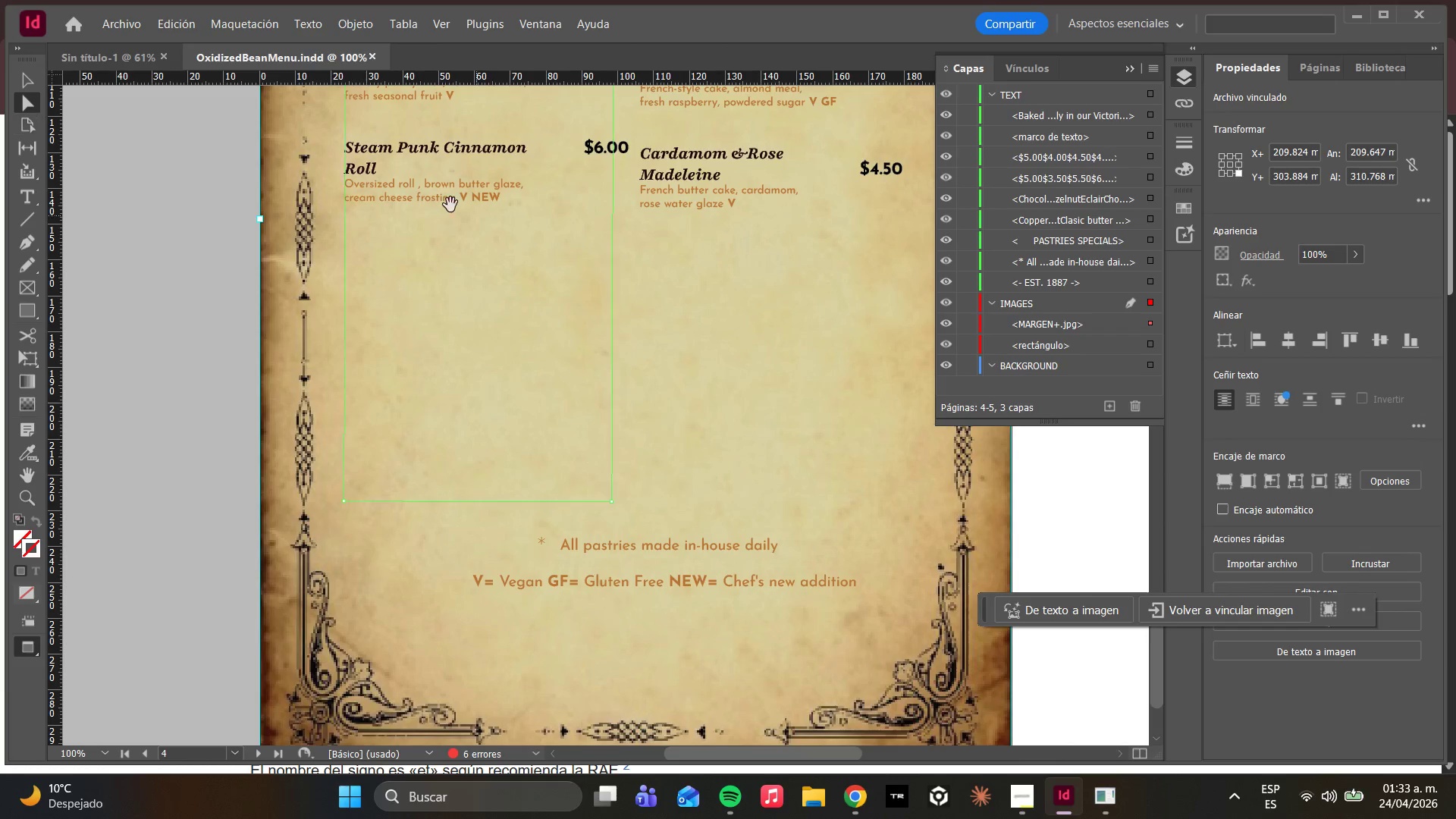 
hold_key(key=AltLeft, duration=1.31)
scroll: coordinate [414, 311], scroll_direction: down, amount: 1.0
 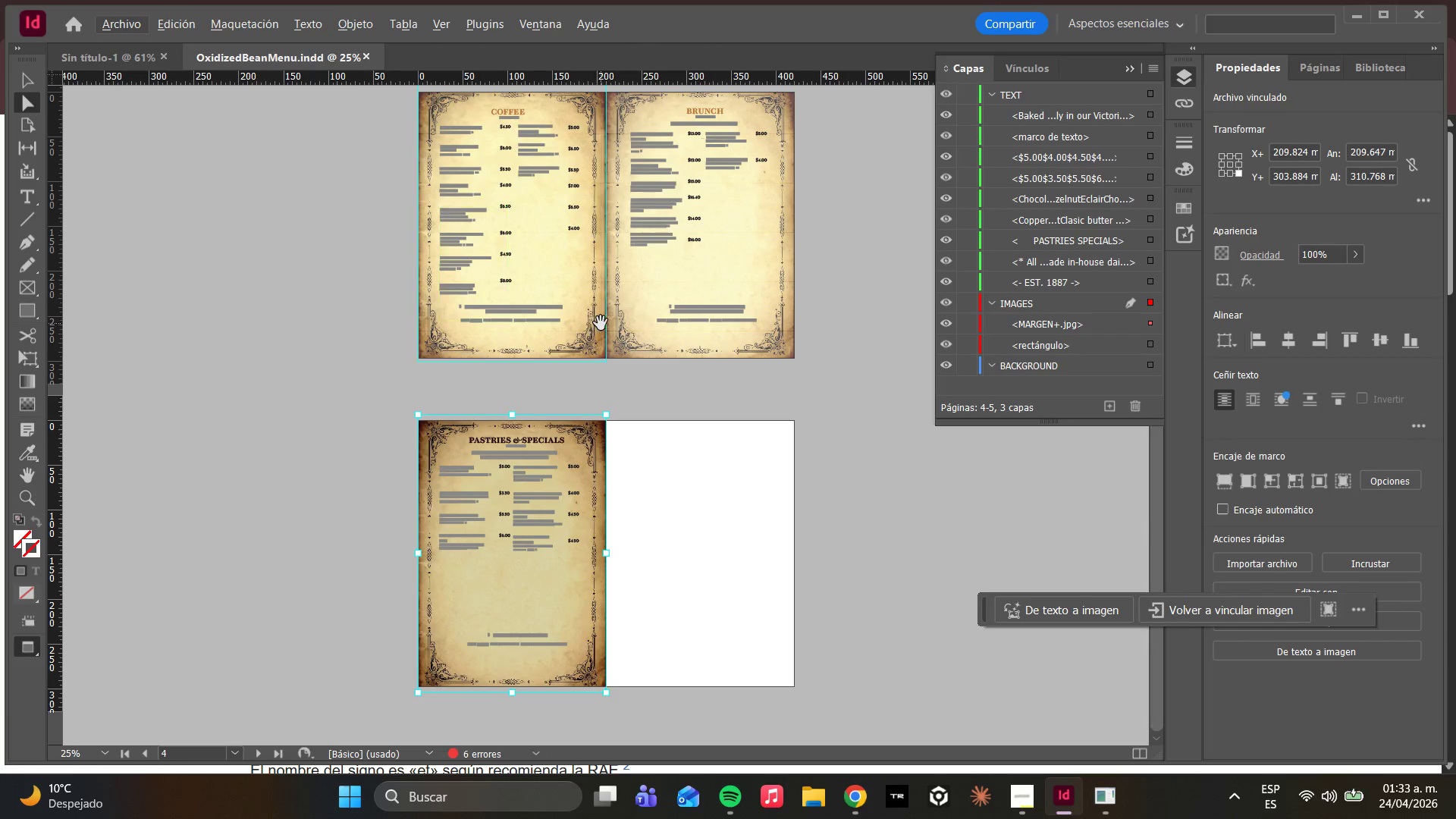 
scroll: coordinate [702, 340], scroll_direction: up, amount: 7.0
 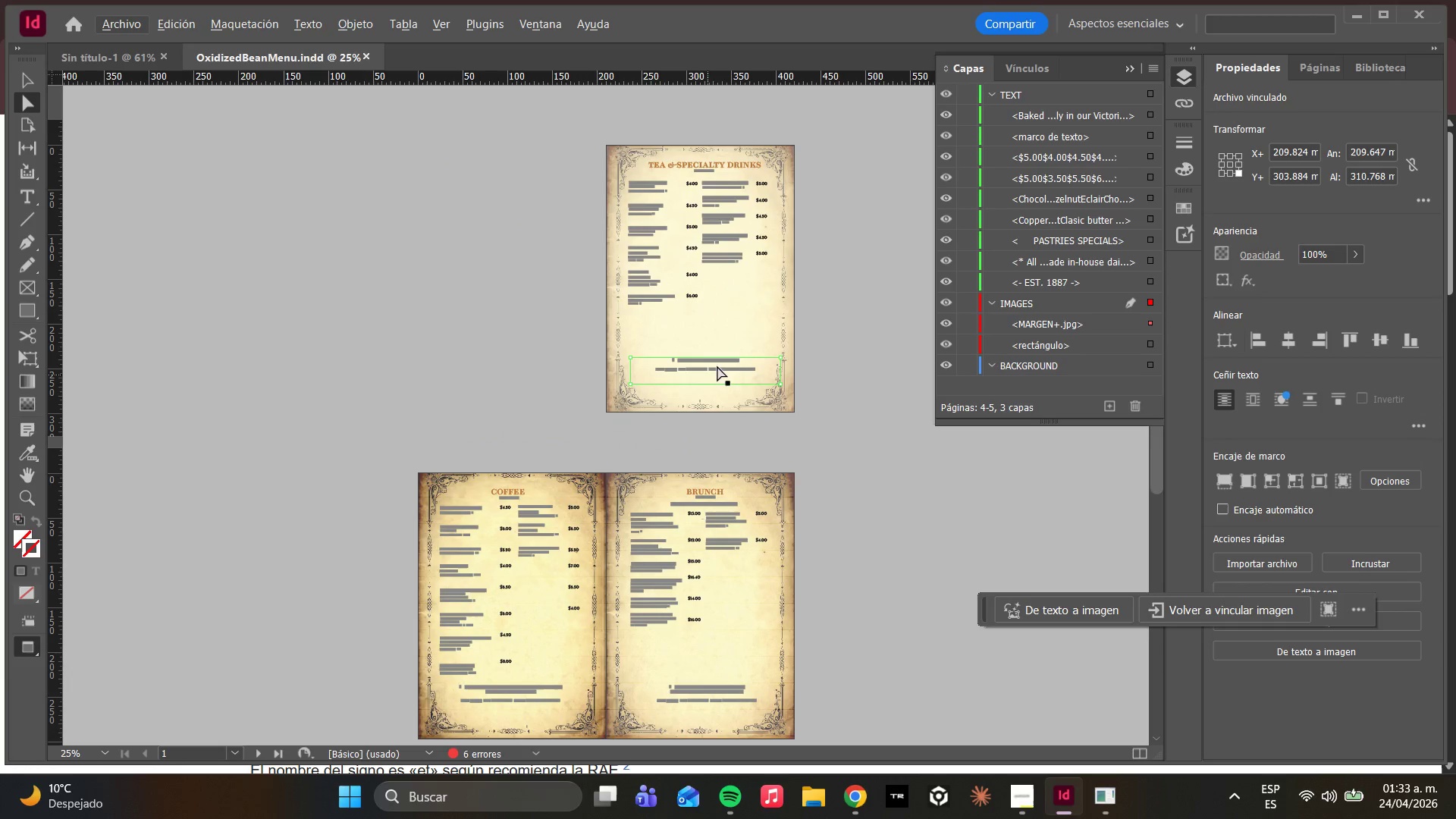 
hold_key(key=AltLeft, duration=1.25)
scroll: coordinate [728, 348], scroll_direction: up, amount: 2.0
 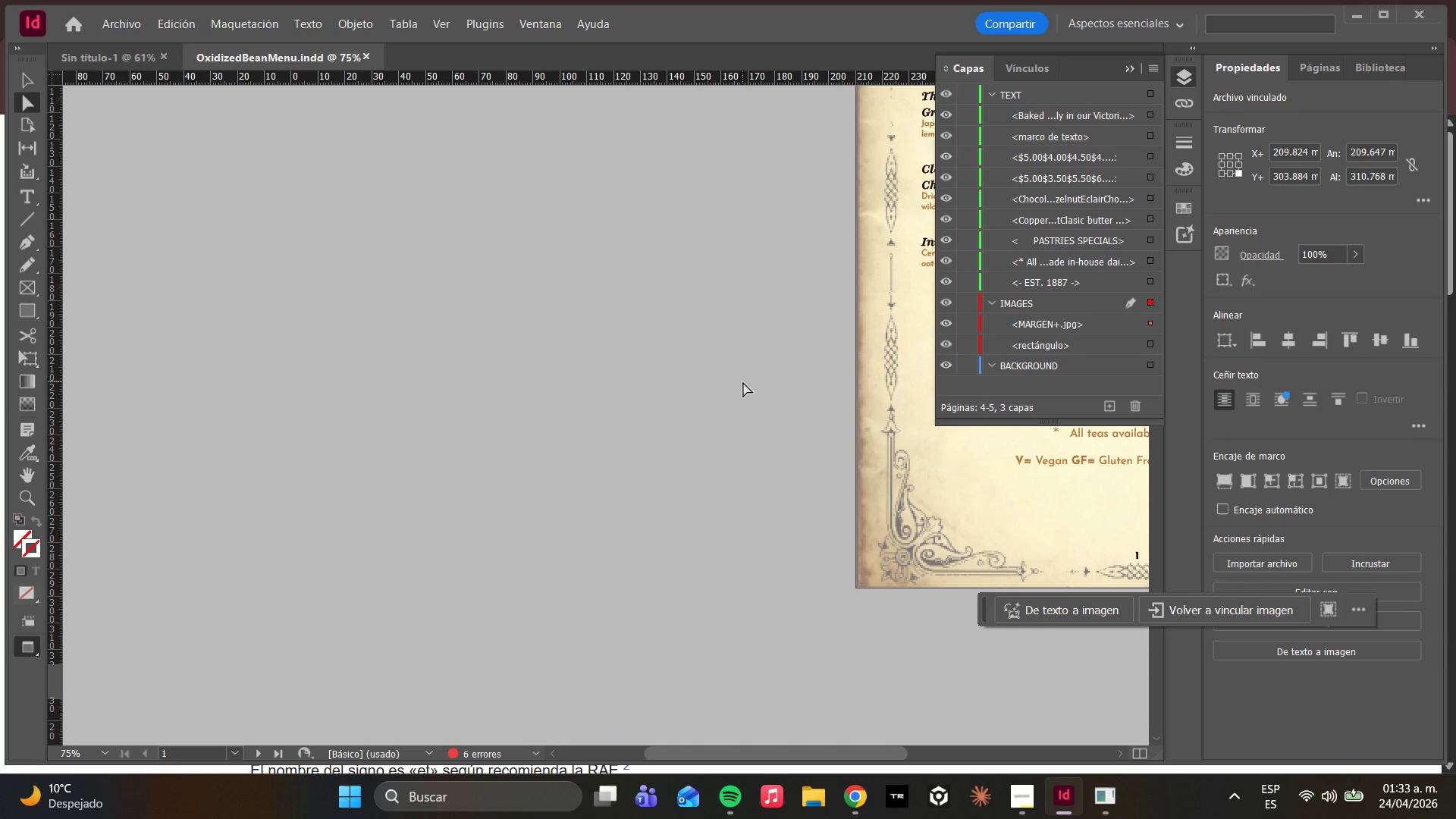 
hold_key(key=AltLeft, duration=0.52)
scroll: coordinate [743, 382], scroll_direction: down, amount: 1.0
 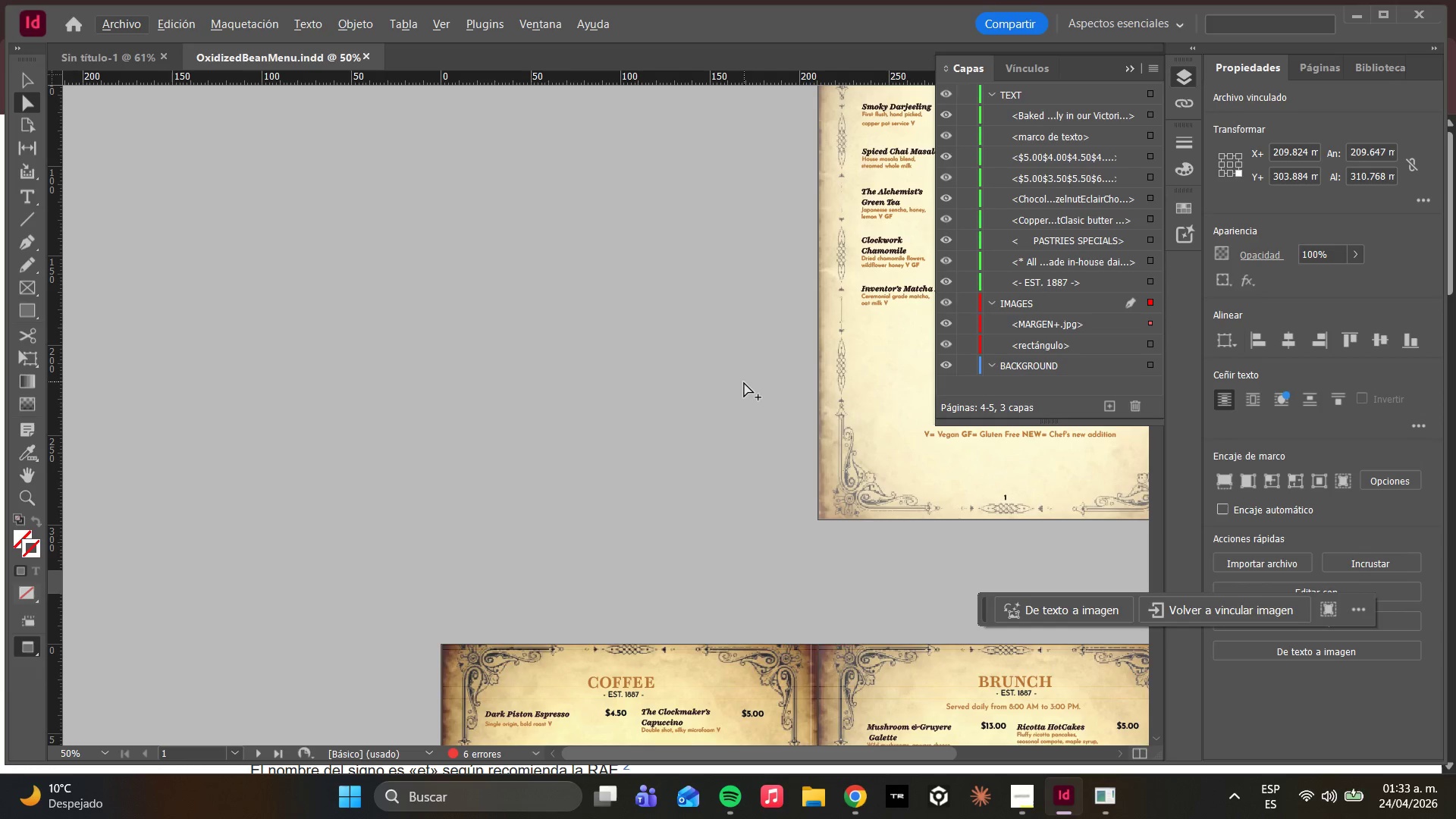 
wait(28.14)
 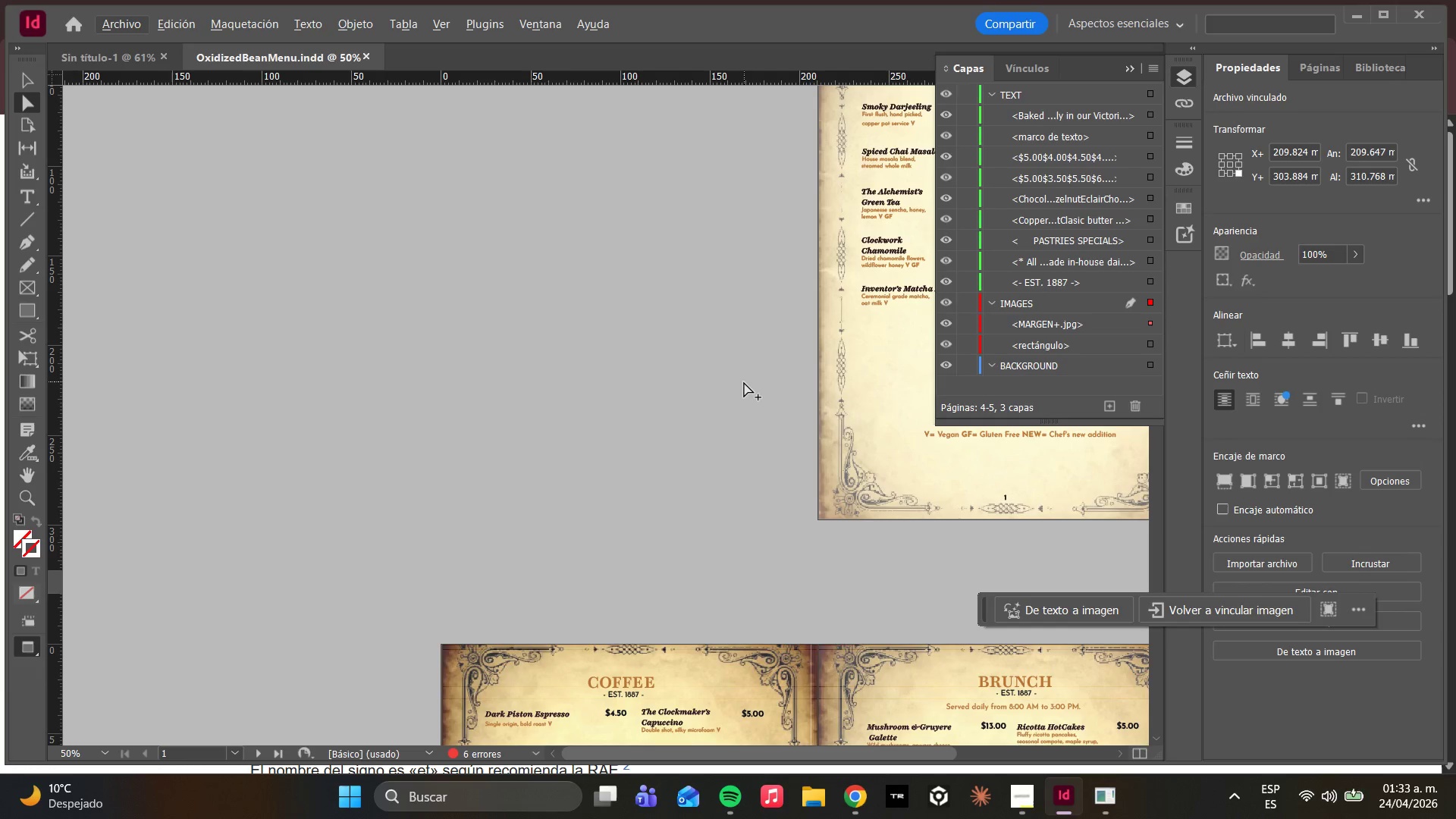 
left_click([400, 0])
 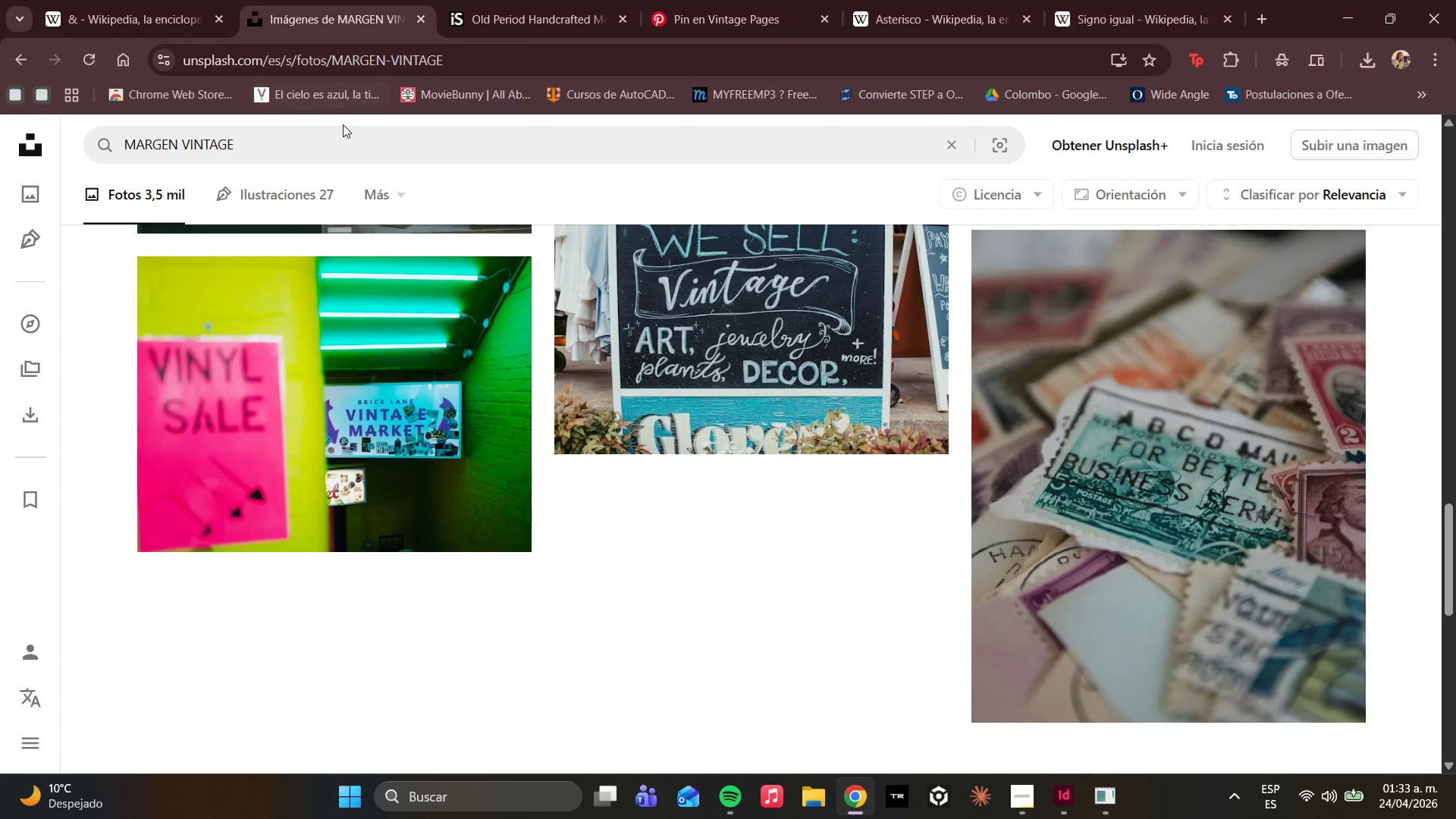 
left_click_drag(start_coordinate=[341, 136], to_coordinate=[0, 136])
 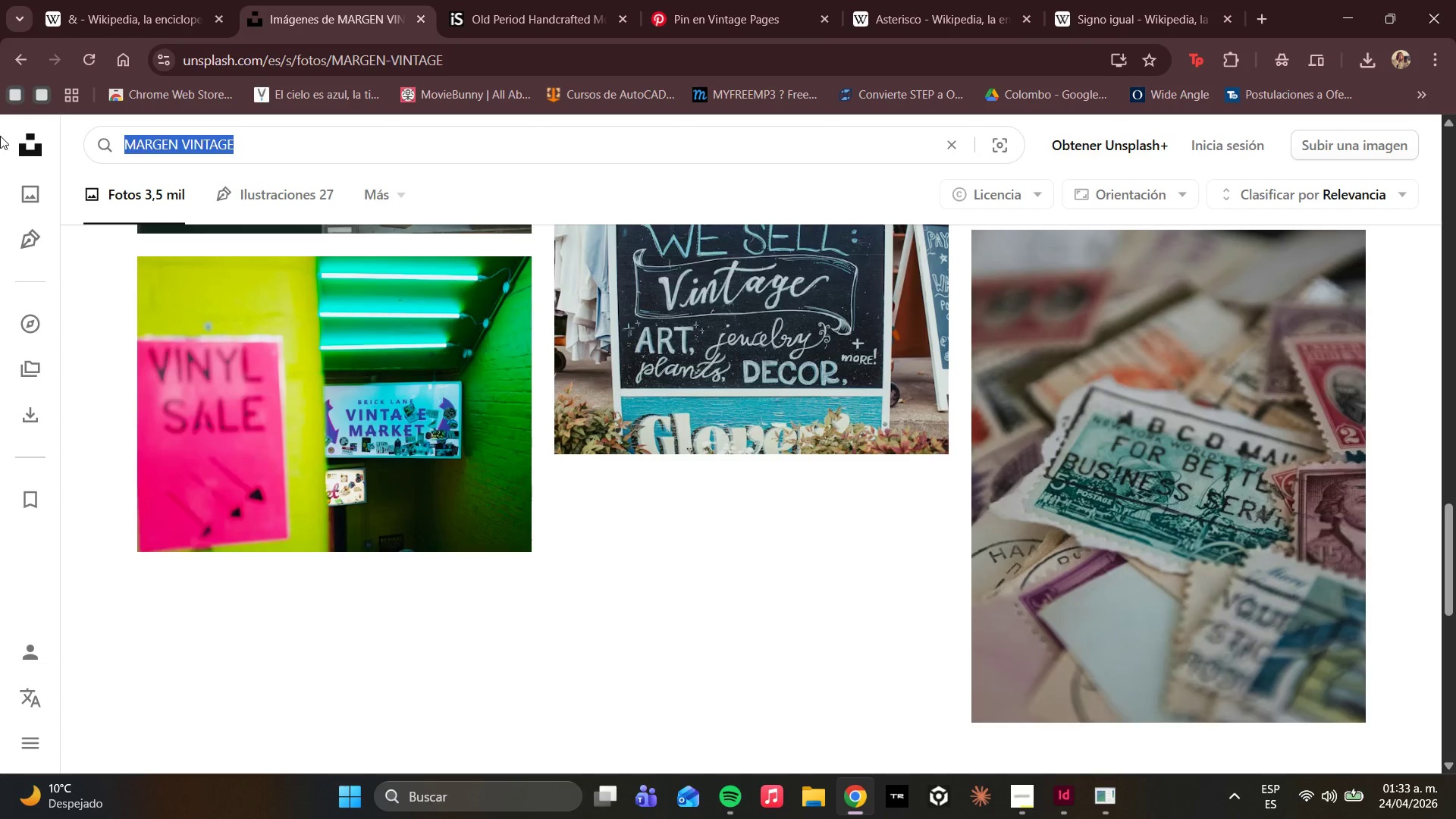 
type(steampunk)
 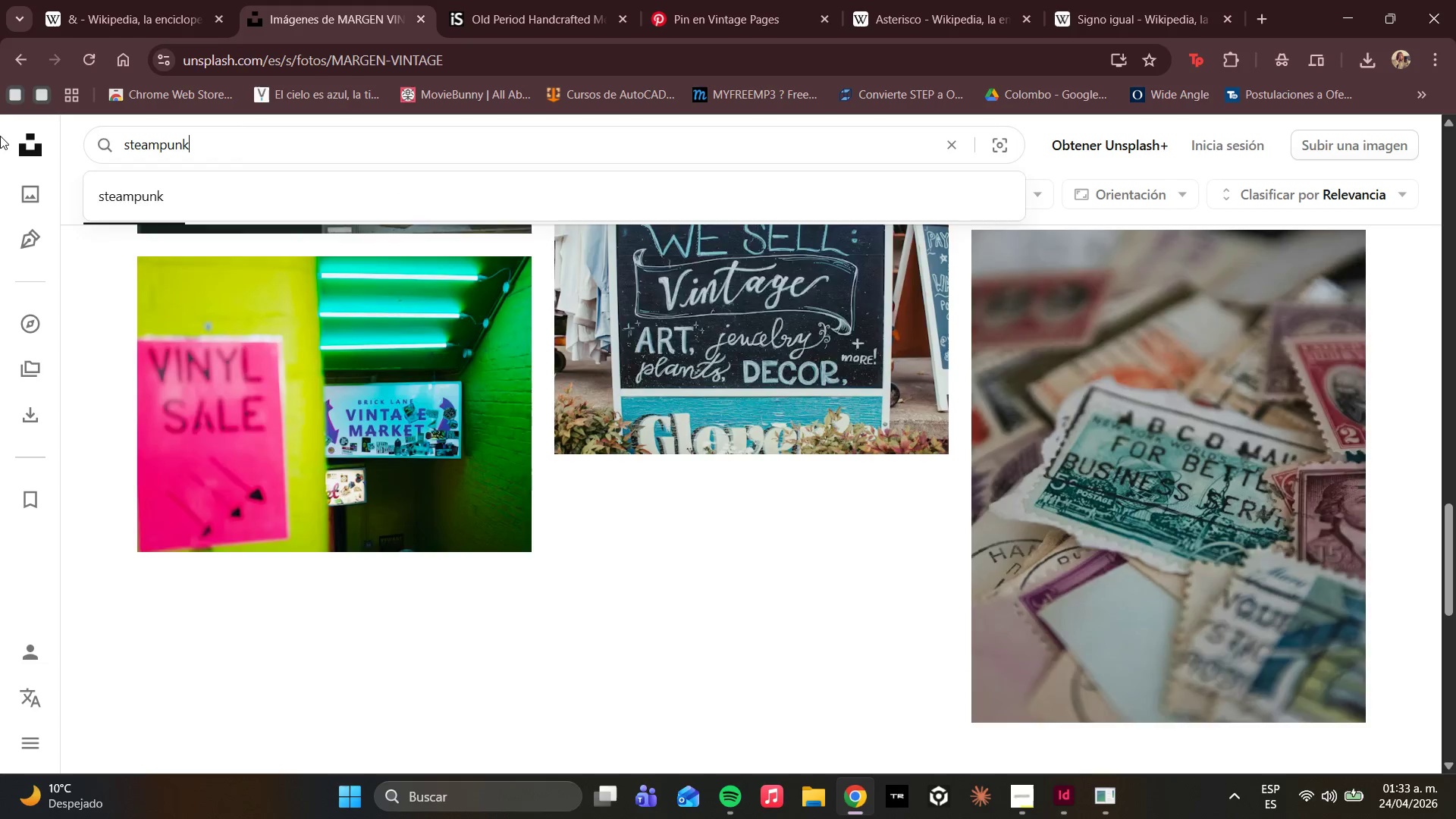 
key(Enter)
 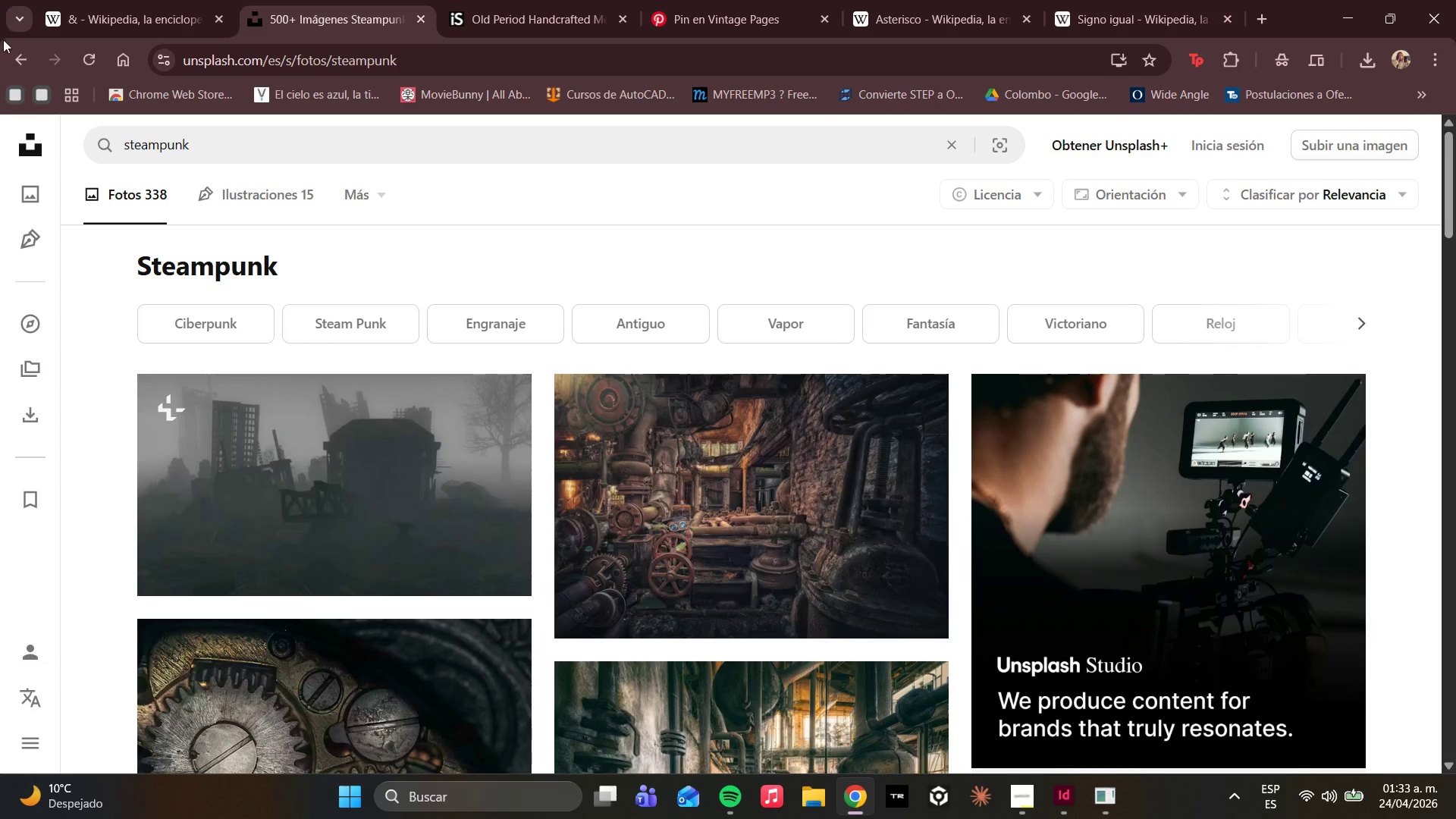 
scroll: coordinate [758, 520], scroll_direction: down, amount: 20.0
 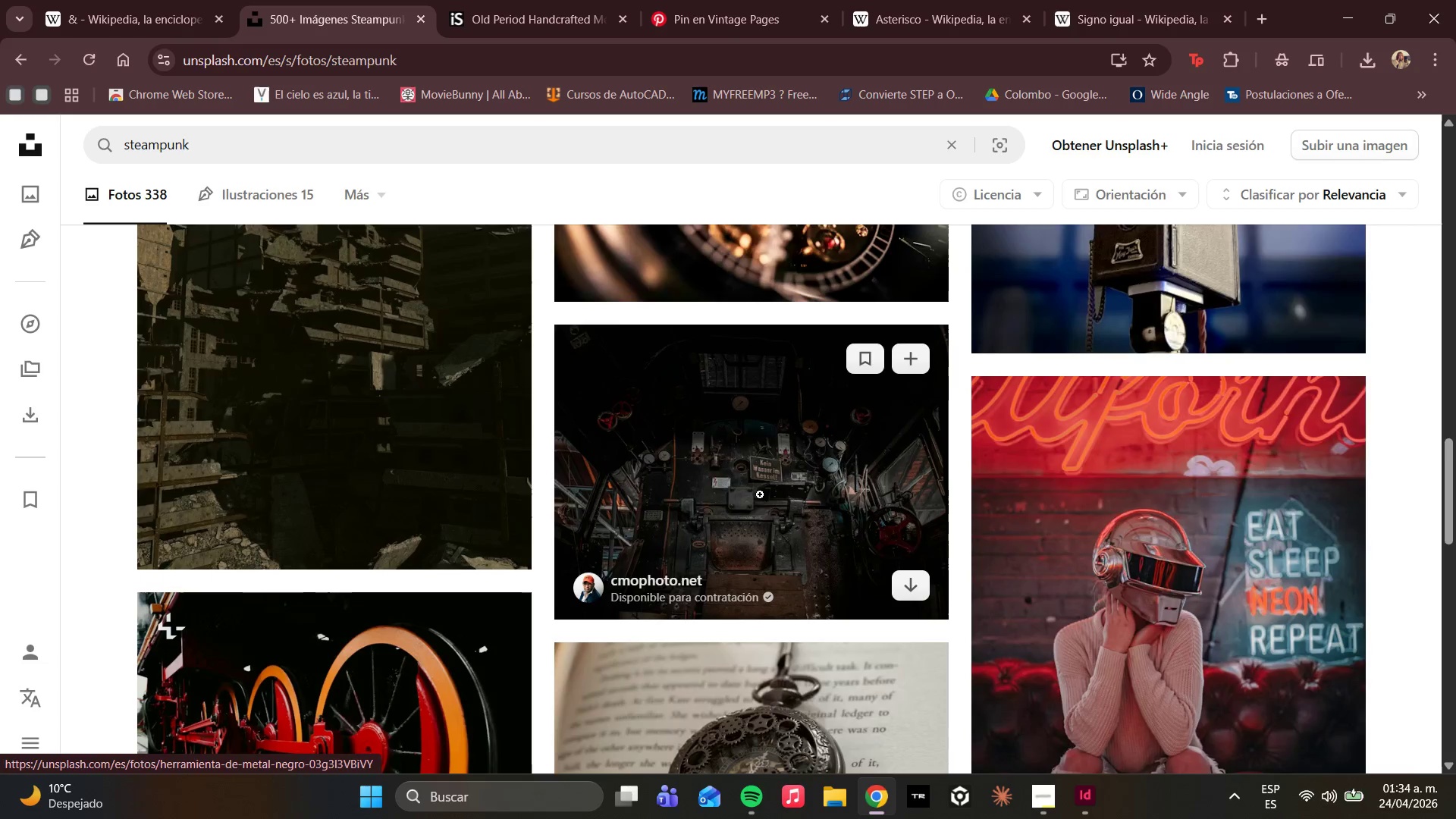 
scroll: coordinate [962, 449], scroll_direction: down, amount: 8.0
 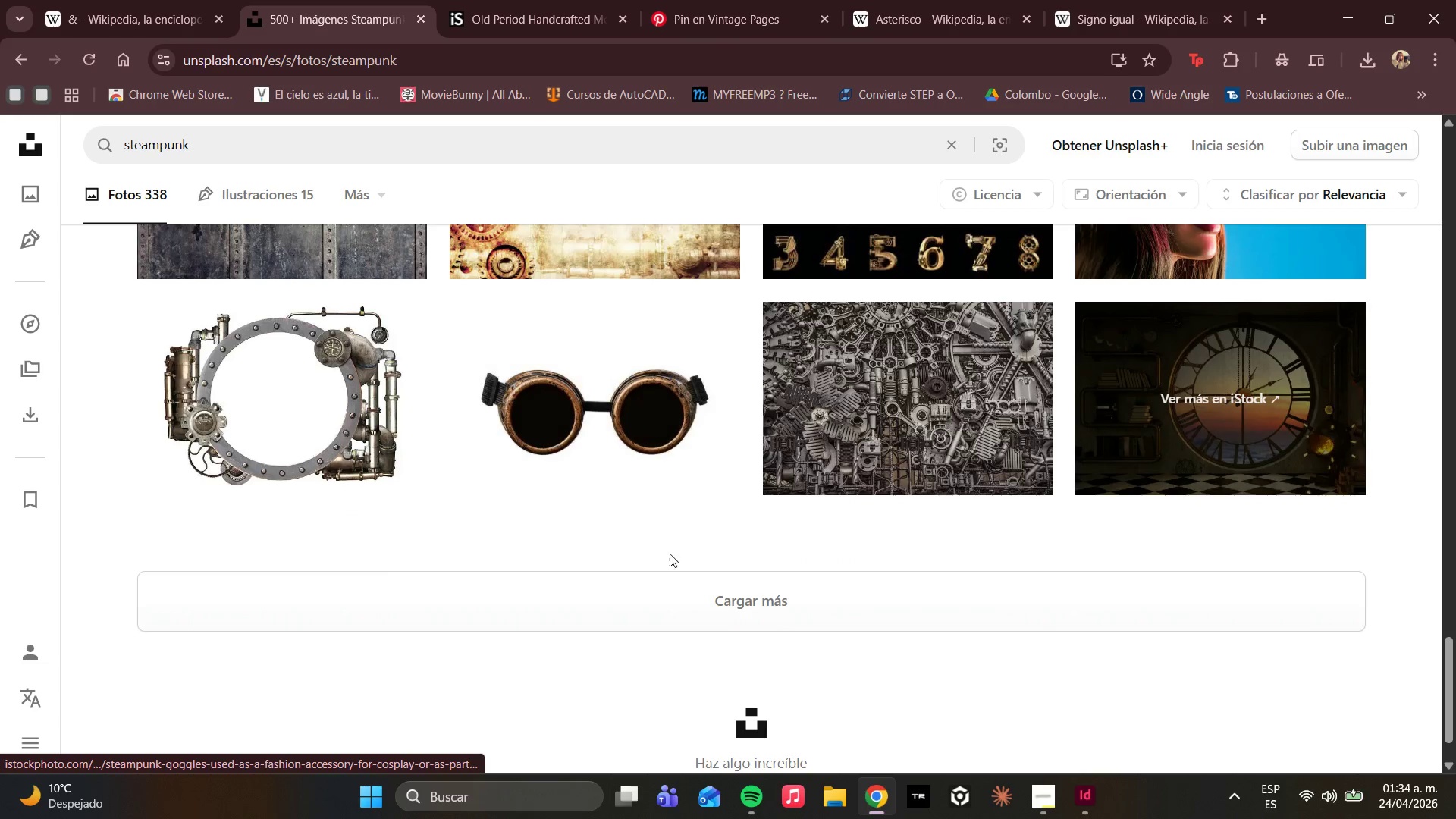 
left_click([690, 583])
 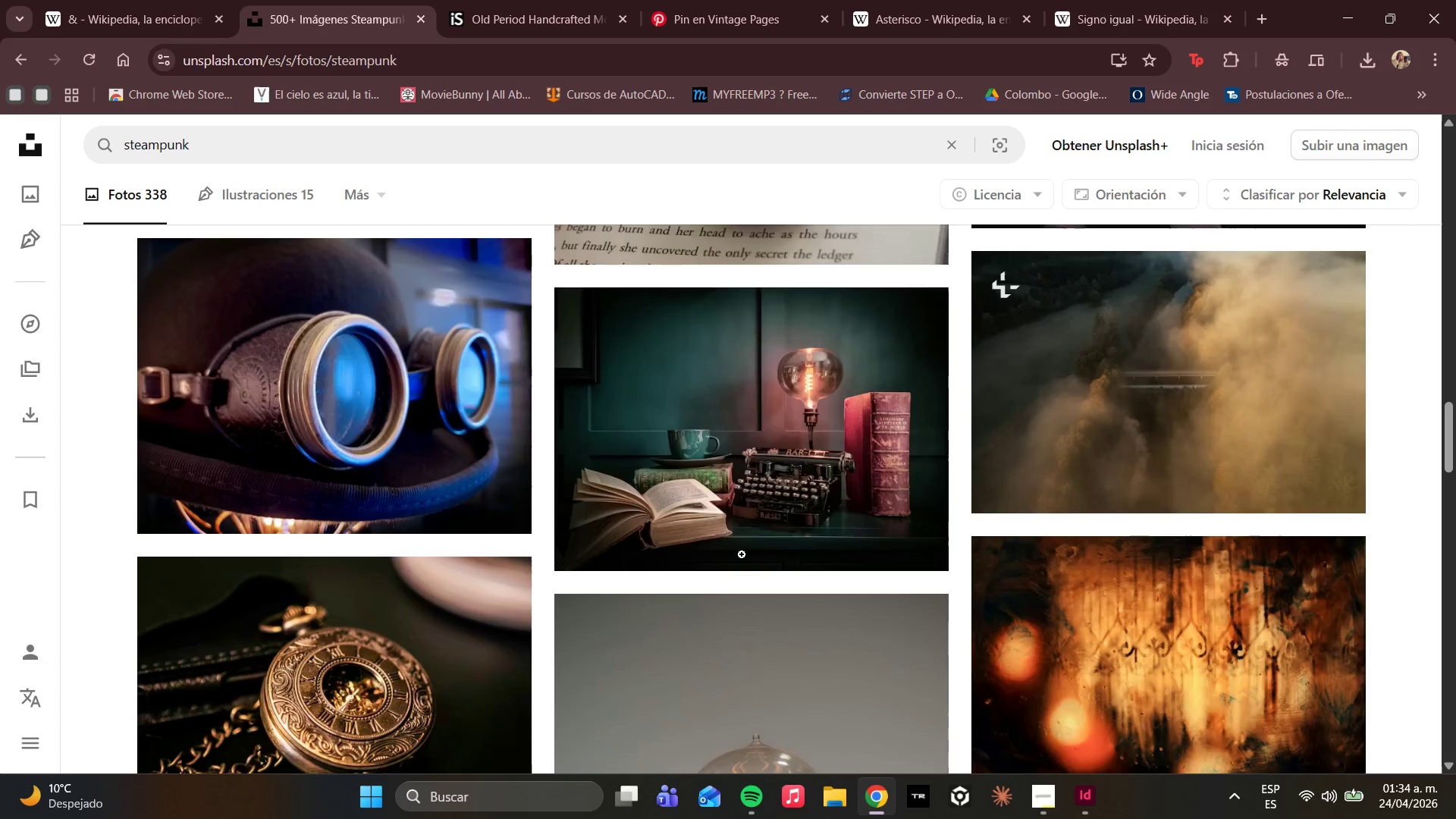 
scroll: coordinate [758, 542], scroll_direction: down, amount: 5.0
 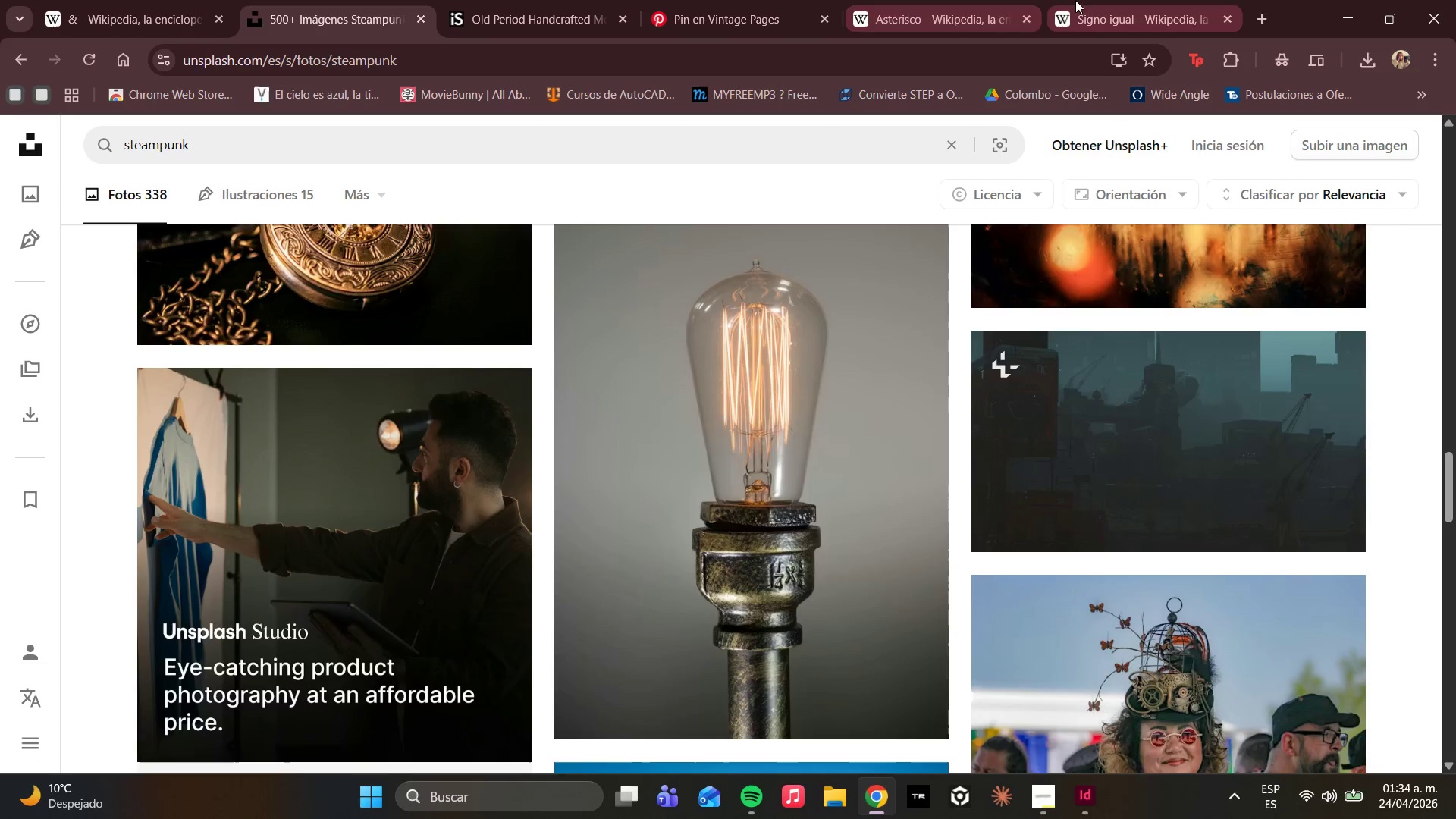 
left_click([1092, 0])
 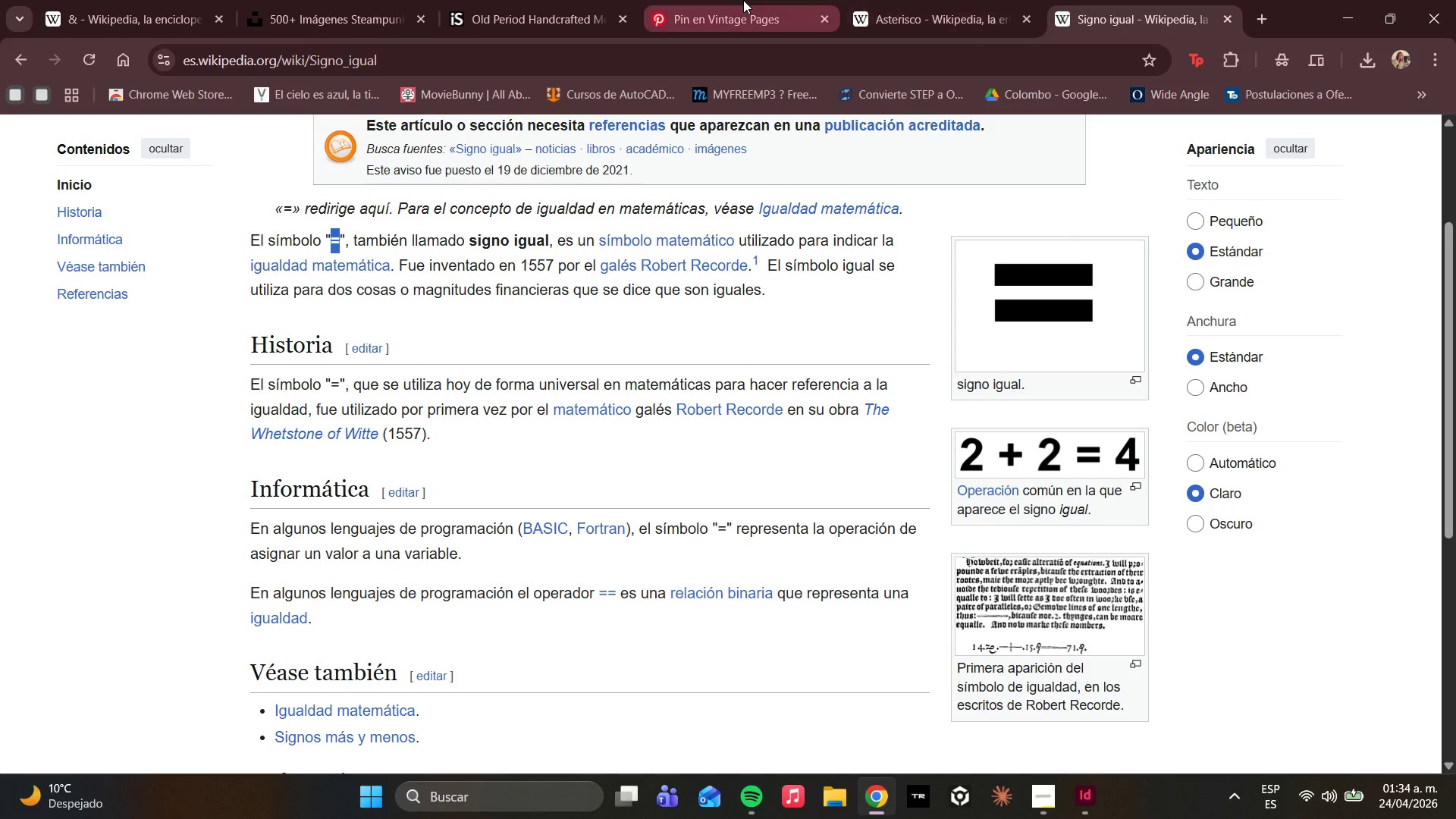 
left_click([743, 0])
 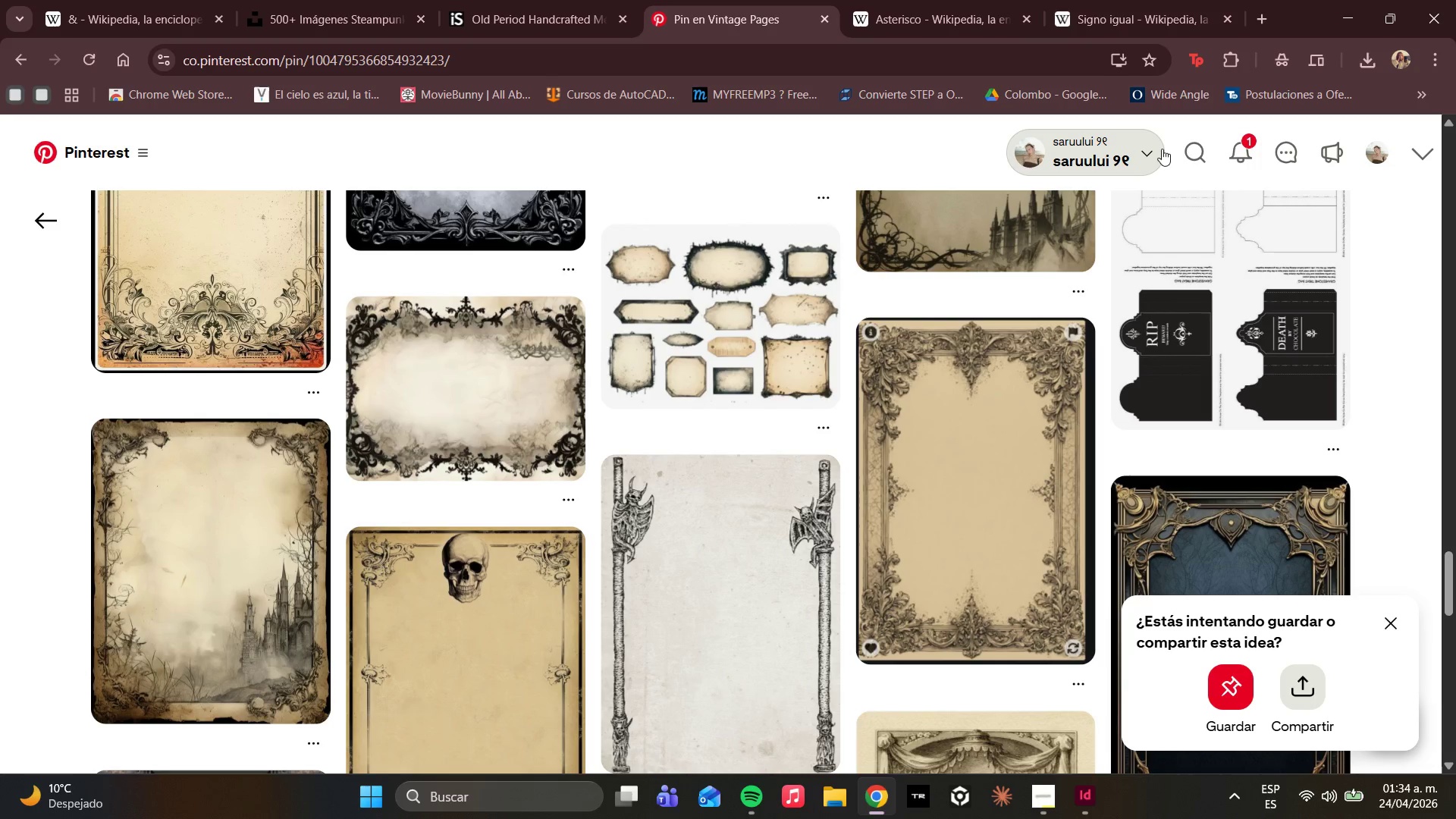 
left_click([1187, 150])
 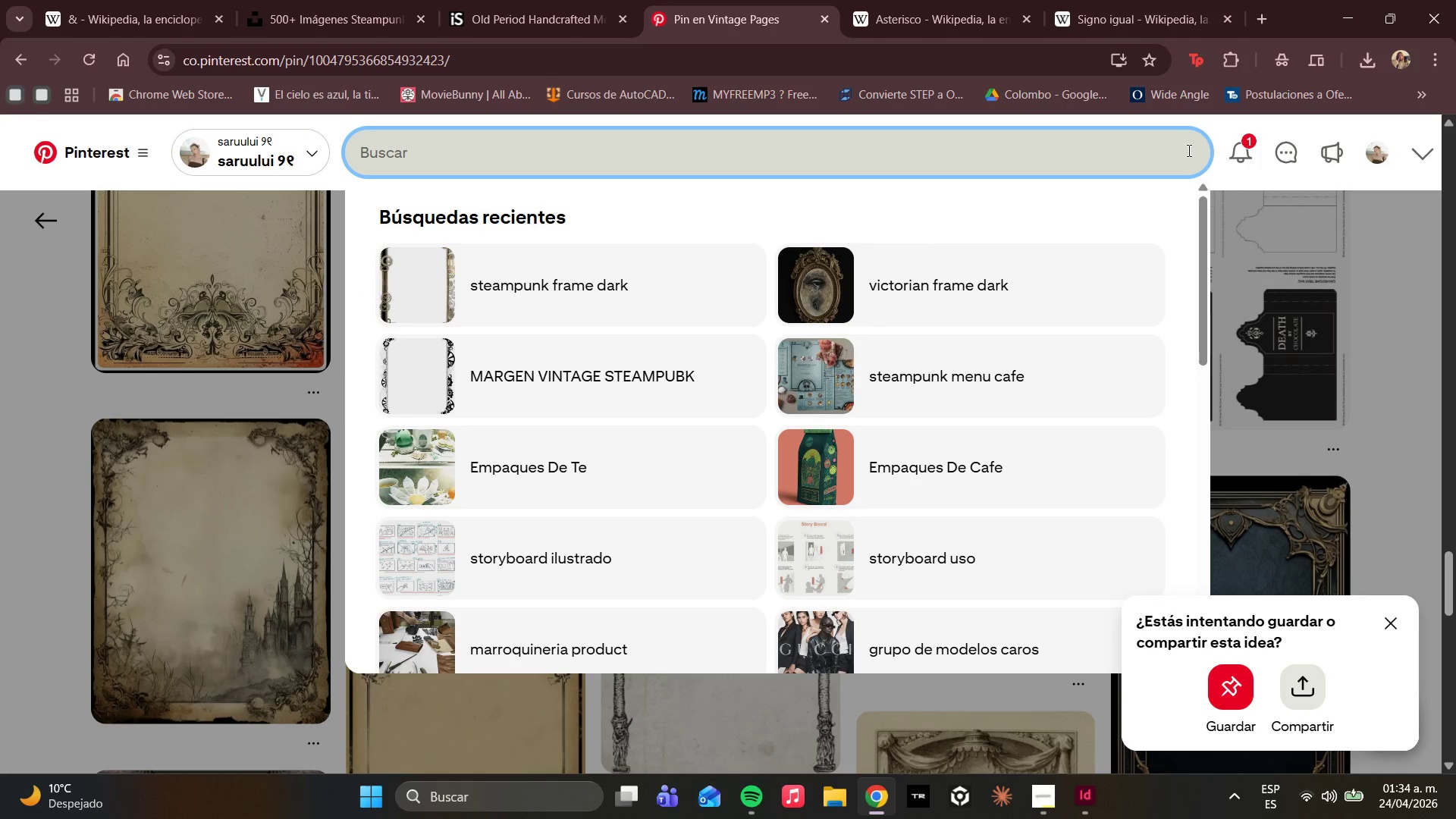 
type(steampunk pngs)
 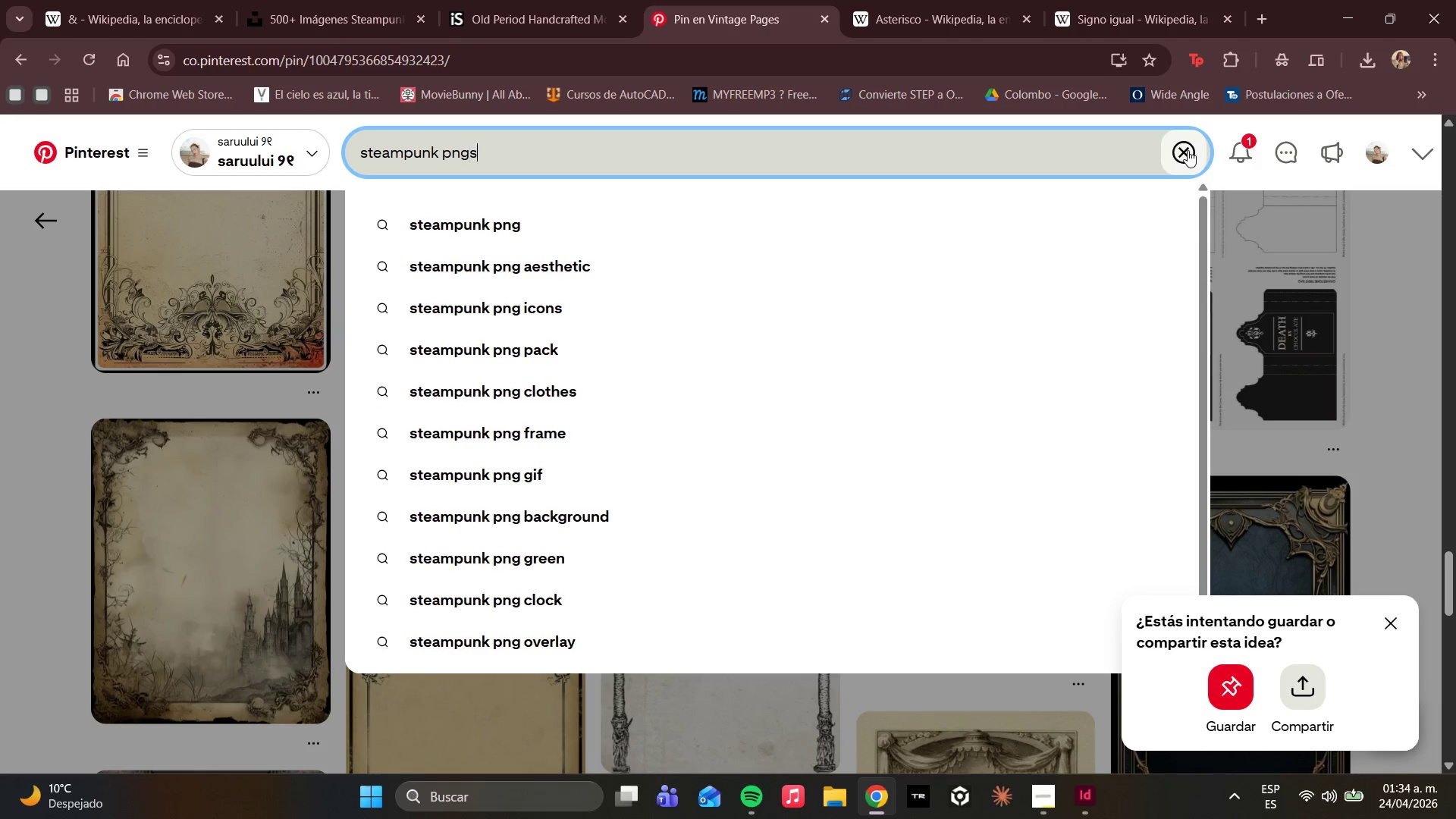 
key(Enter)
 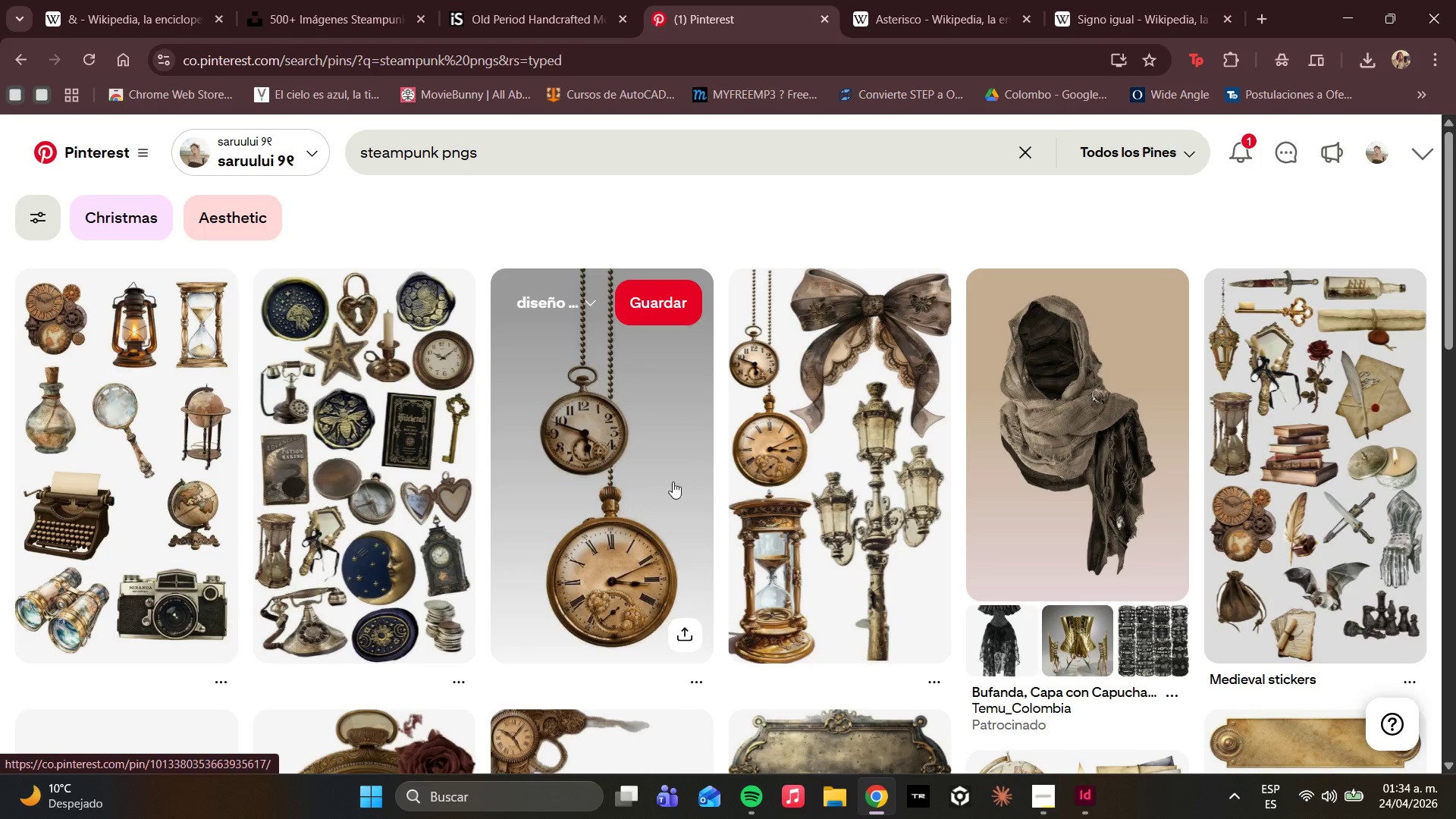 
scroll: coordinate [1154, 593], scroll_direction: down, amount: 13.0
 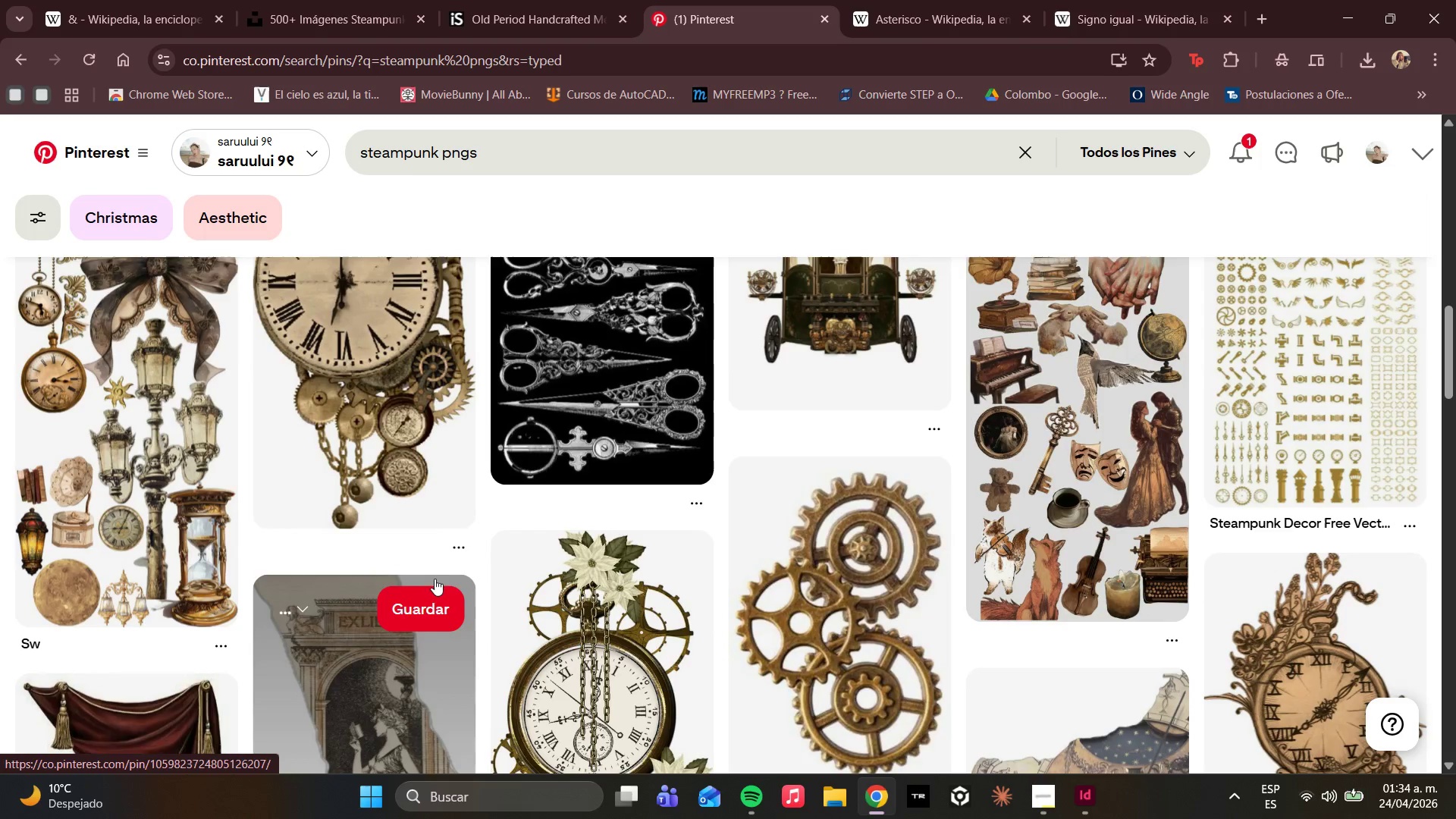 
scroll: coordinate [829, 503], scroll_direction: down, amount: 13.0
 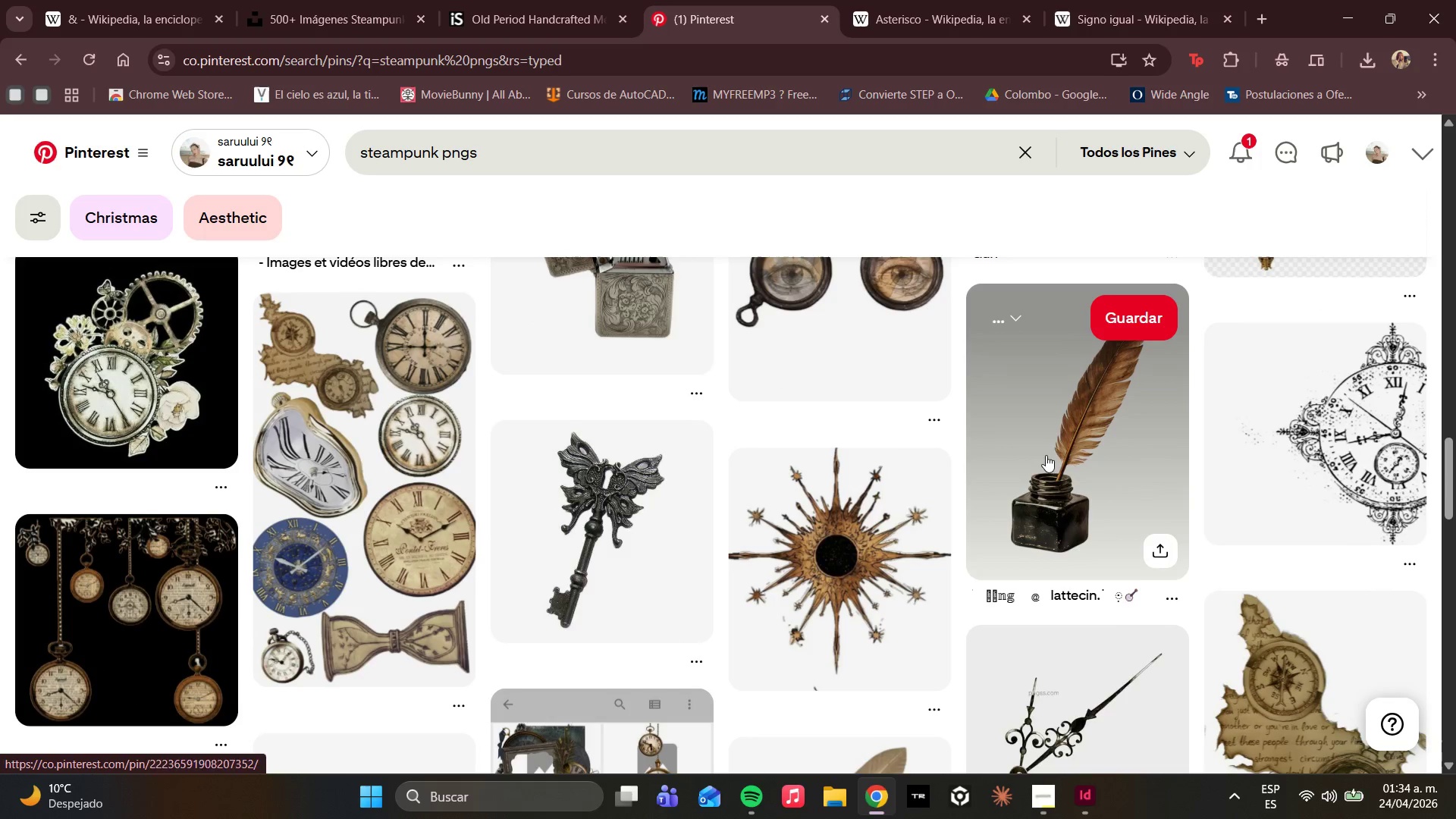 
scroll: coordinate [880, 455], scroll_direction: down, amount: 4.0
 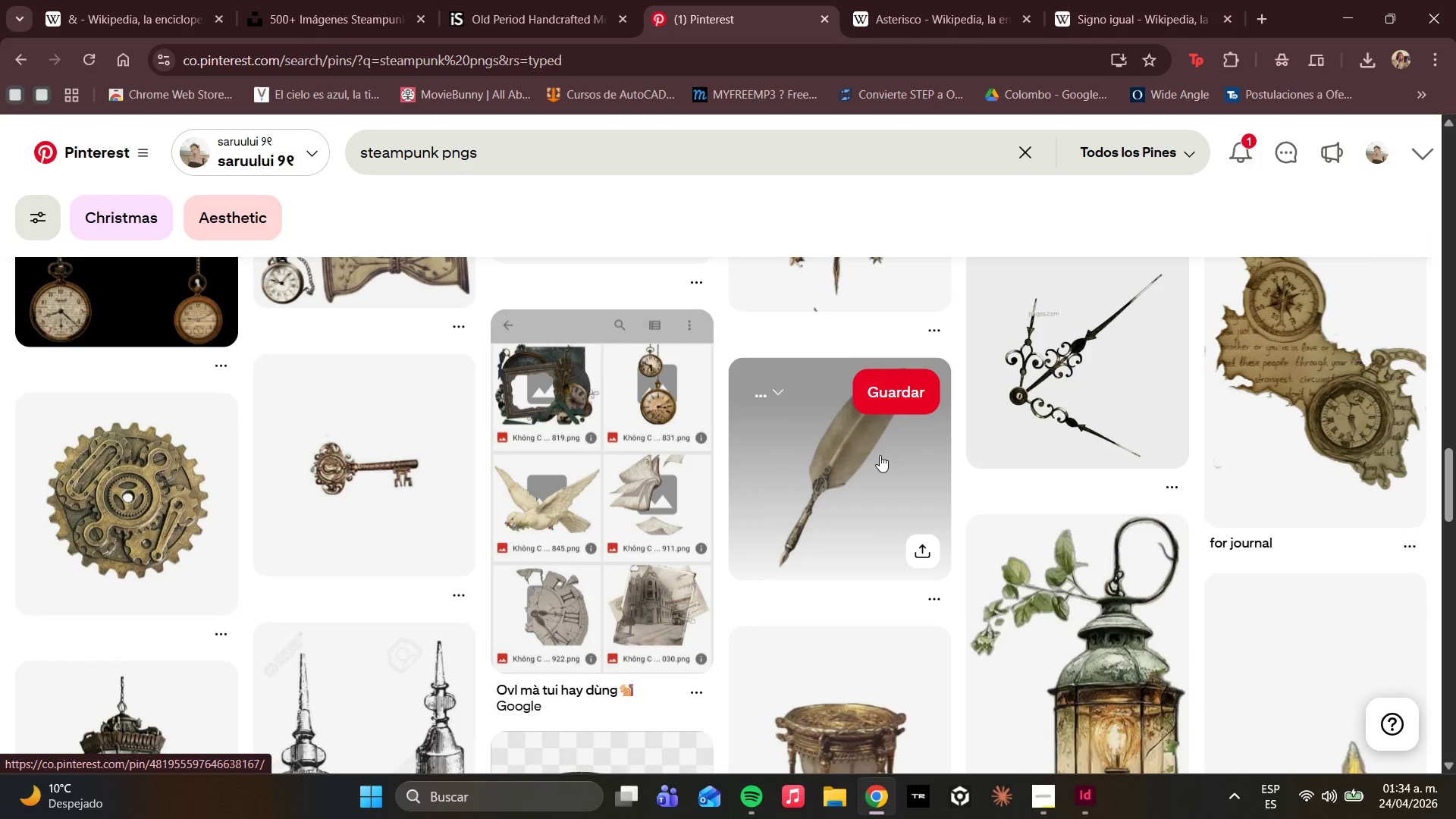 
scroll: coordinate [880, 455], scroll_direction: up, amount: 2.0
 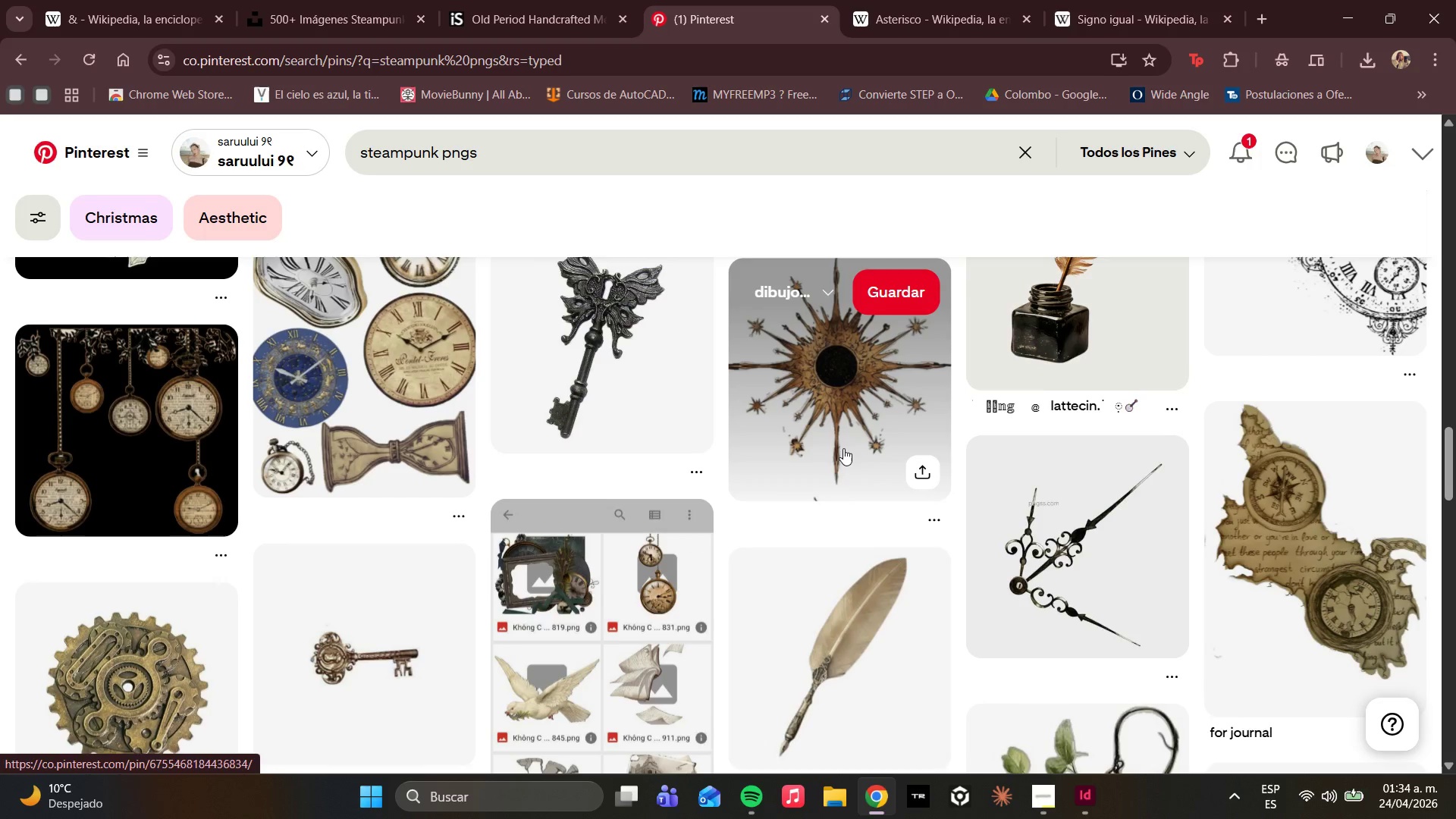 
scroll: coordinate [755, 547], scroll_direction: down, amount: 8.0
 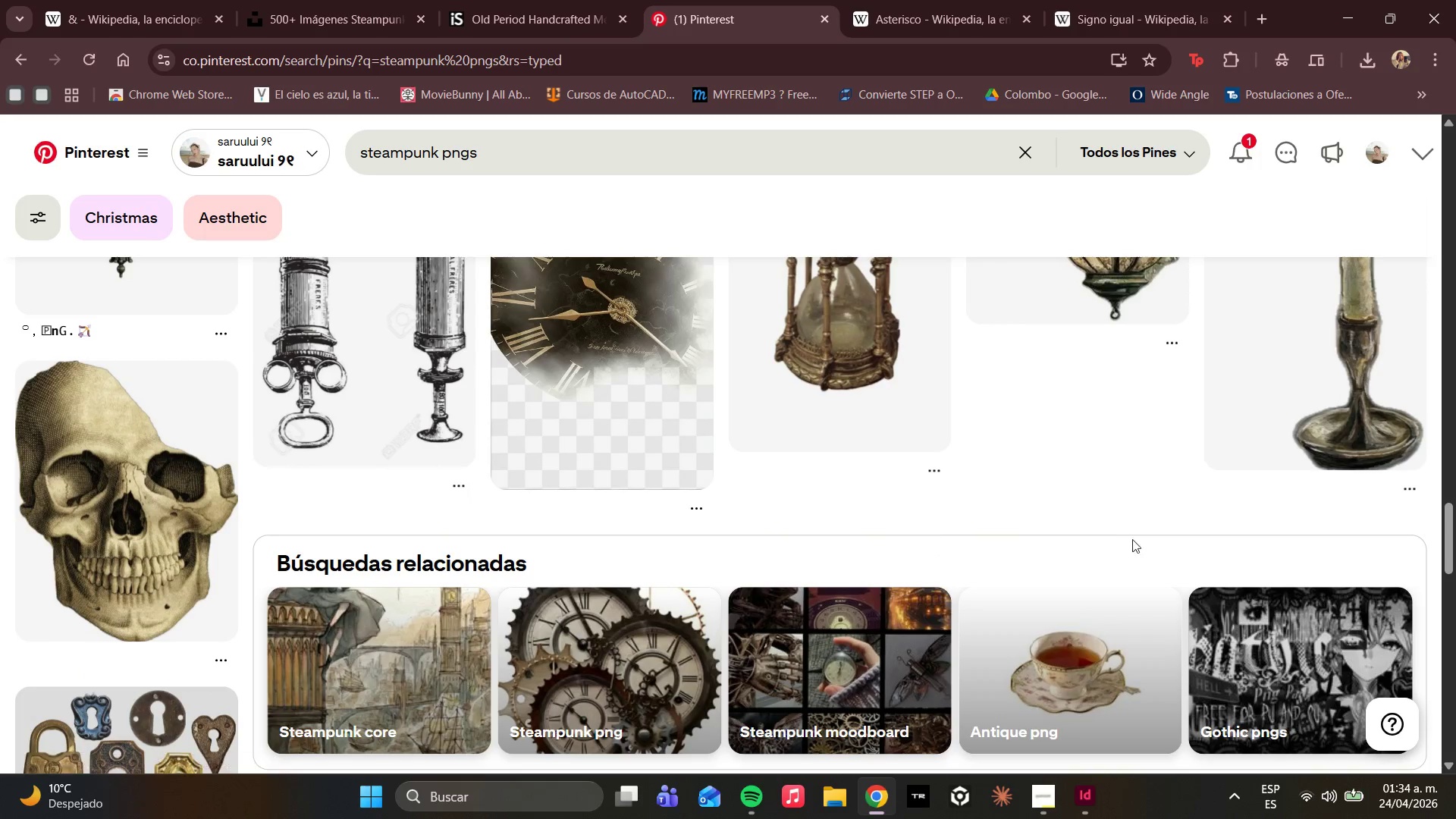 
scroll: coordinate [1137, 533], scroll_direction: up, amount: 3.0
 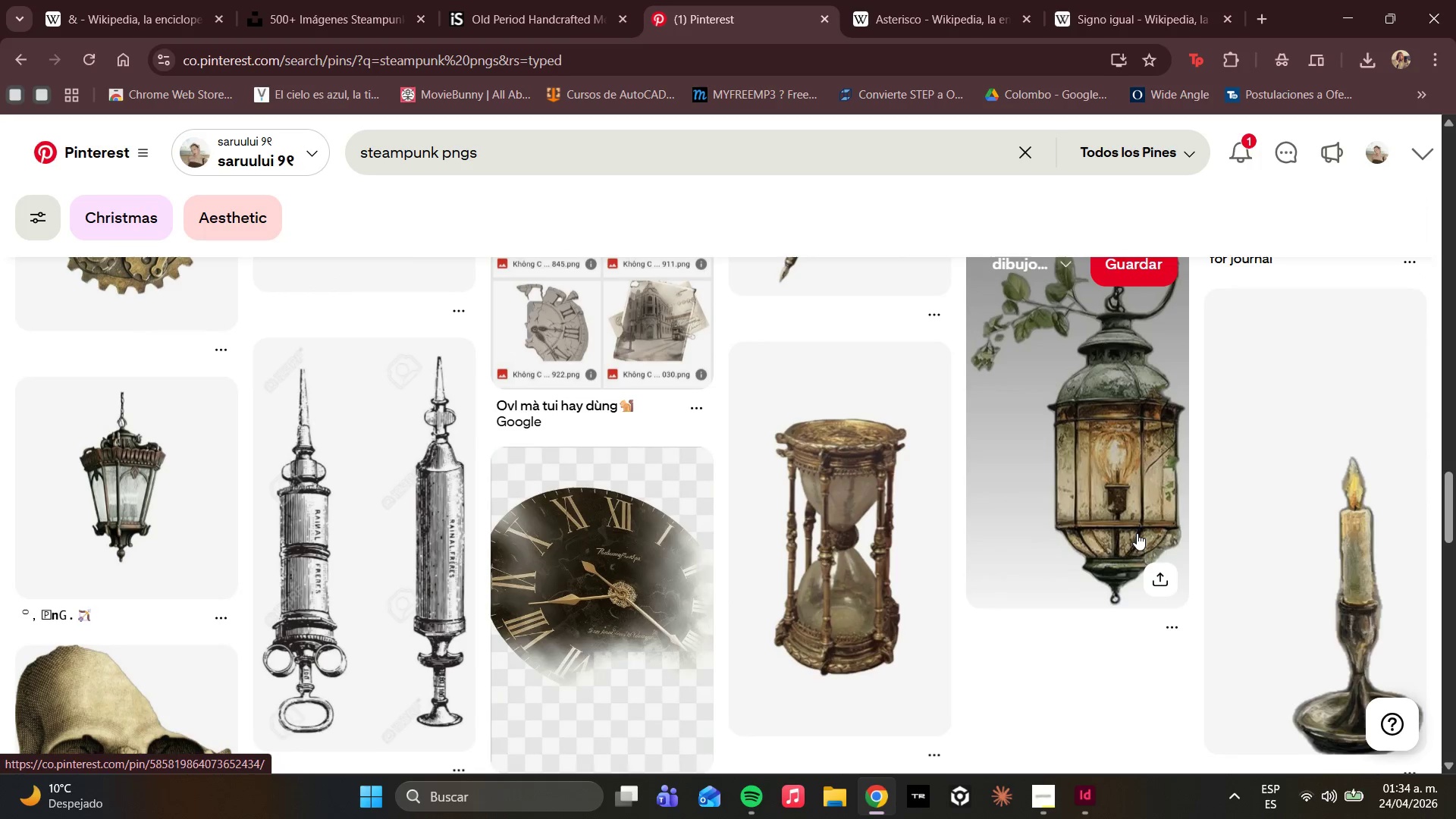 
scroll: coordinate [916, 535], scroll_direction: down, amount: 9.0
 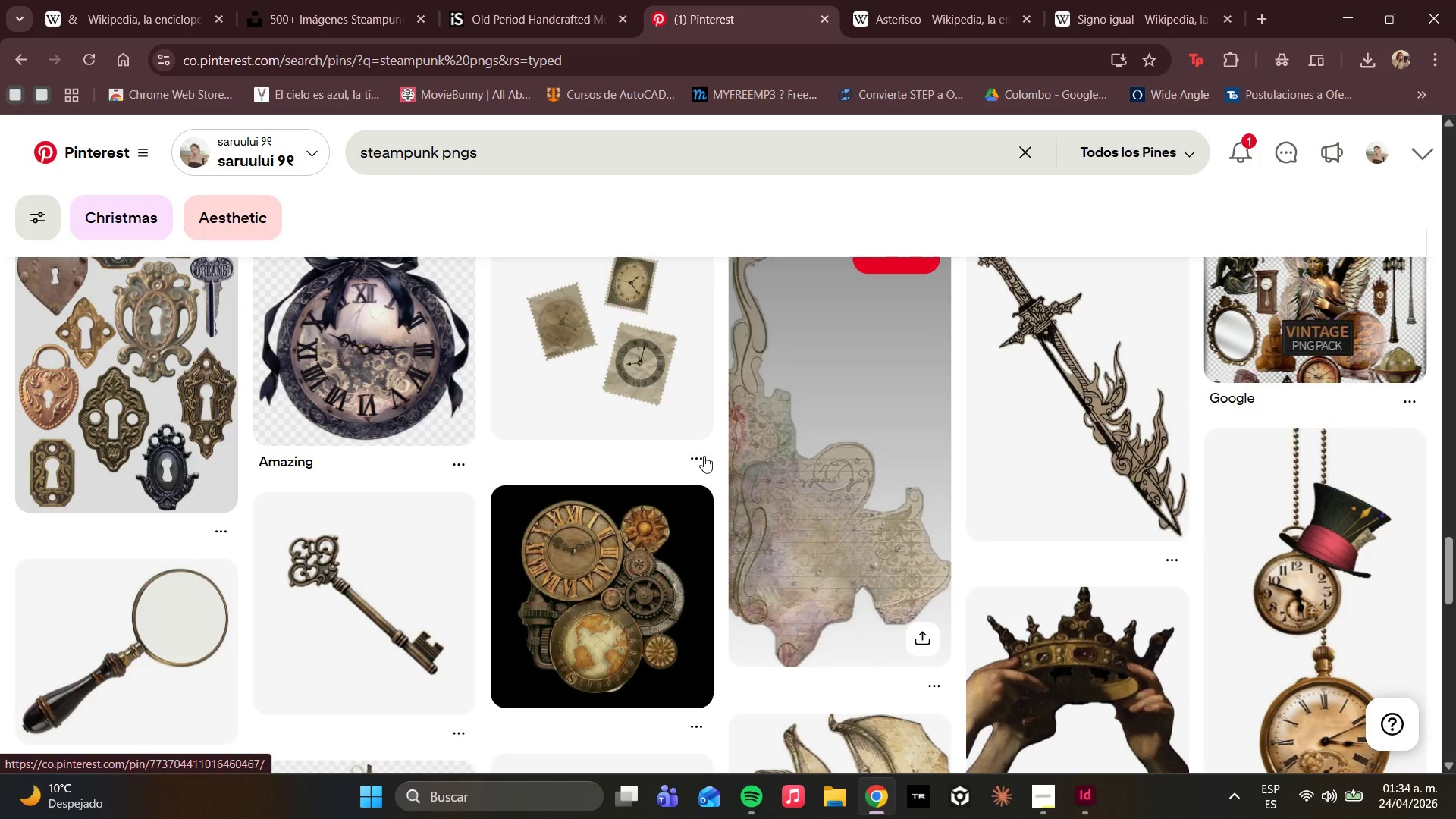 
left_click([570, 368])
 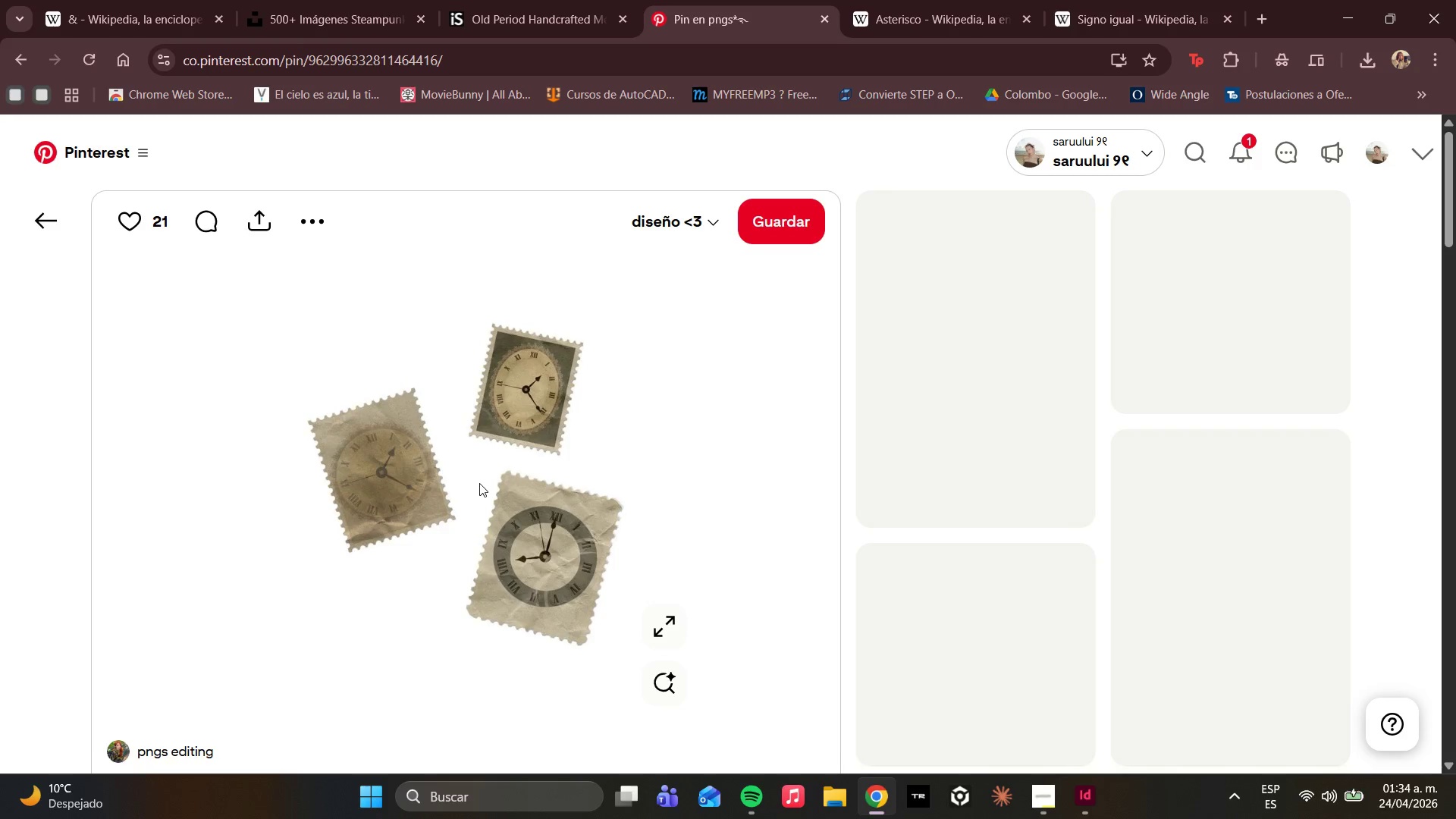 
right_click([479, 483])
 